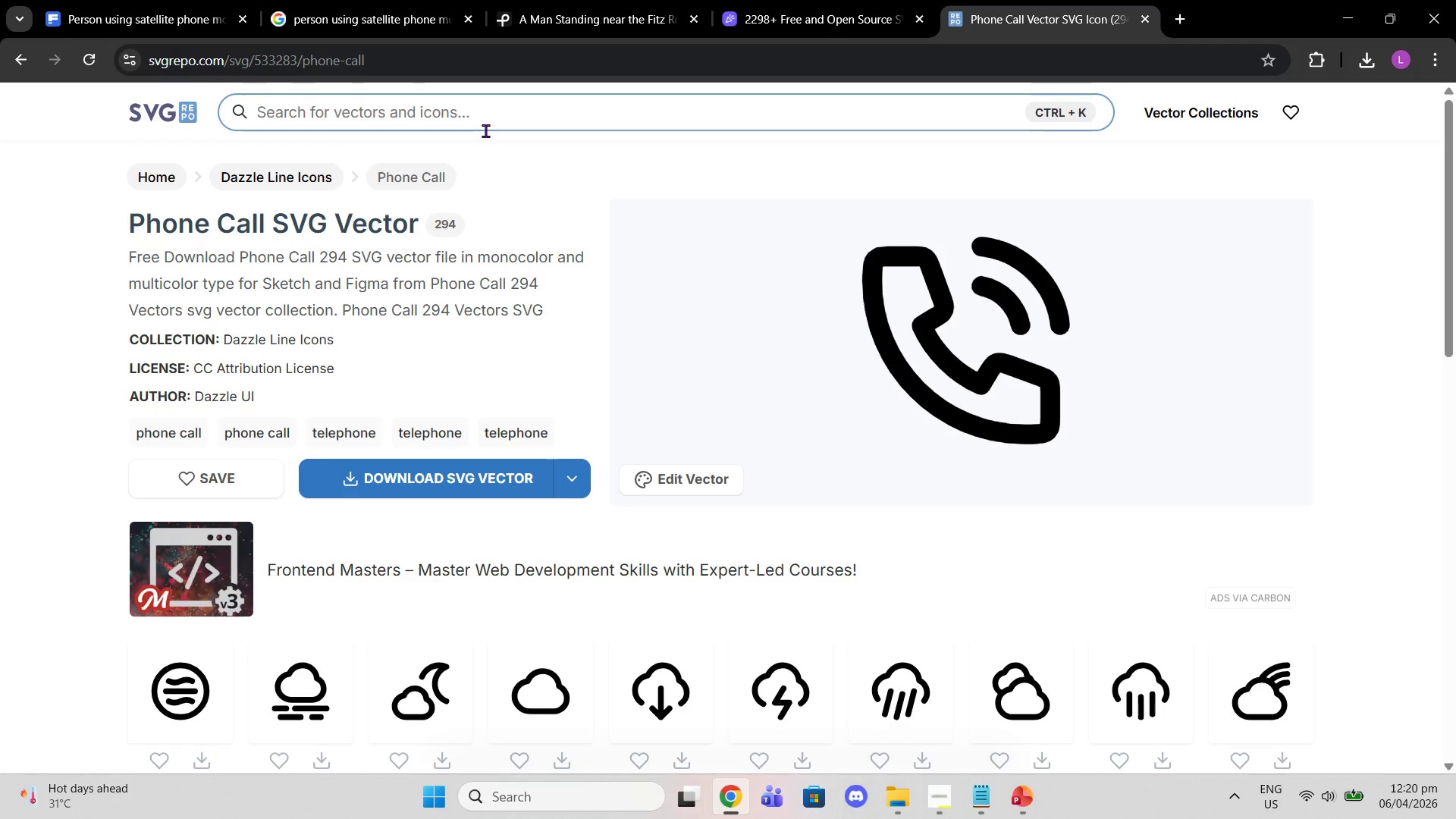 
type(coordination)
 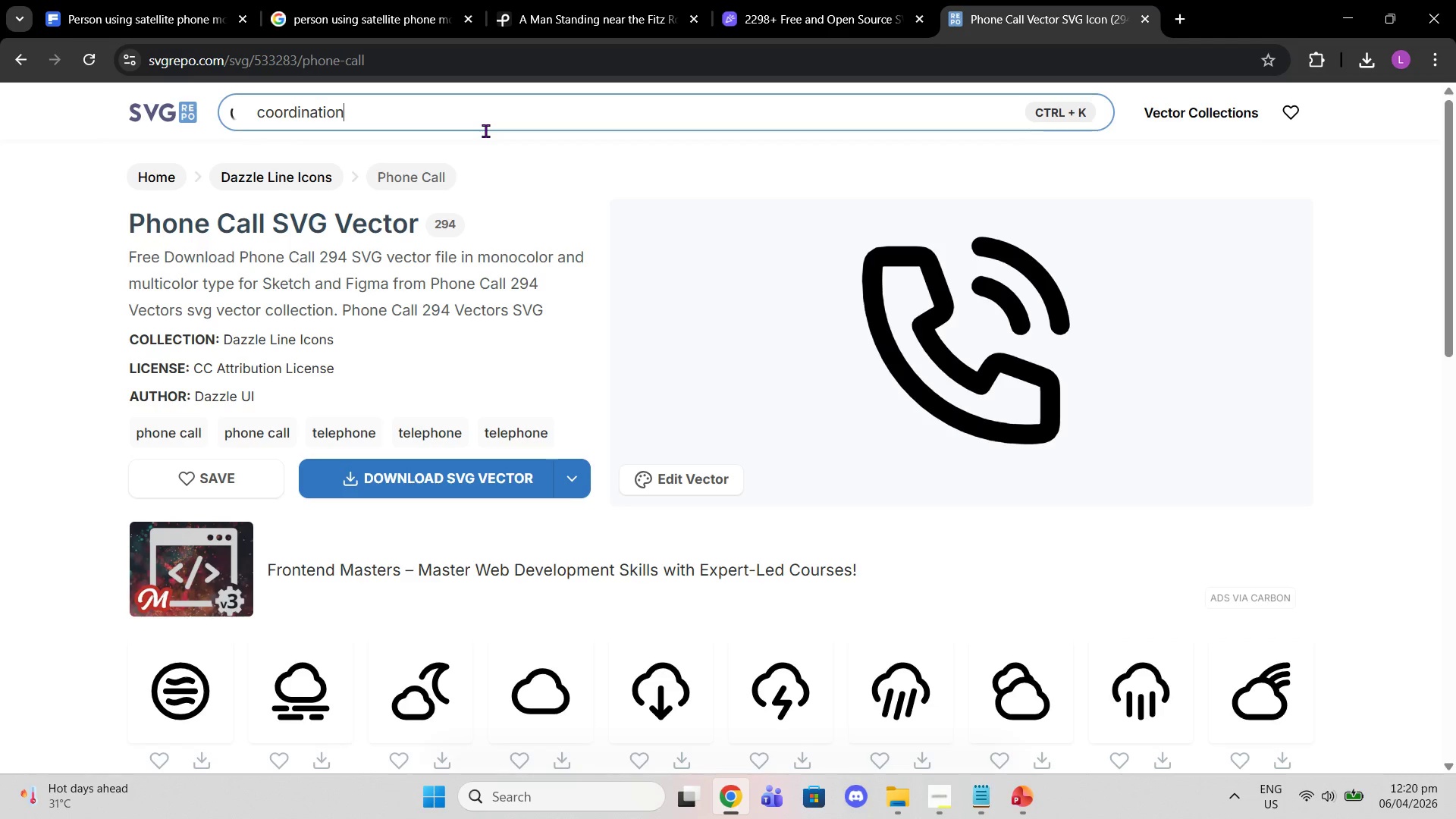 
key(Enter)
 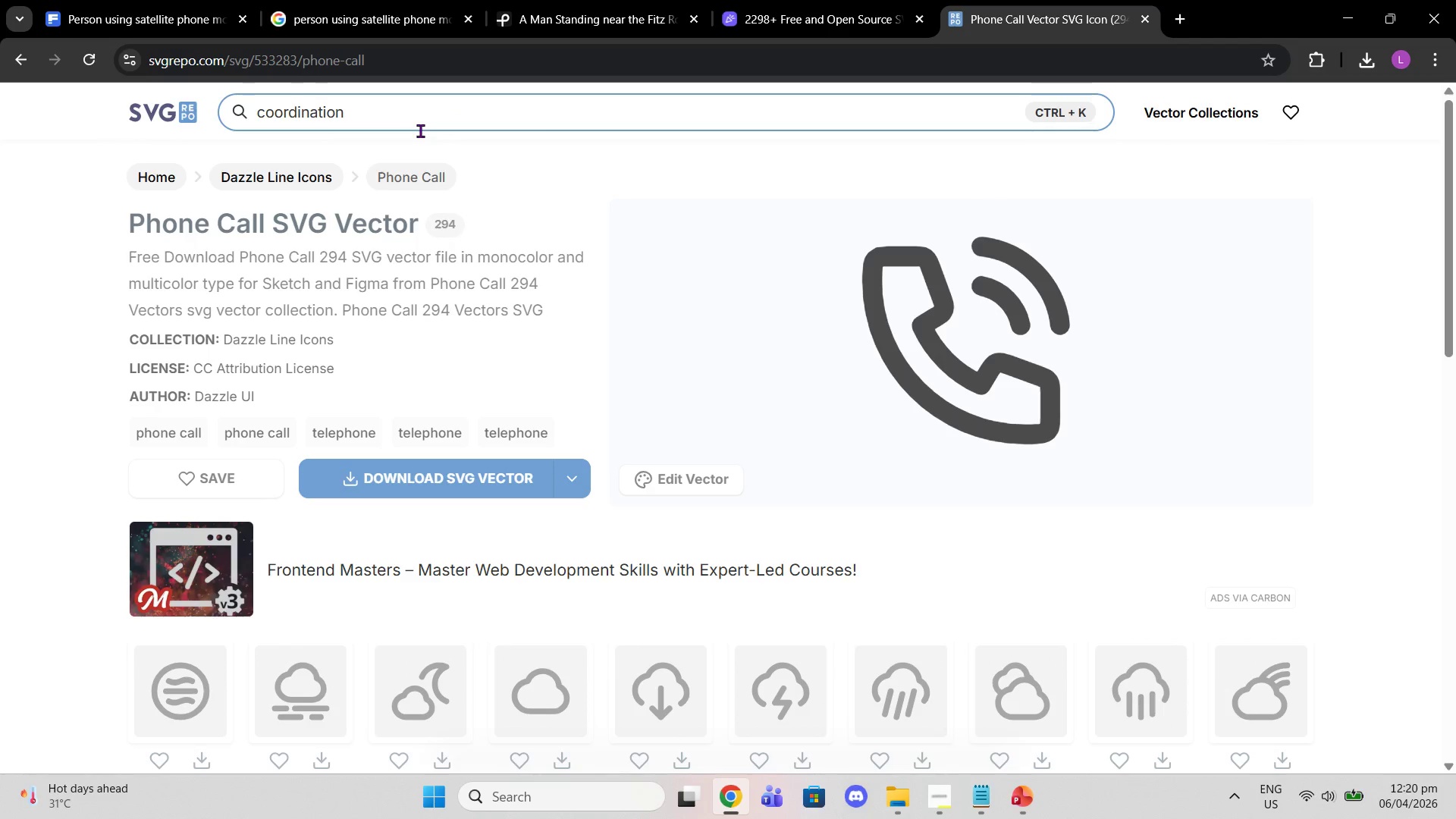 
wait(6.61)
 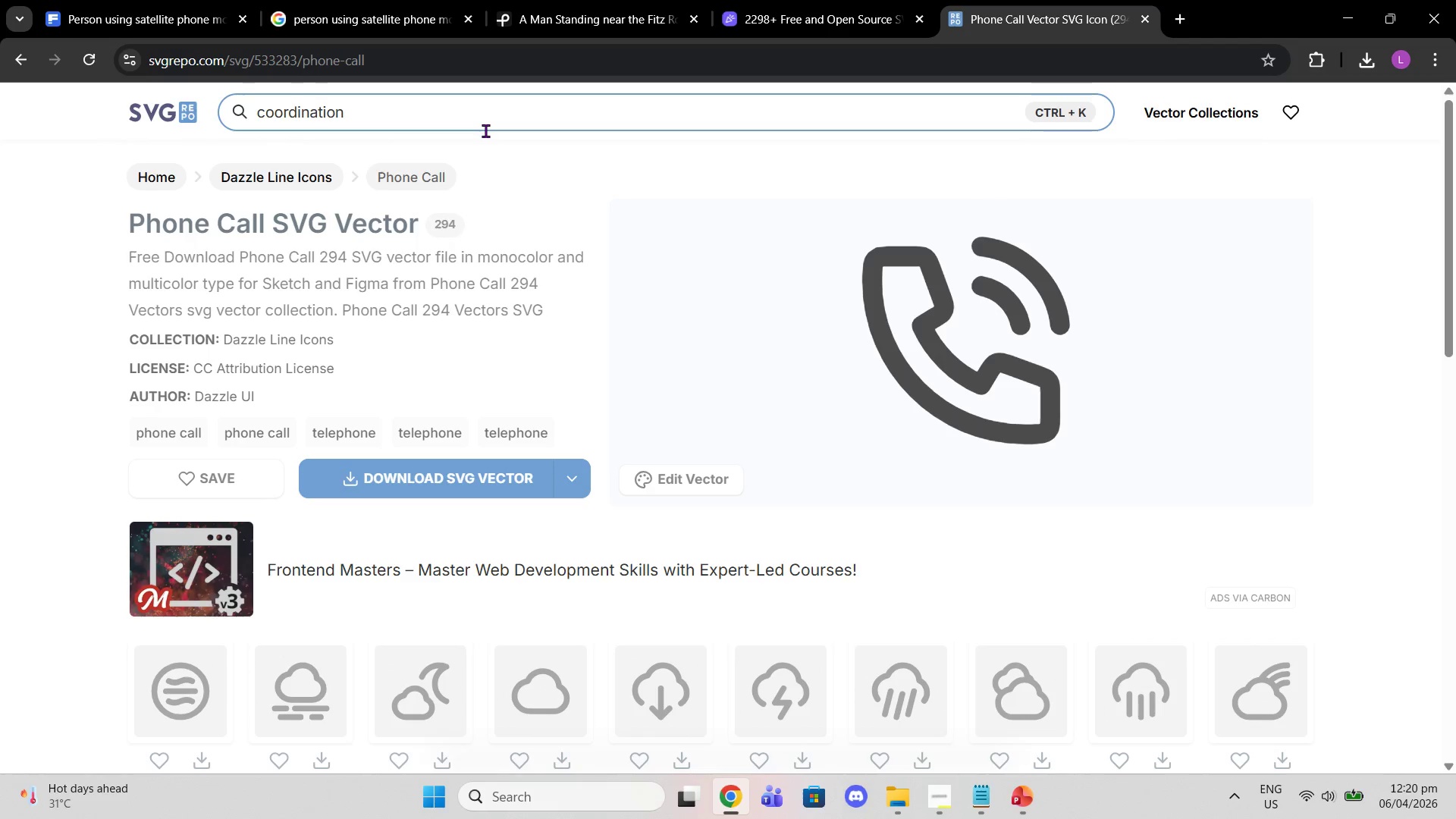 
left_click([754, 116])
 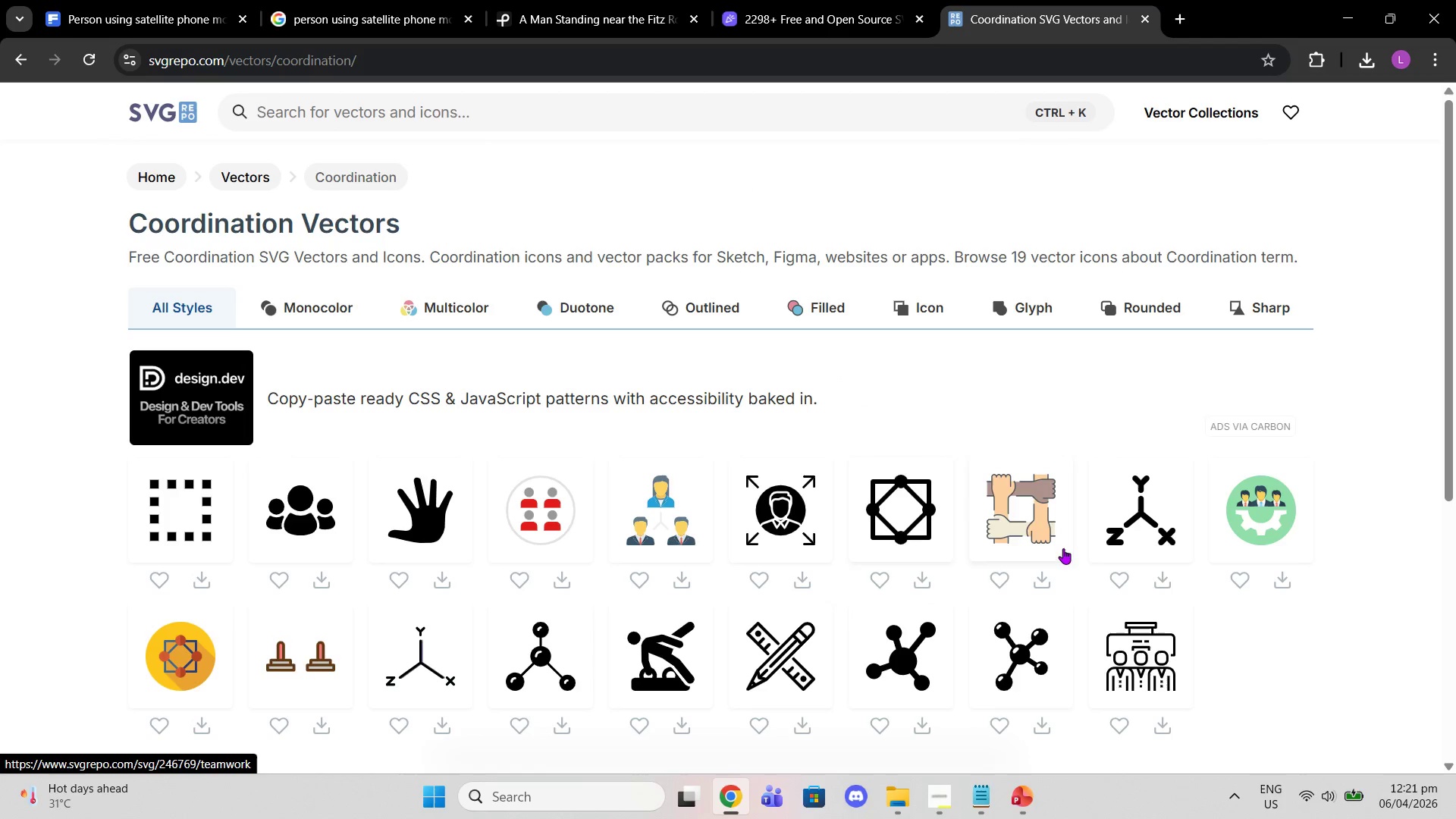 
scroll: coordinate [1070, 574], scroll_direction: down, amount: 4.0
 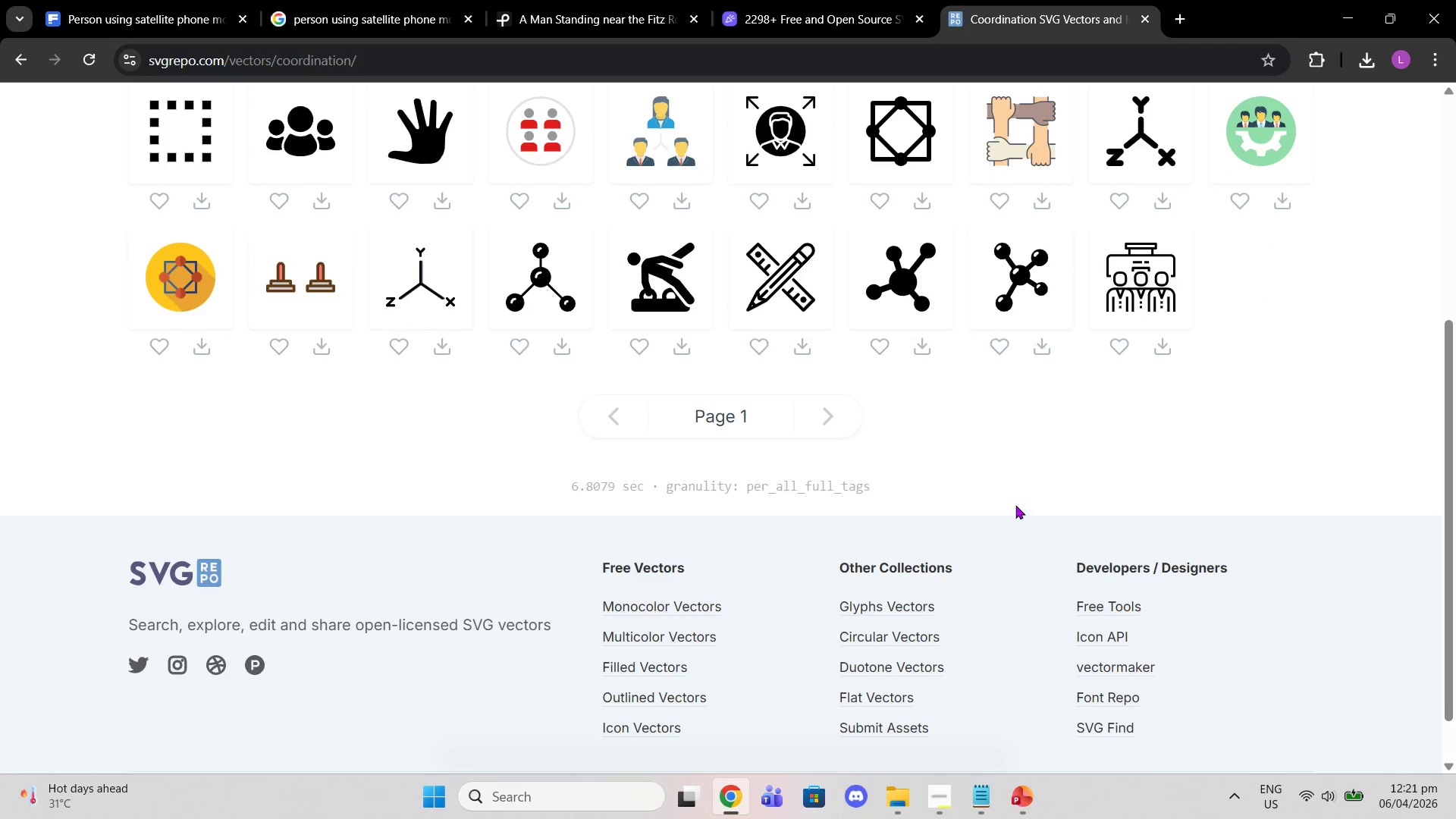 
scroll: coordinate [1013, 504], scroll_direction: up, amount: 3.0
 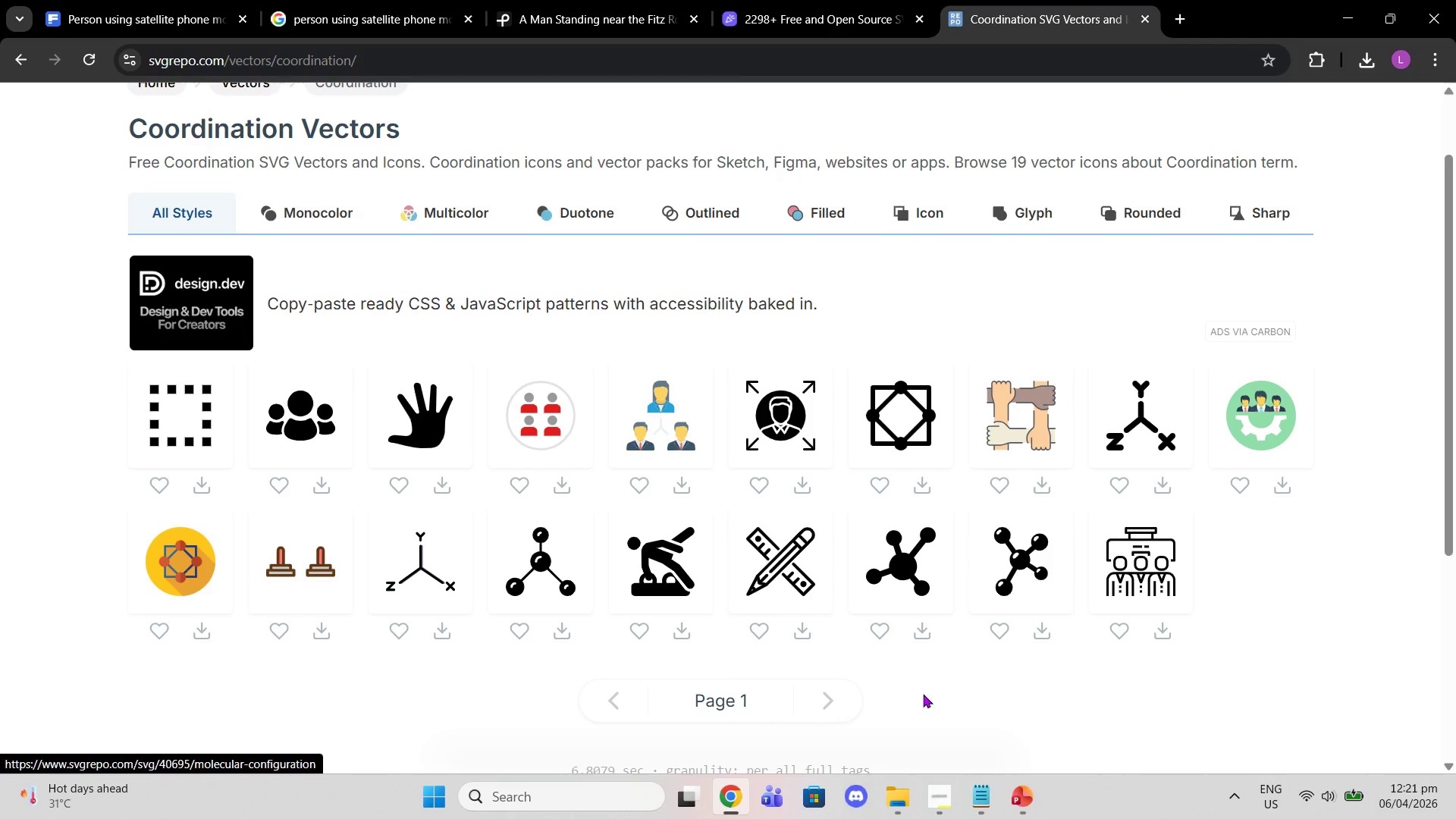 
left_click([829, 698])
 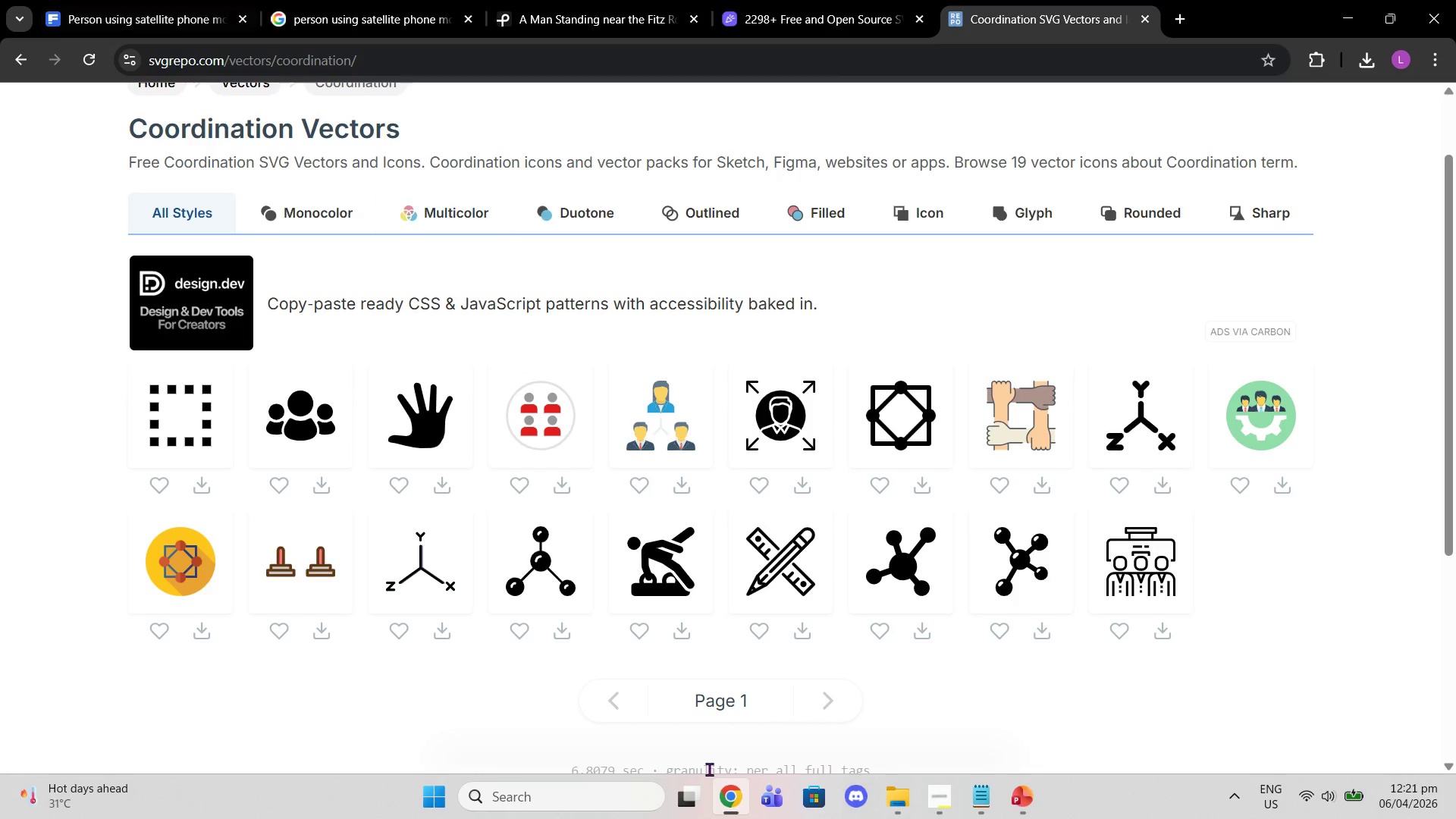 
left_click([1028, 785])
 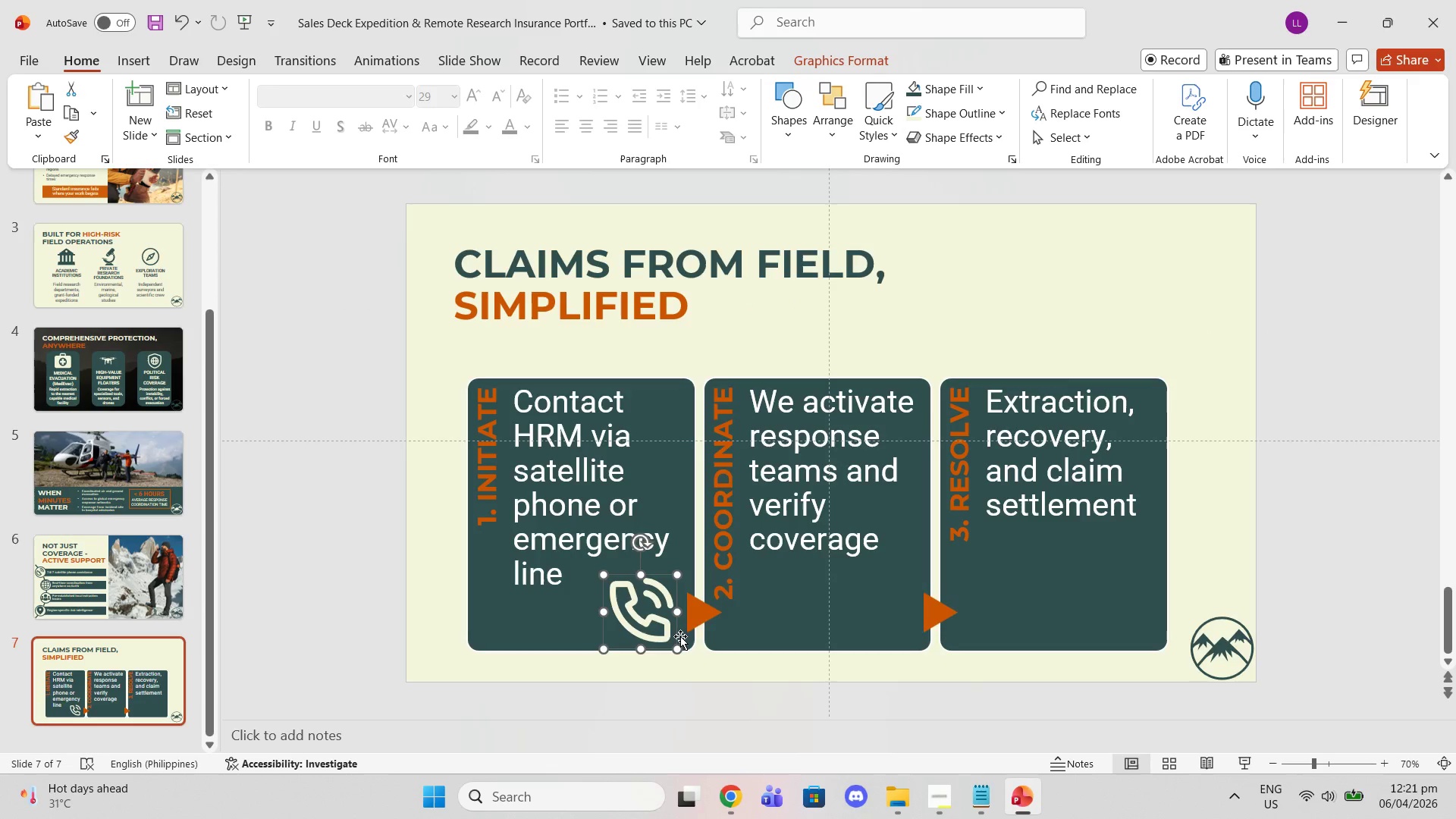 
left_click_drag(start_coordinate=[679, 573], to_coordinate=[686, 566])
 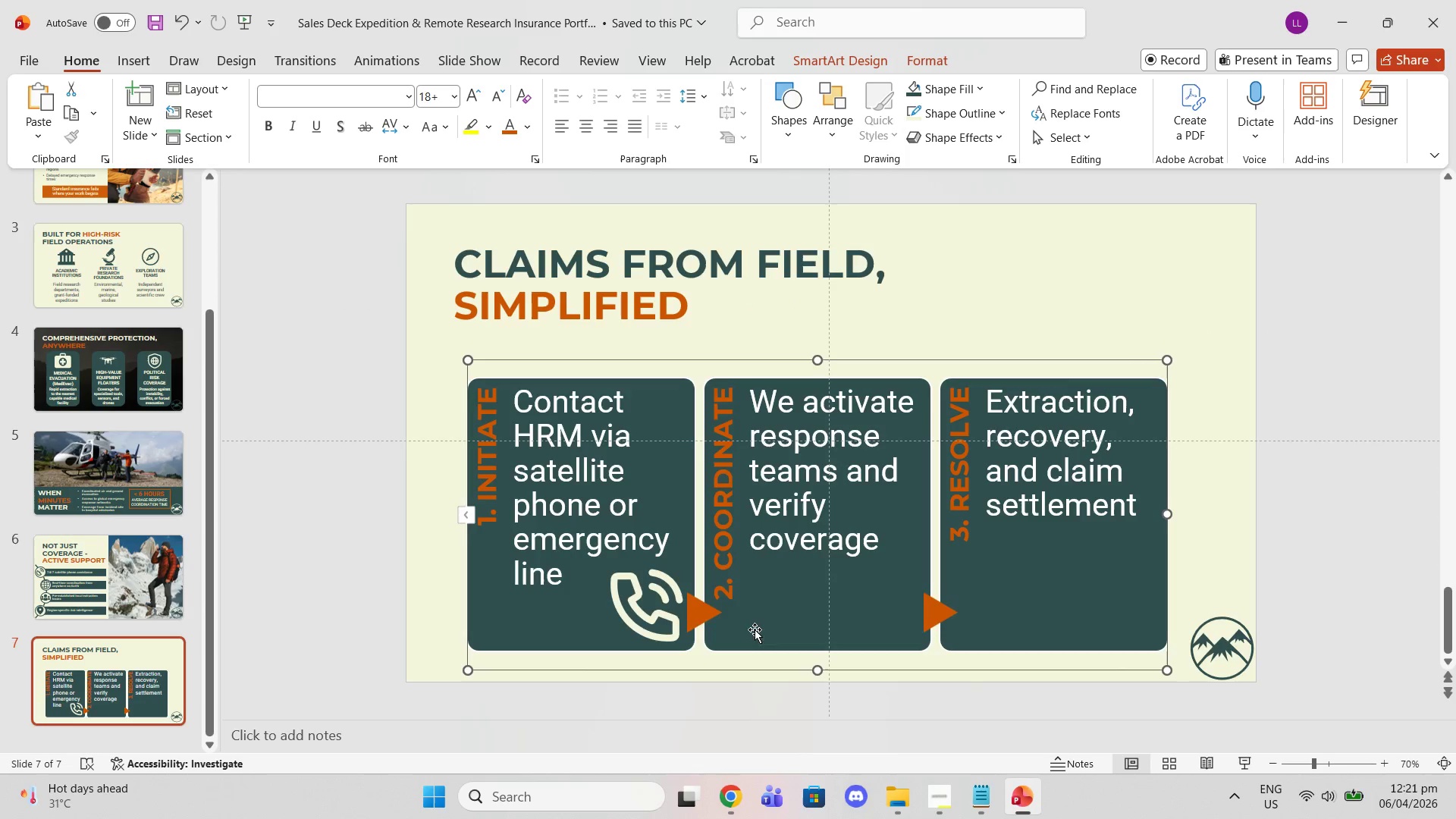 
left_click([649, 592])
 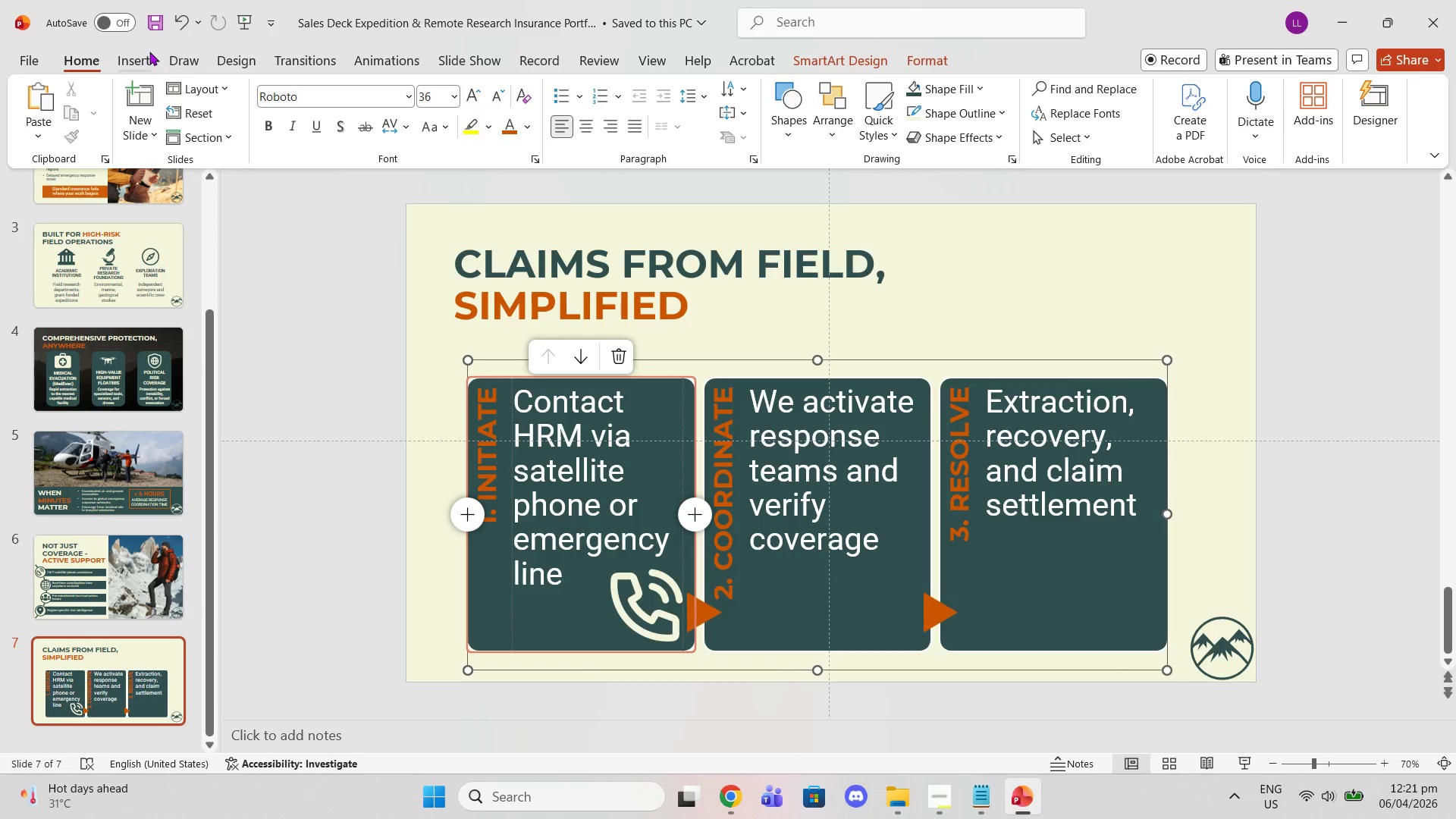 
left_click([145, 52])
 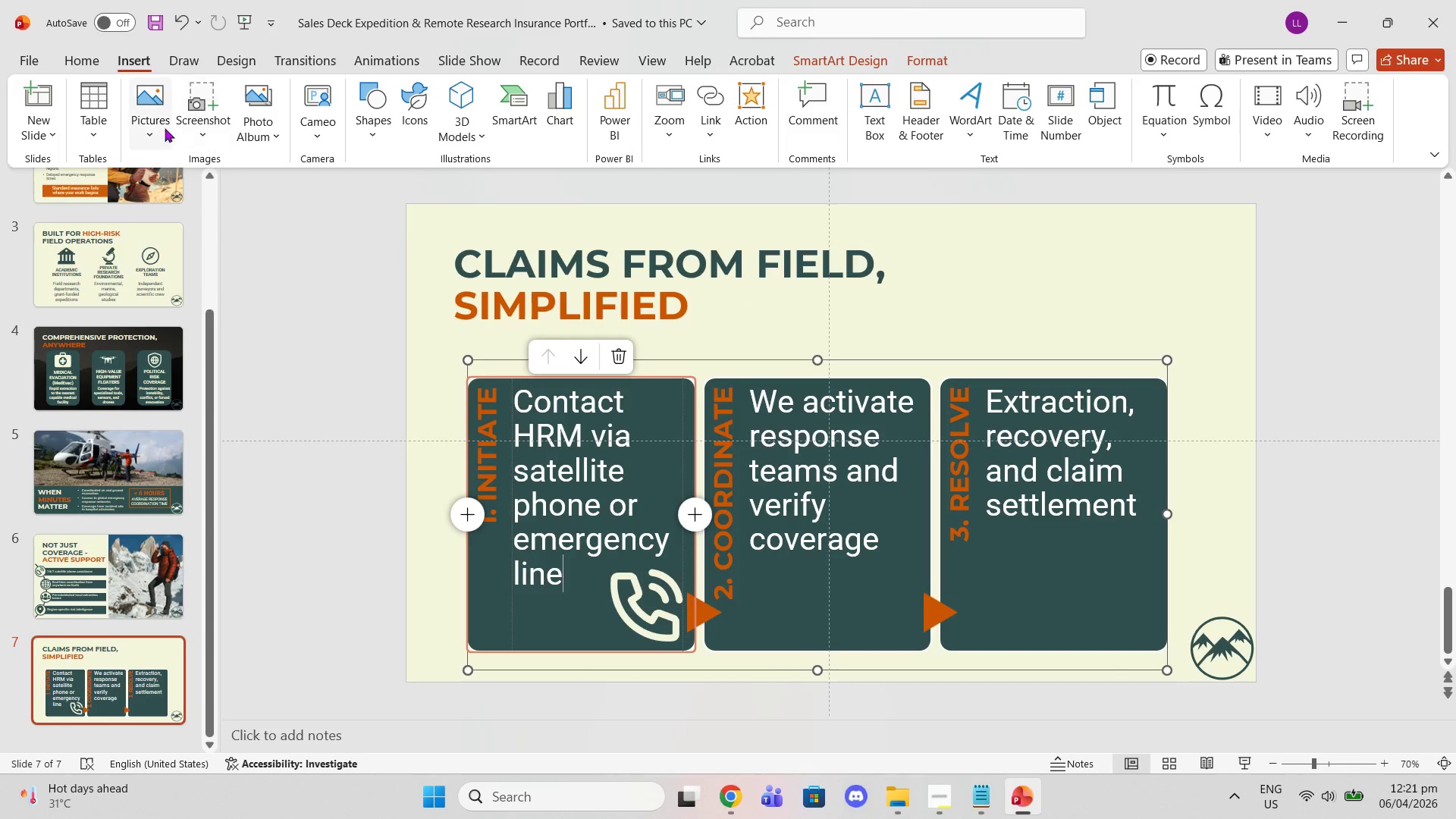 
left_click([155, 128])
 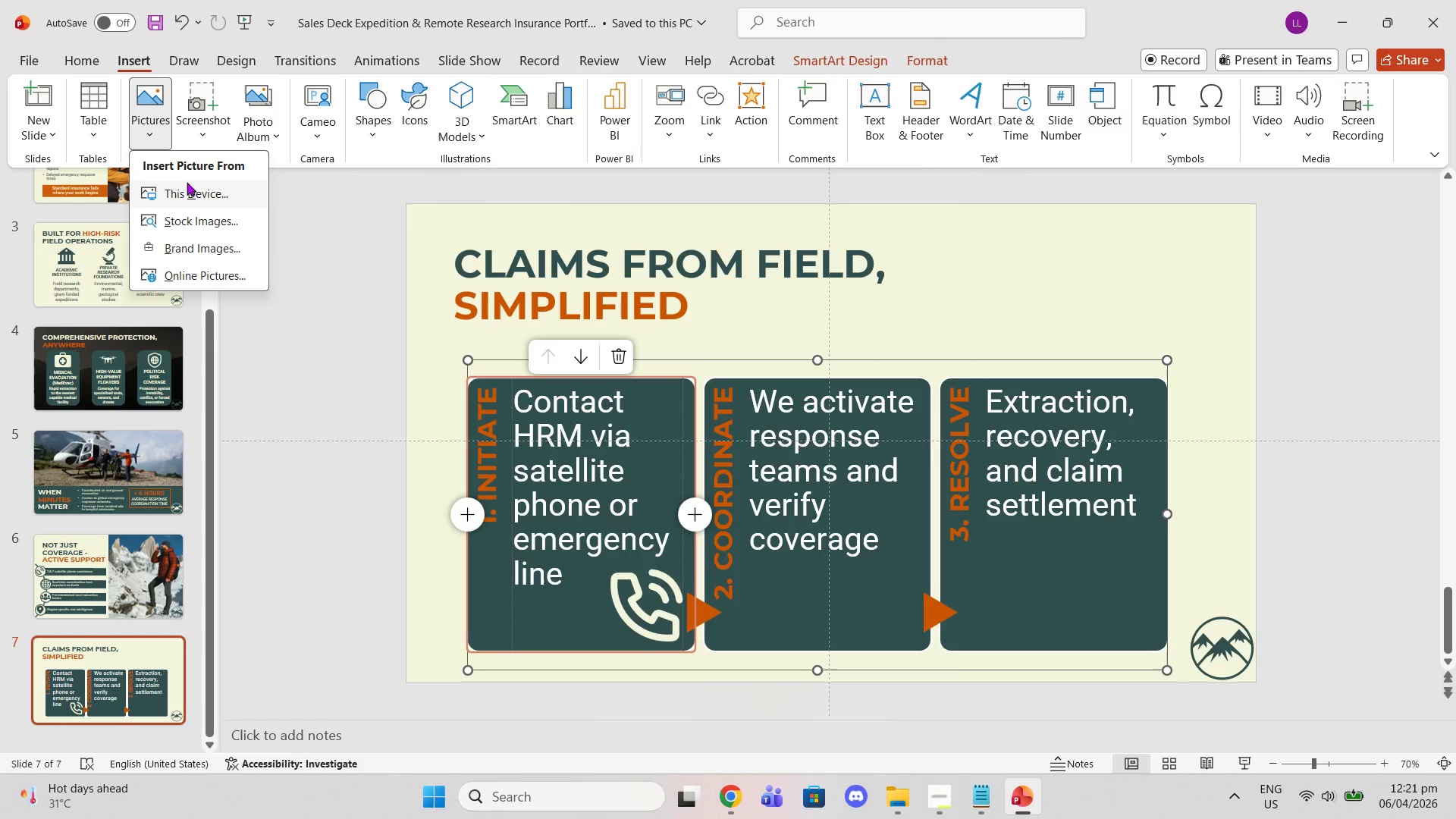 
left_click([190, 187])
 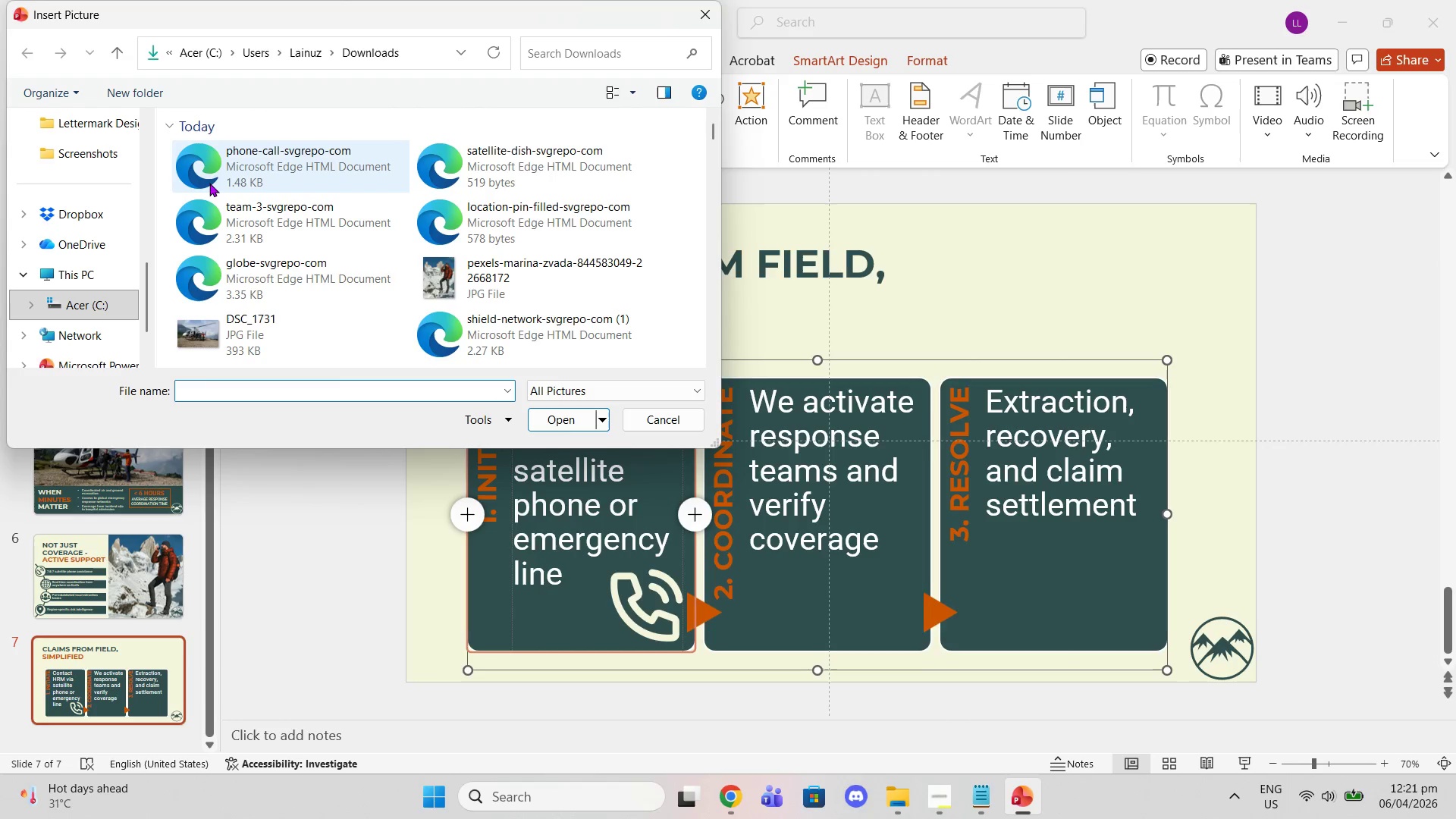 
left_click([282, 228])
 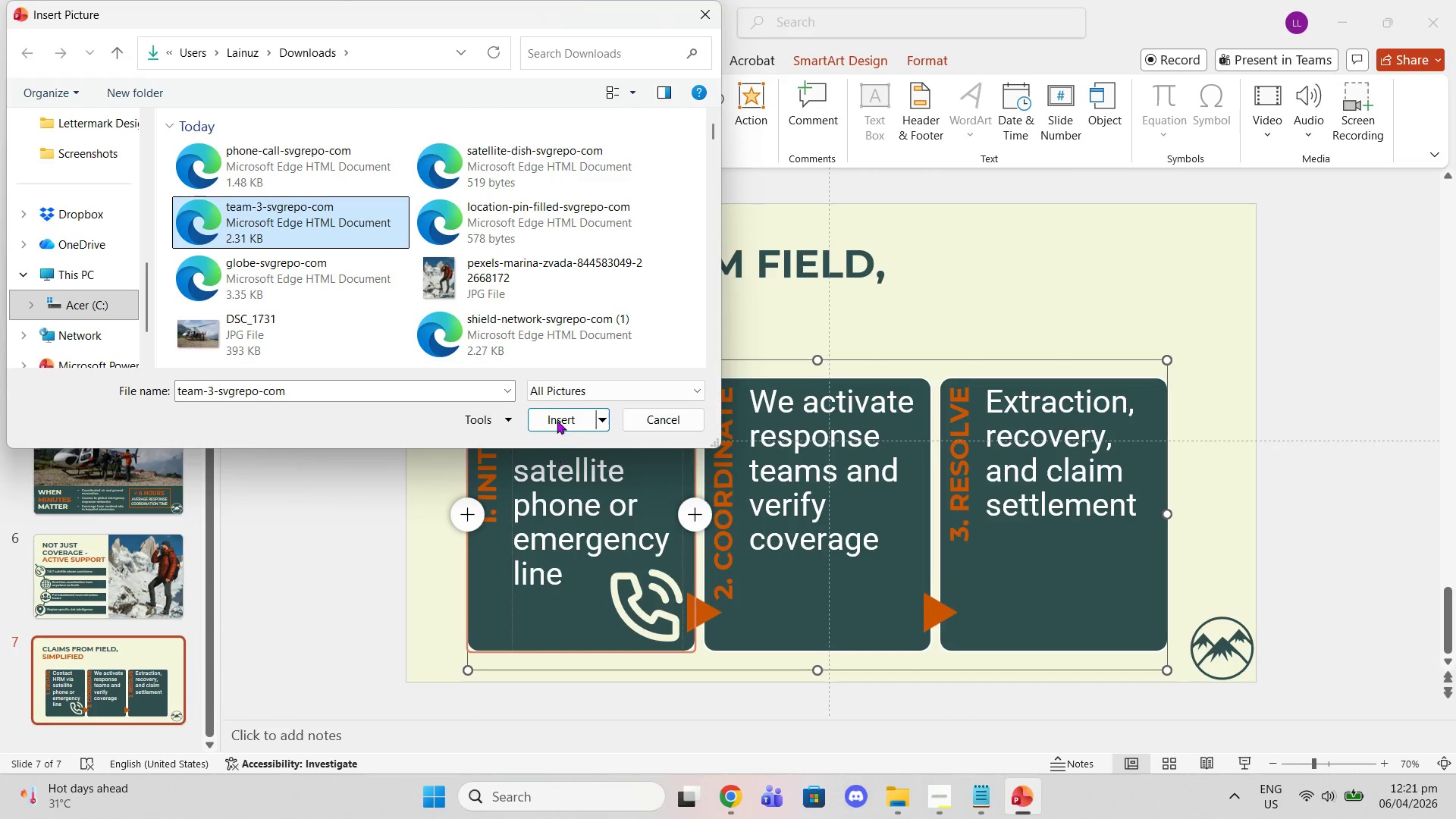 
left_click([557, 420])
 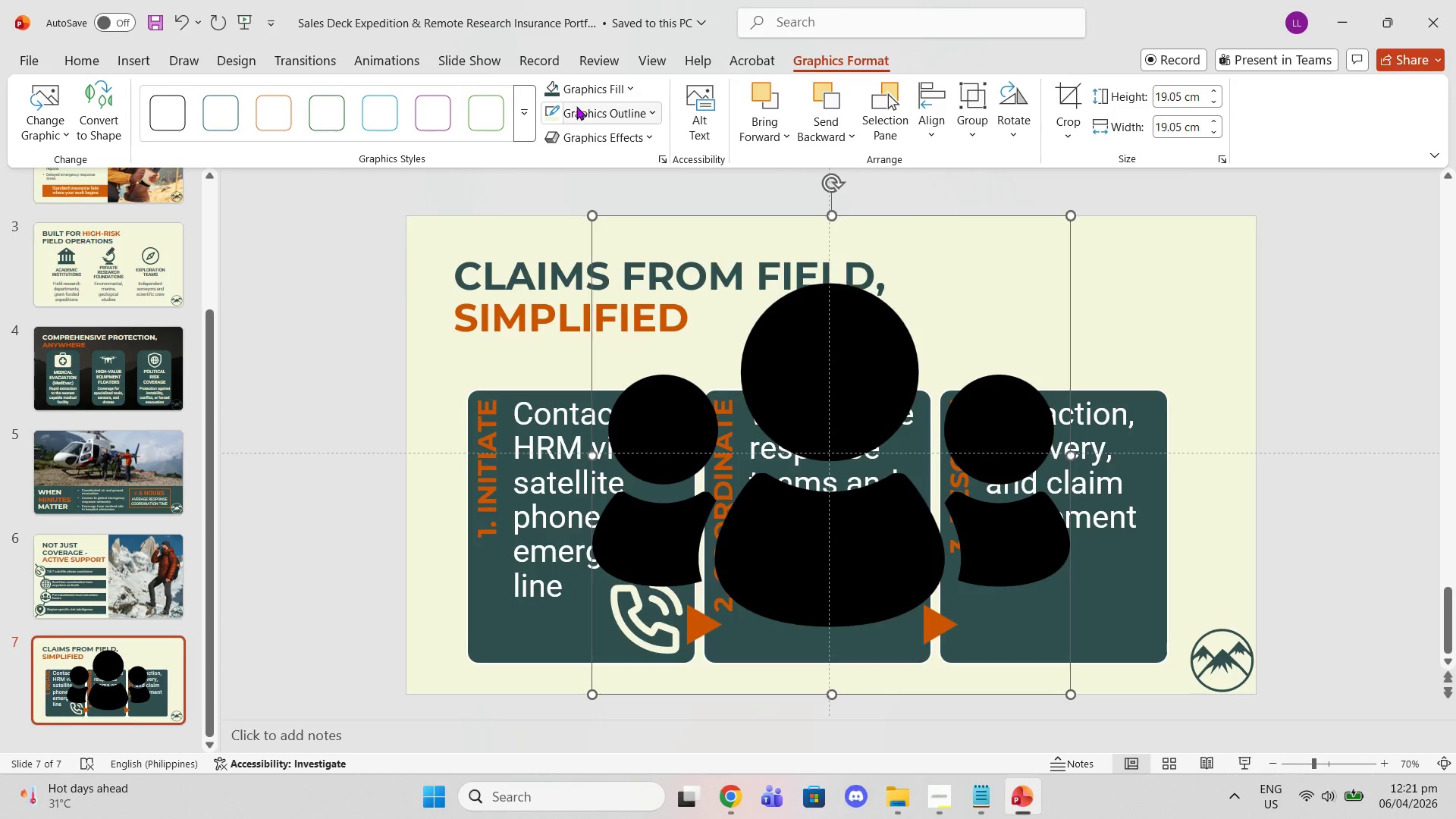 
left_click([559, 90])
 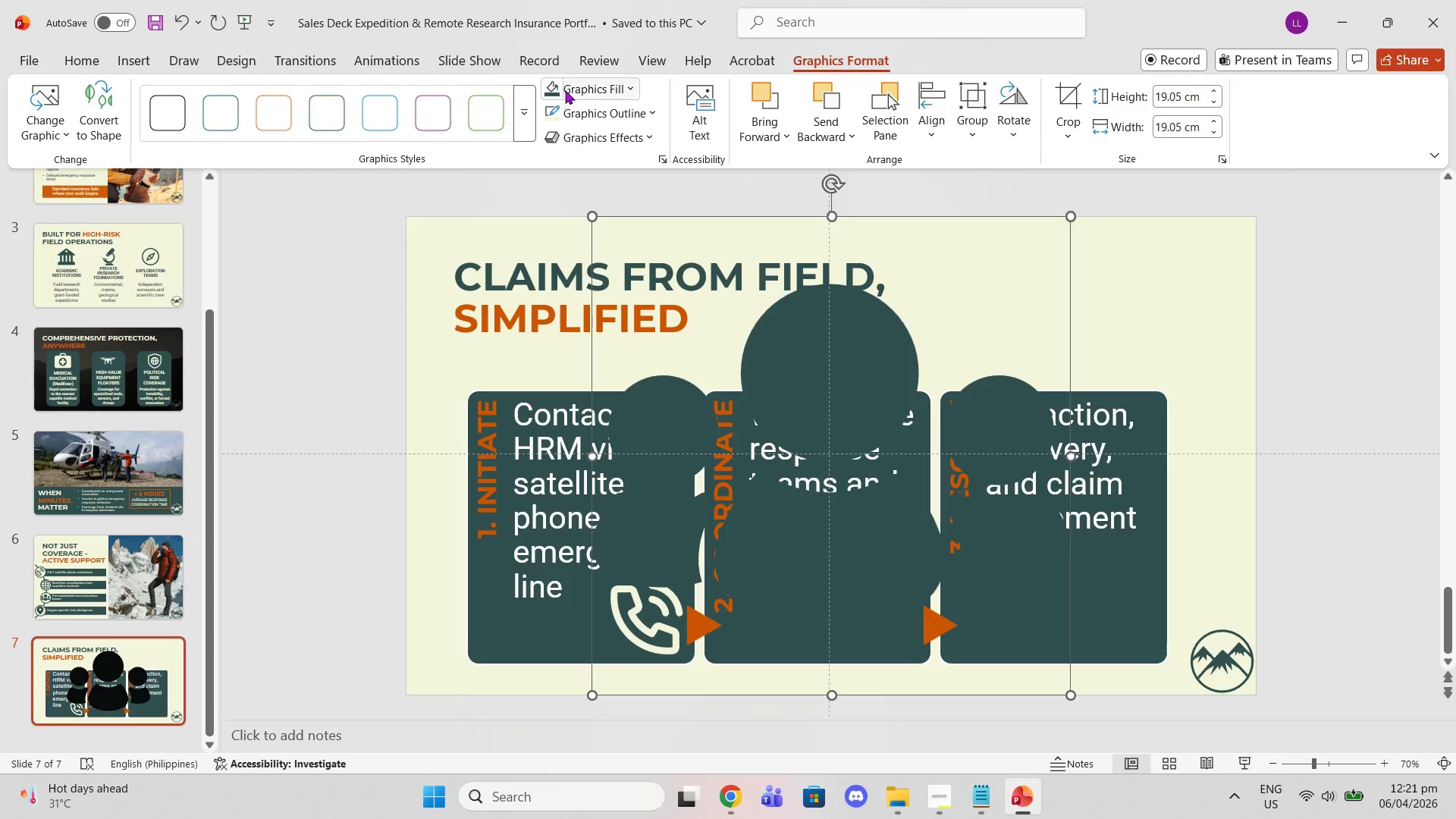 
left_click([566, 90])
 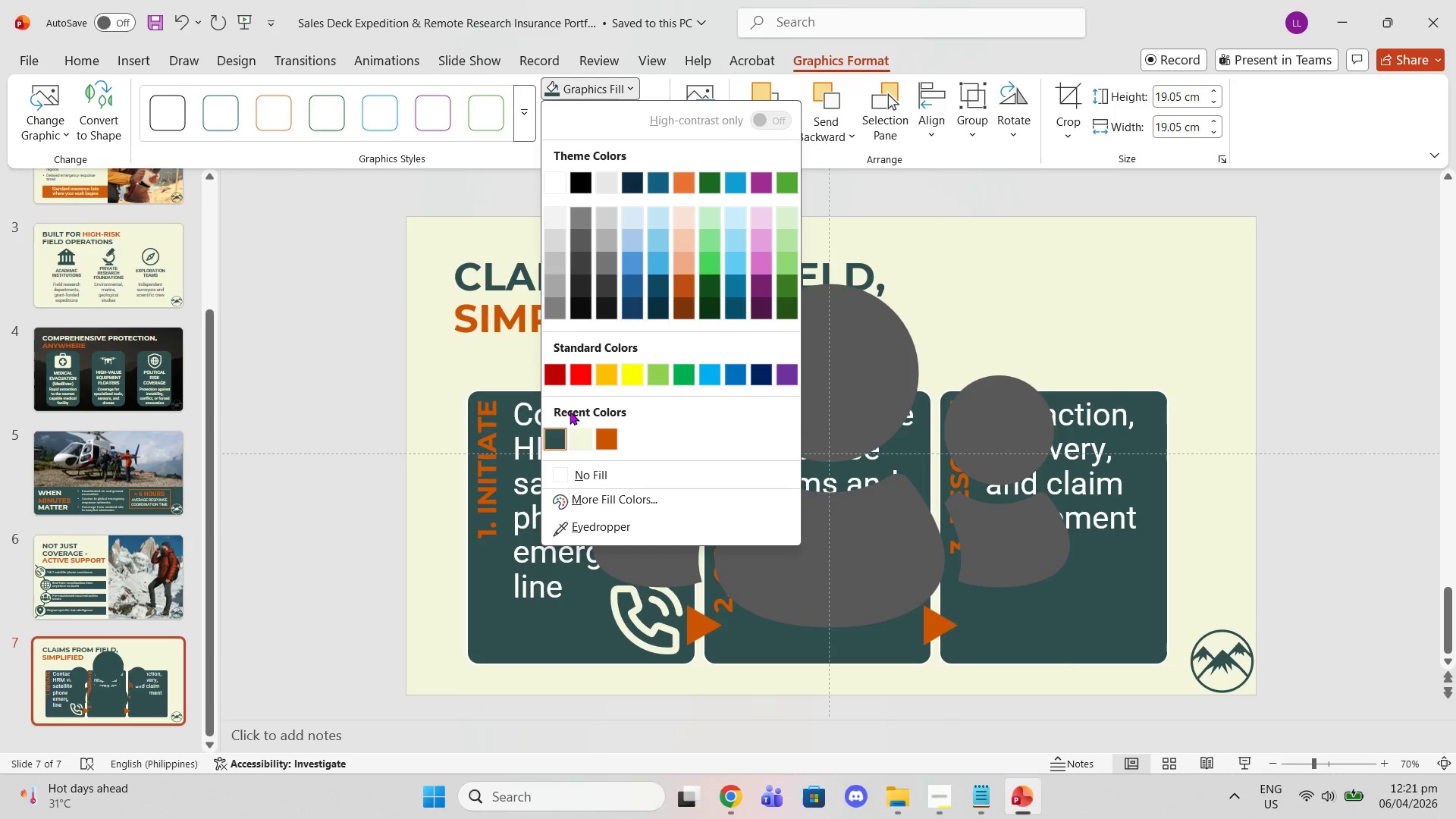 
left_click([582, 448])
 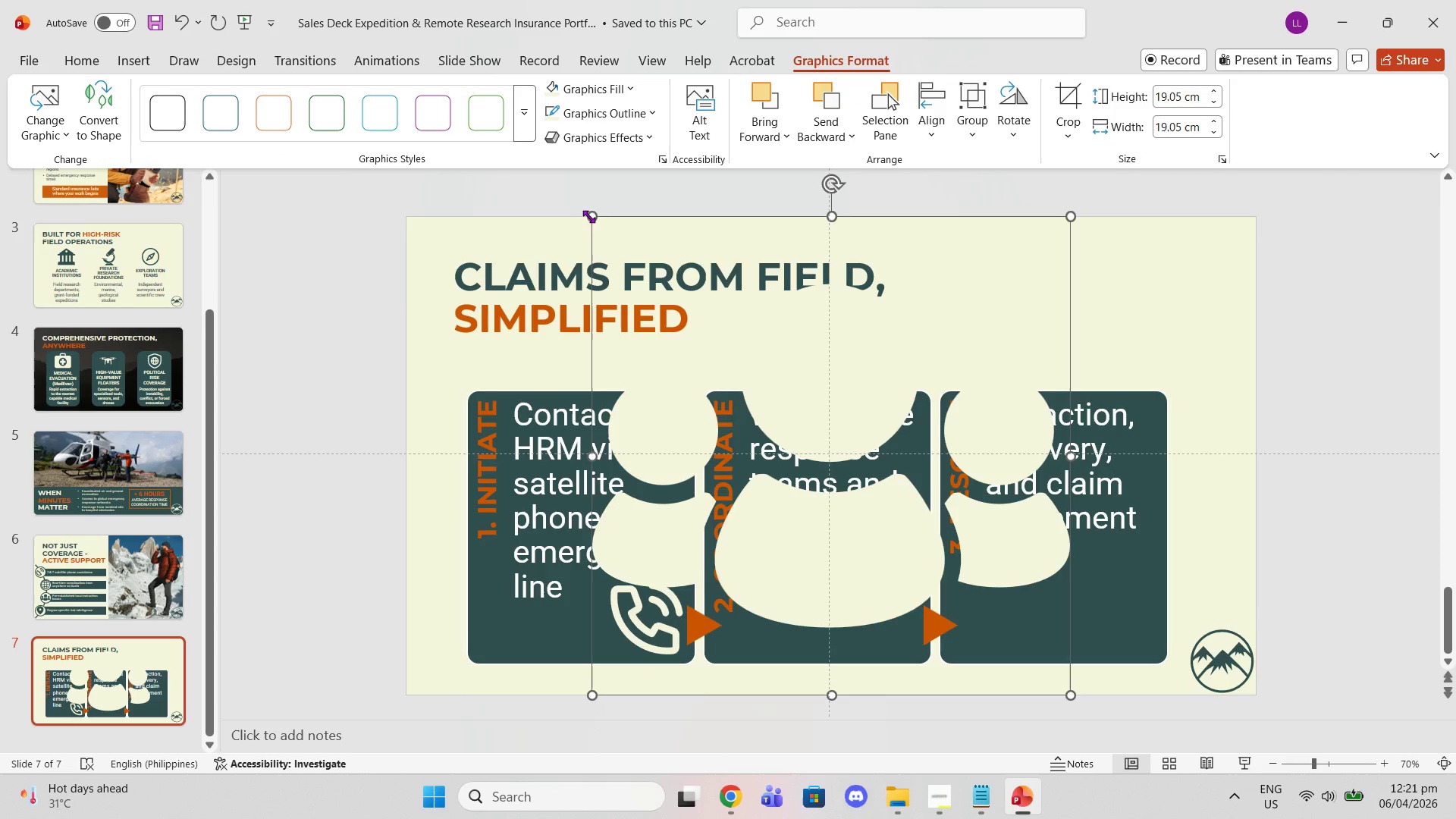 
left_click_drag(start_coordinate=[589, 214], to_coordinate=[982, 619])
 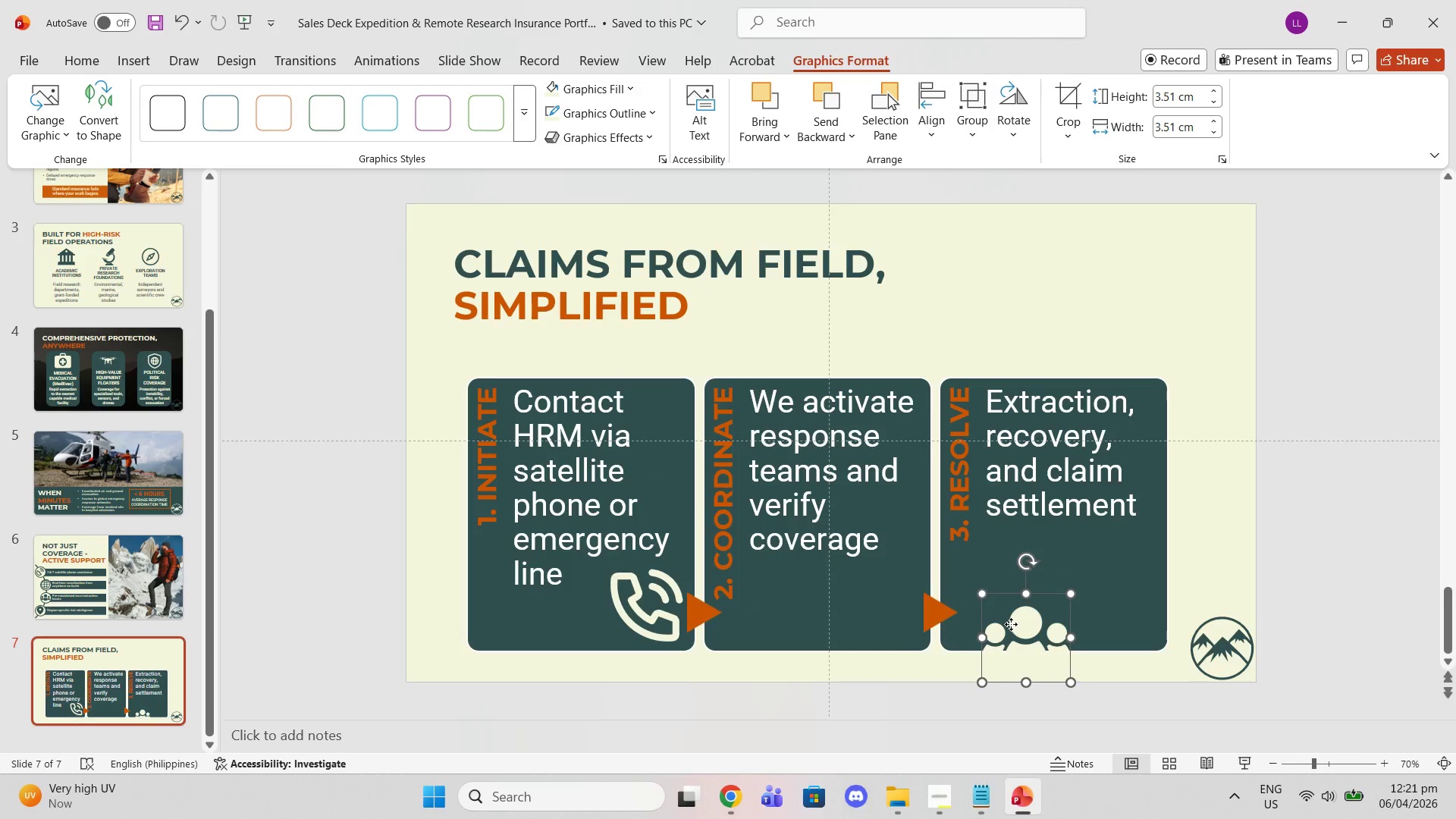 
left_click([1011, 624])
 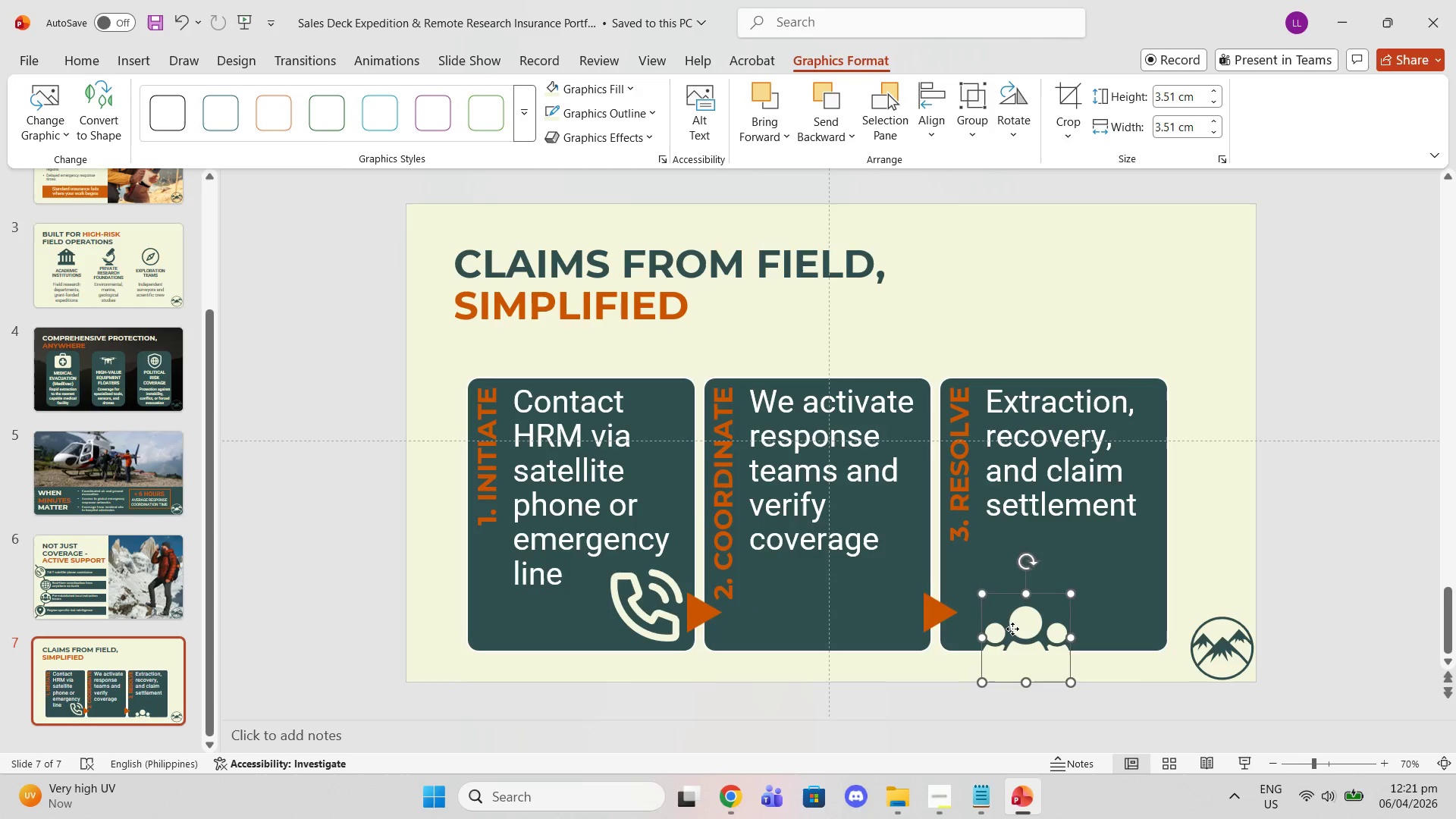 
left_click_drag(start_coordinate=[1012, 629], to_coordinate=[789, 590])
 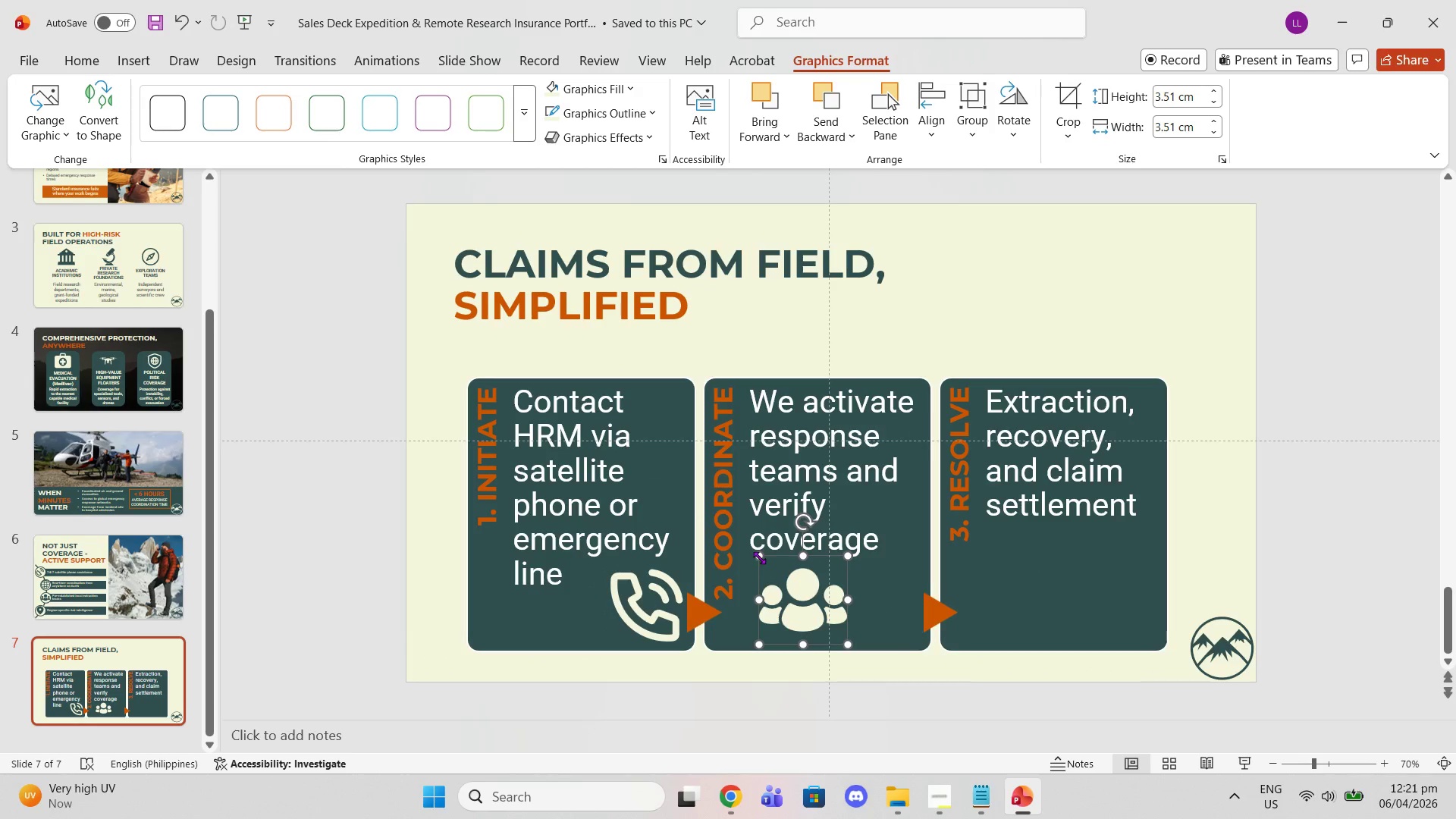 
left_click_drag(start_coordinate=[759, 557], to_coordinate=[767, 563])
 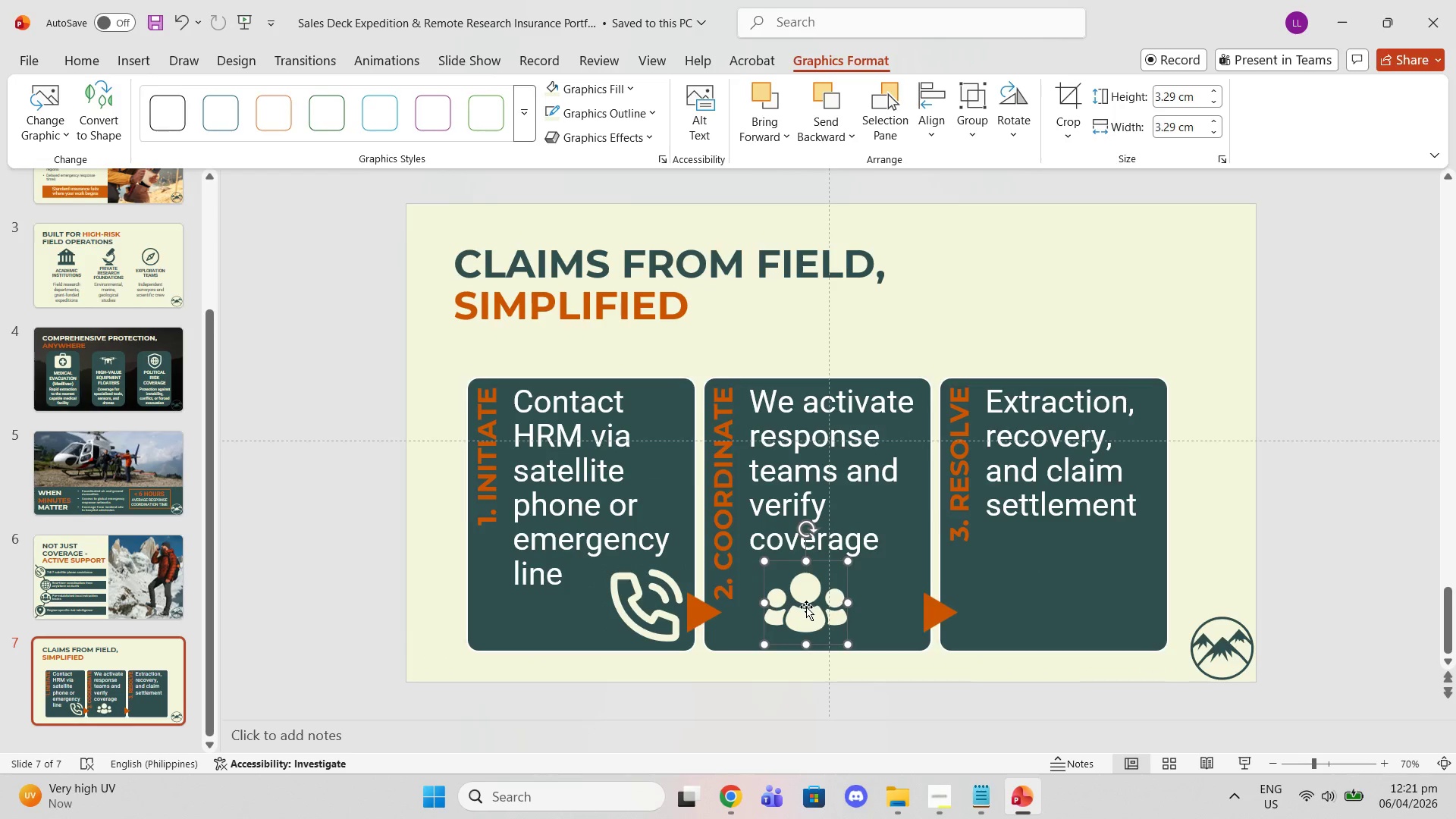 
left_click_drag(start_coordinate=[806, 607], to_coordinate=[874, 609])
 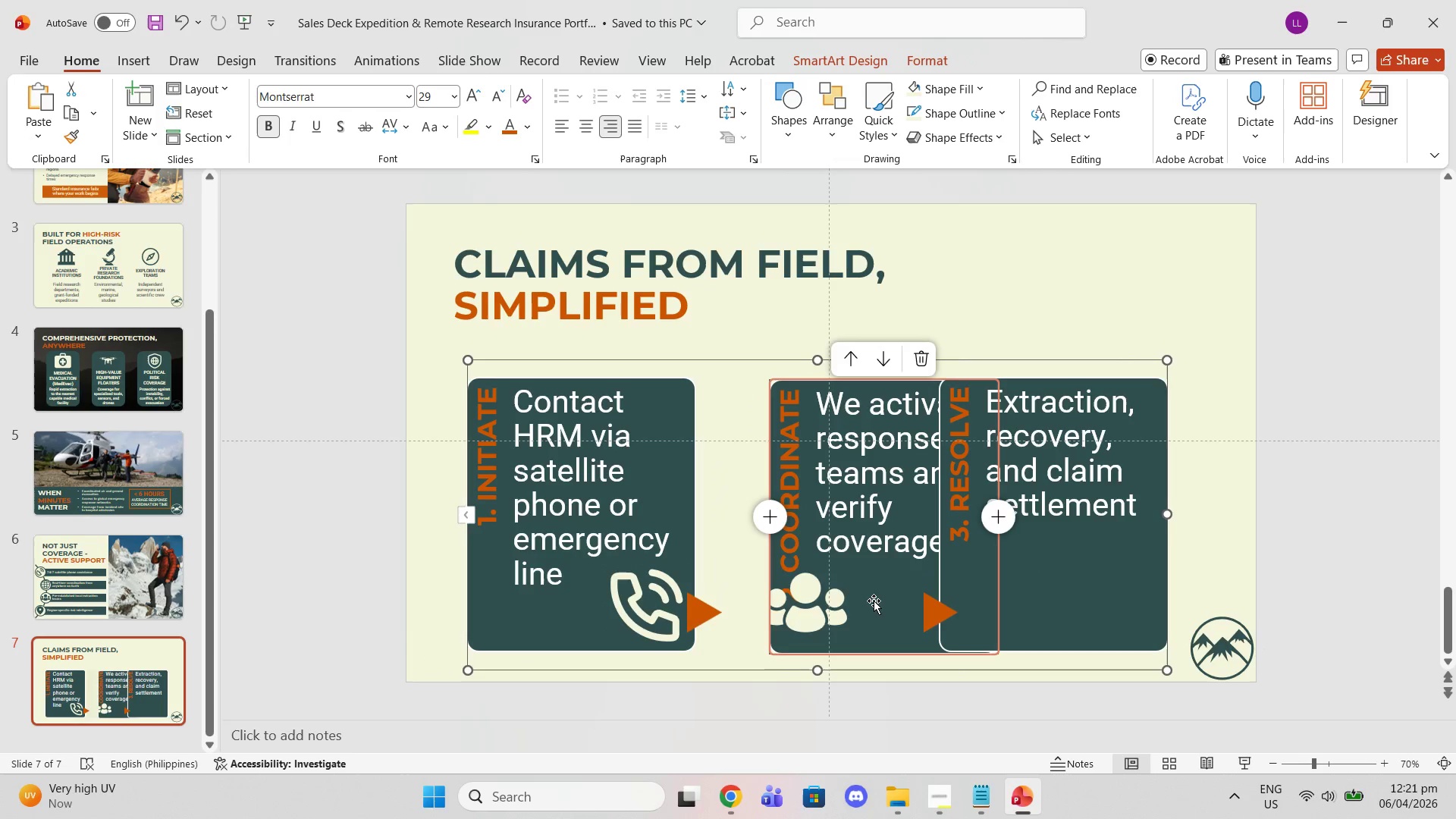 
key(Control+Z)
 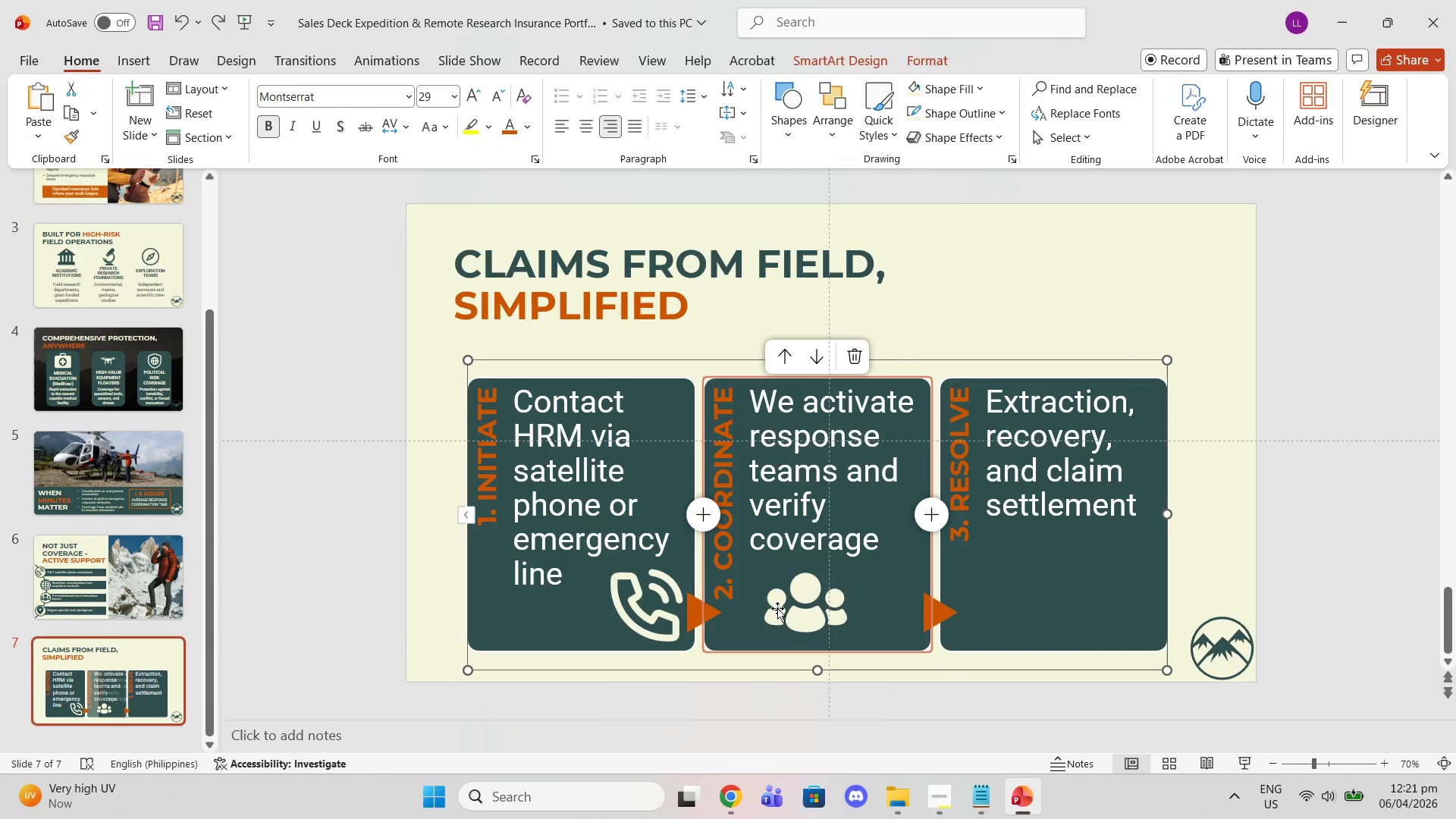 
left_click([777, 608])
 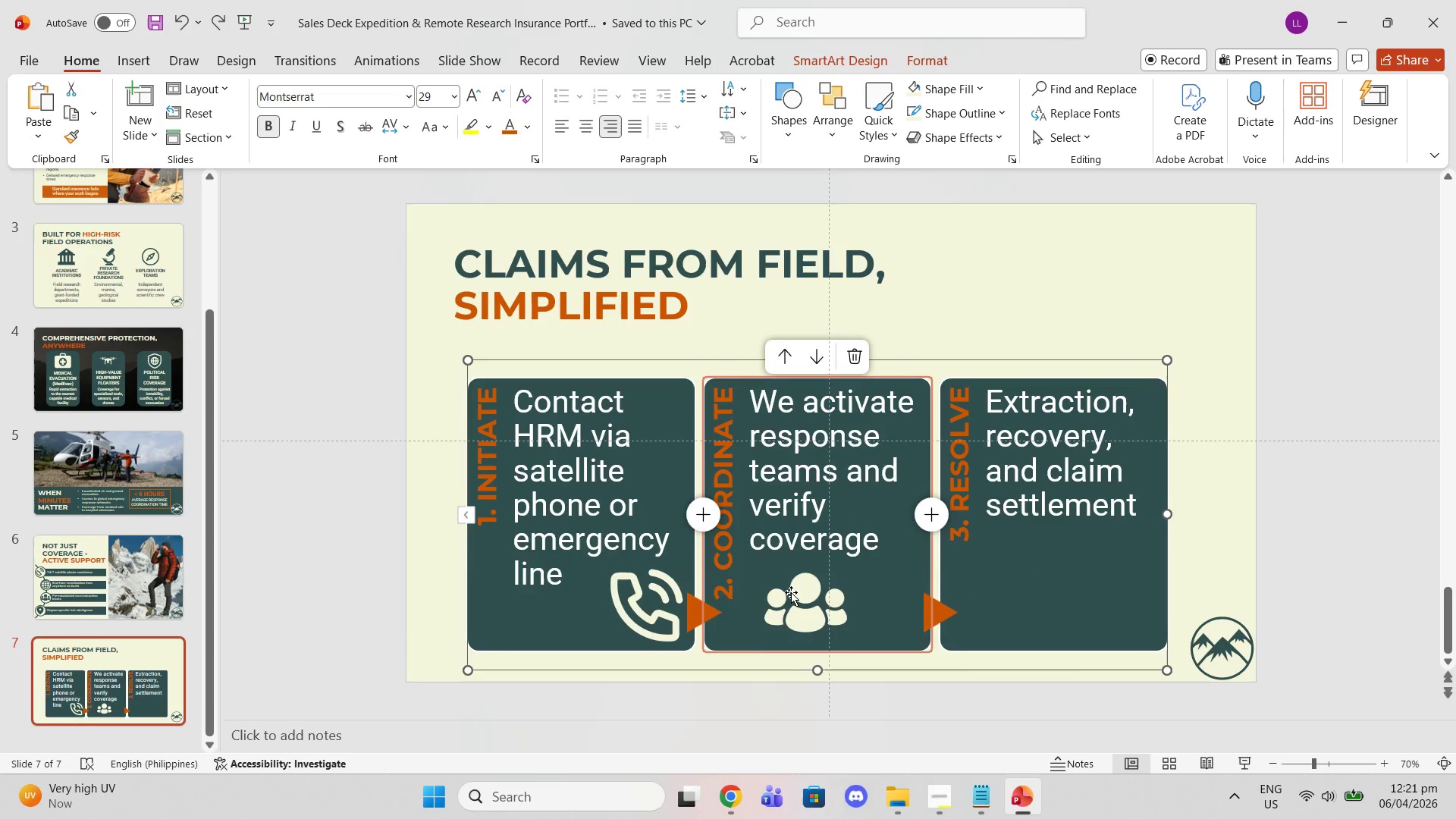 
double_click([791, 592])
 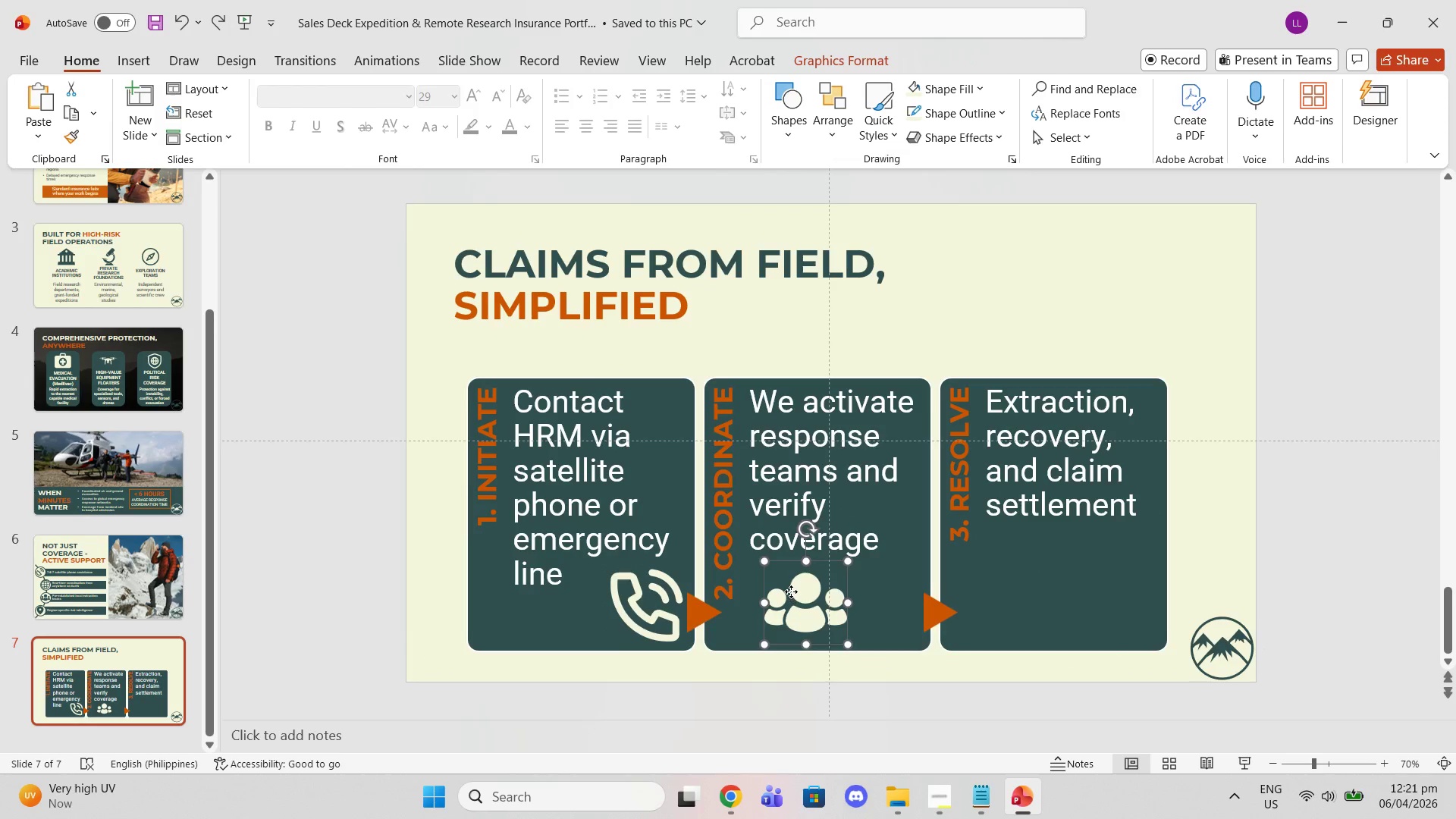 
left_click_drag(start_coordinate=[791, 592], to_coordinate=[854, 595])
 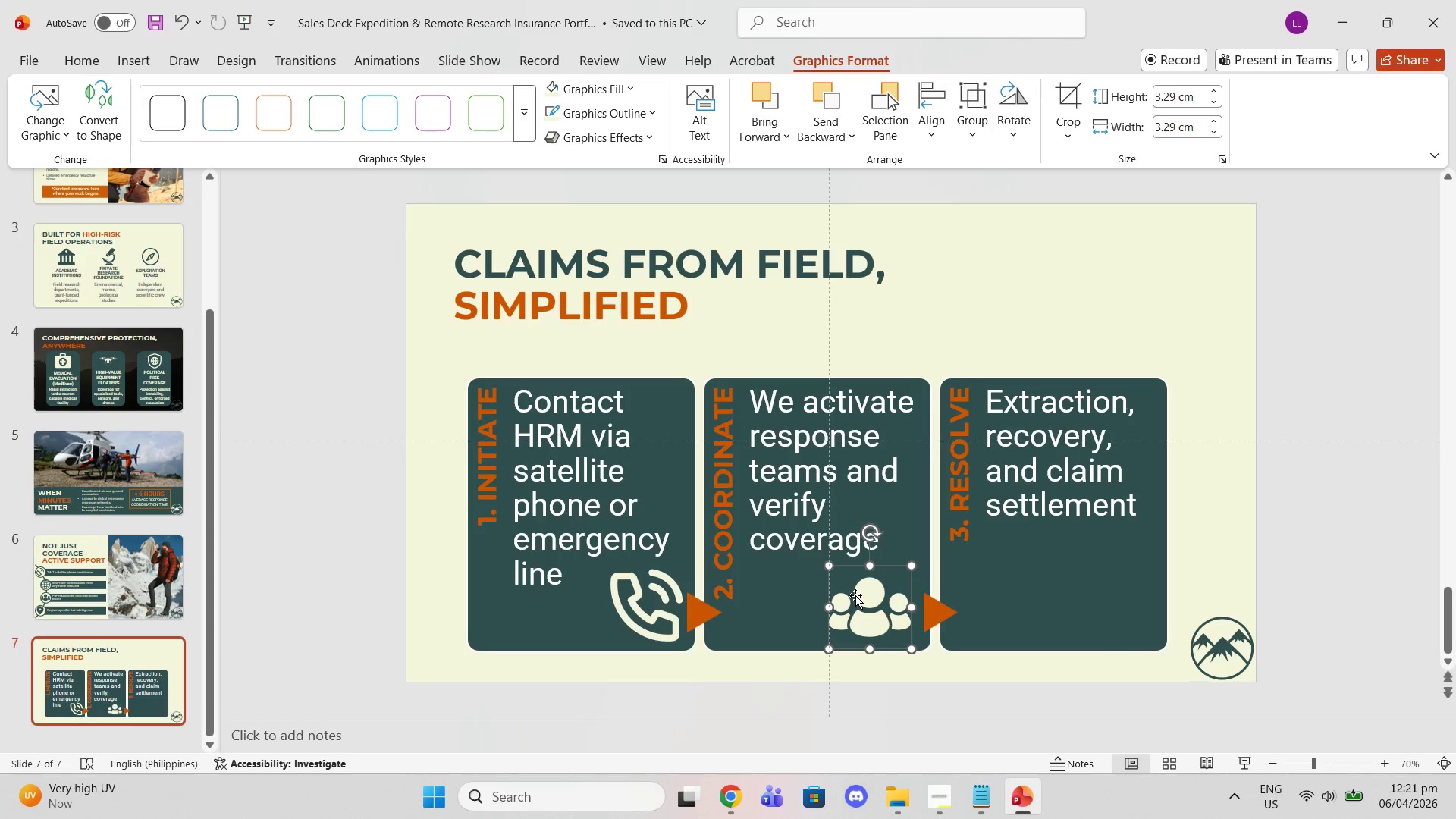 
left_click_drag(start_coordinate=[855, 595], to_coordinate=[865, 595])
 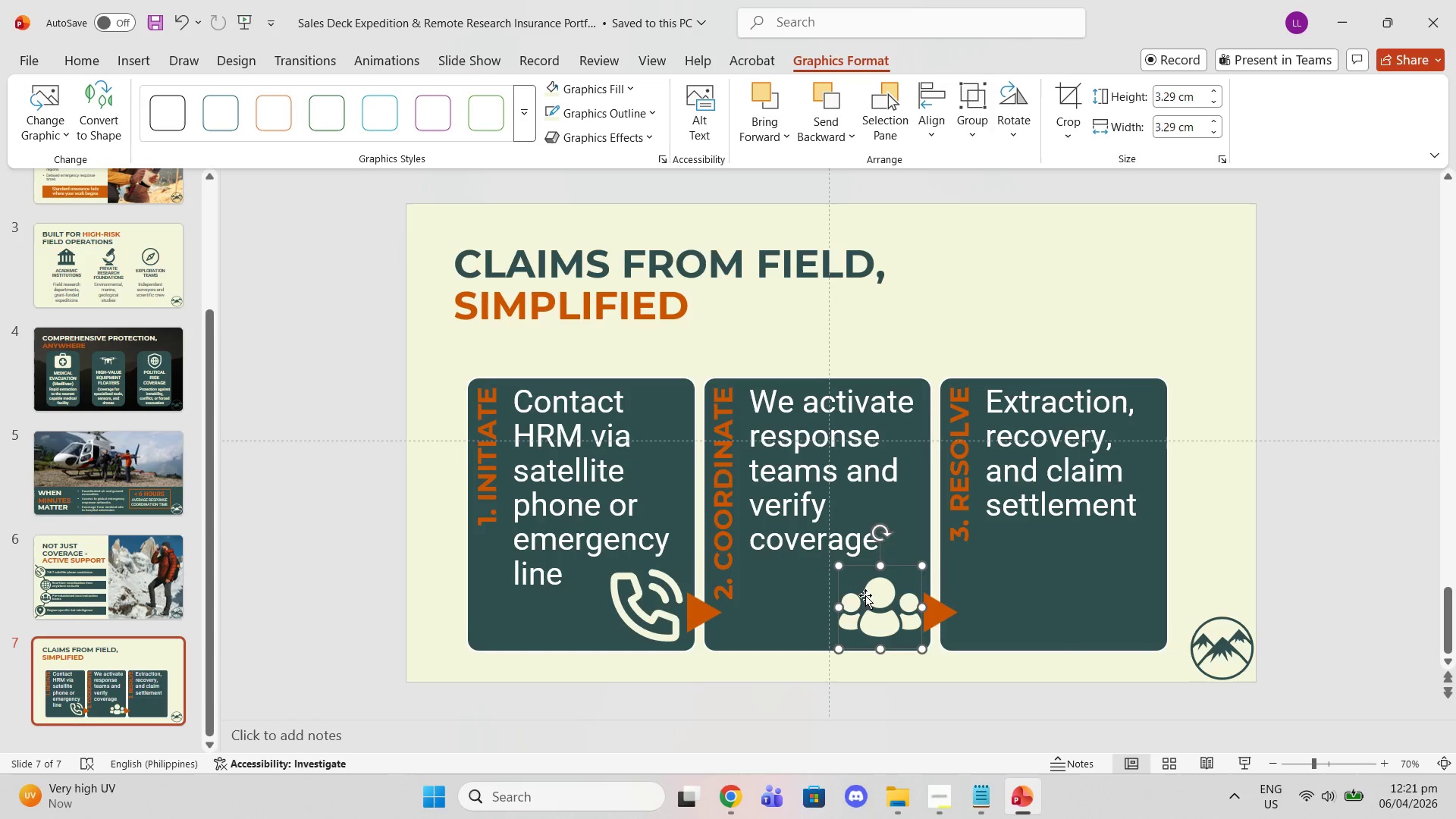 
left_click_drag(start_coordinate=[865, 595], to_coordinate=[861, 595])
 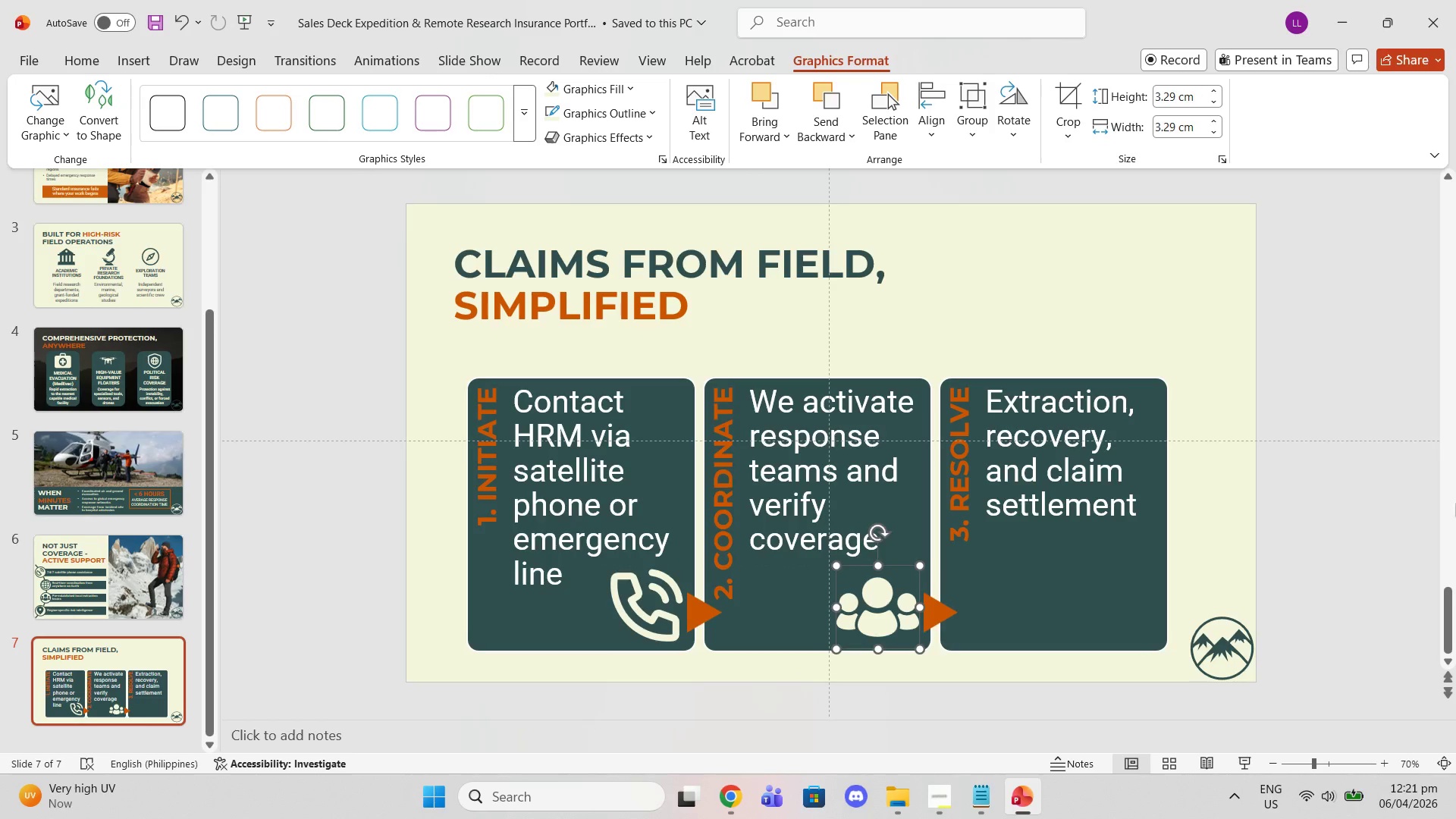 
left_click([1455, 469])
 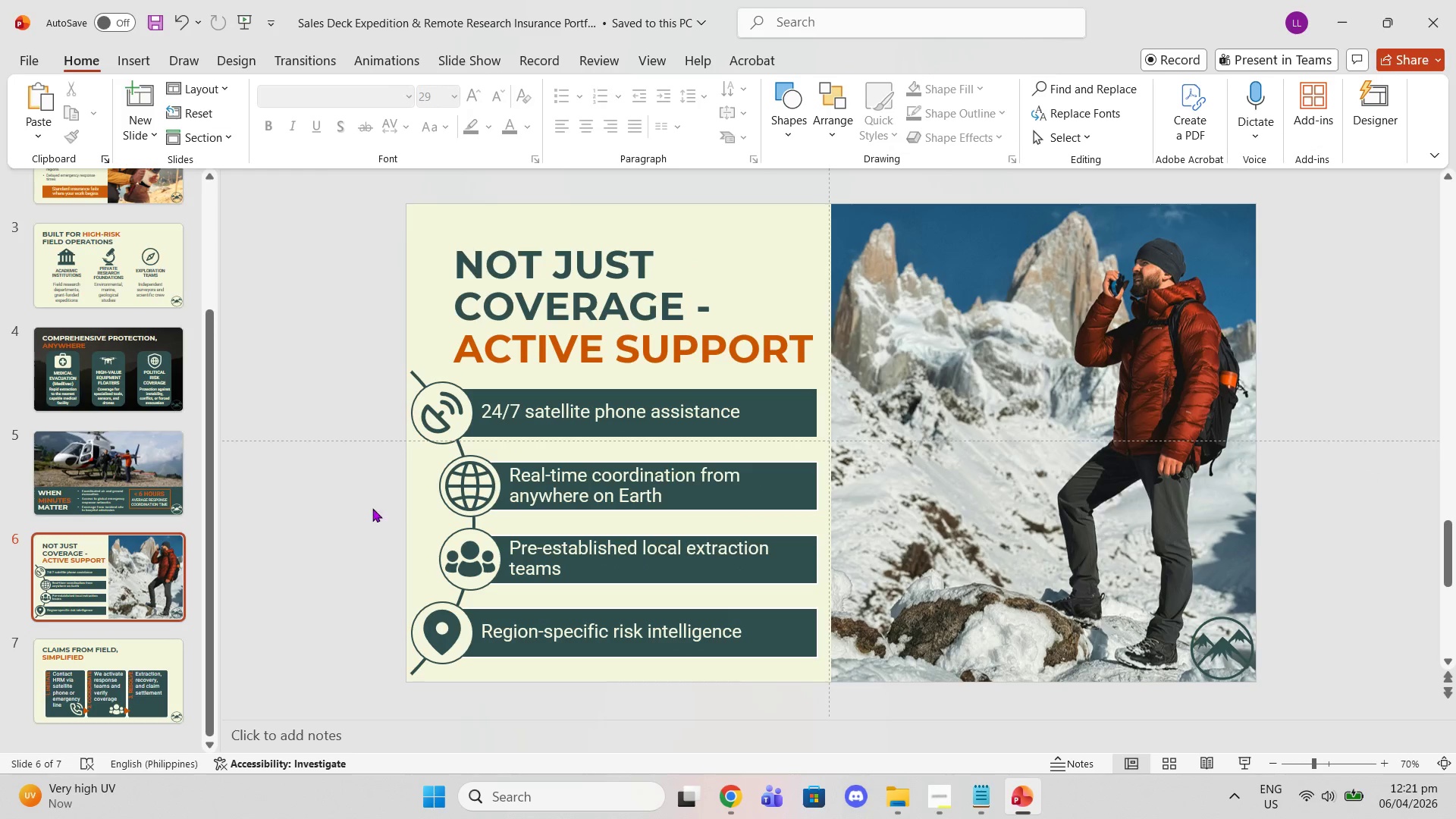 
scroll: coordinate [271, 536], scroll_direction: down, amount: 1.0
 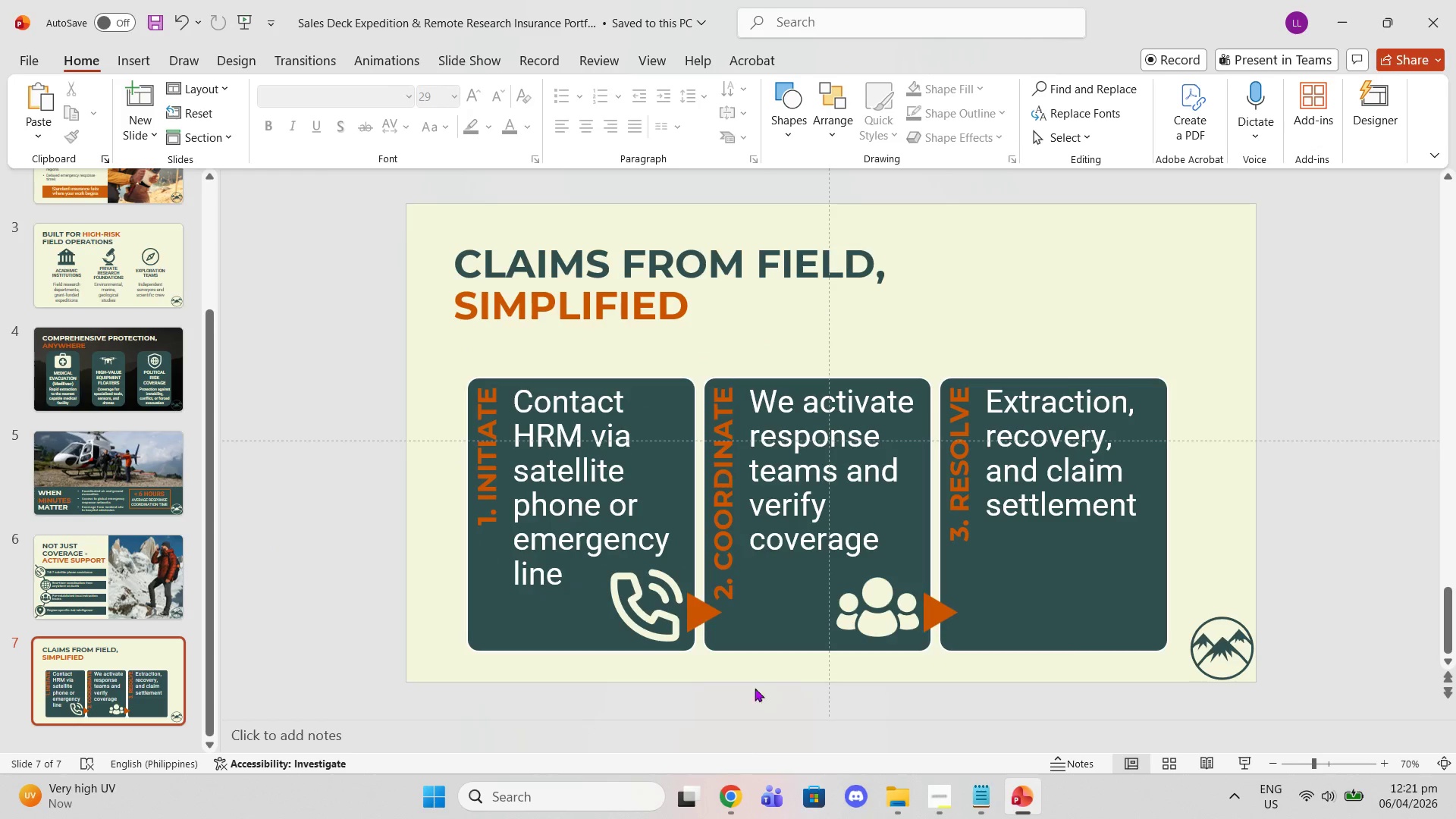 
scroll: coordinate [509, 259], scroll_direction: up, amount: 3.0
 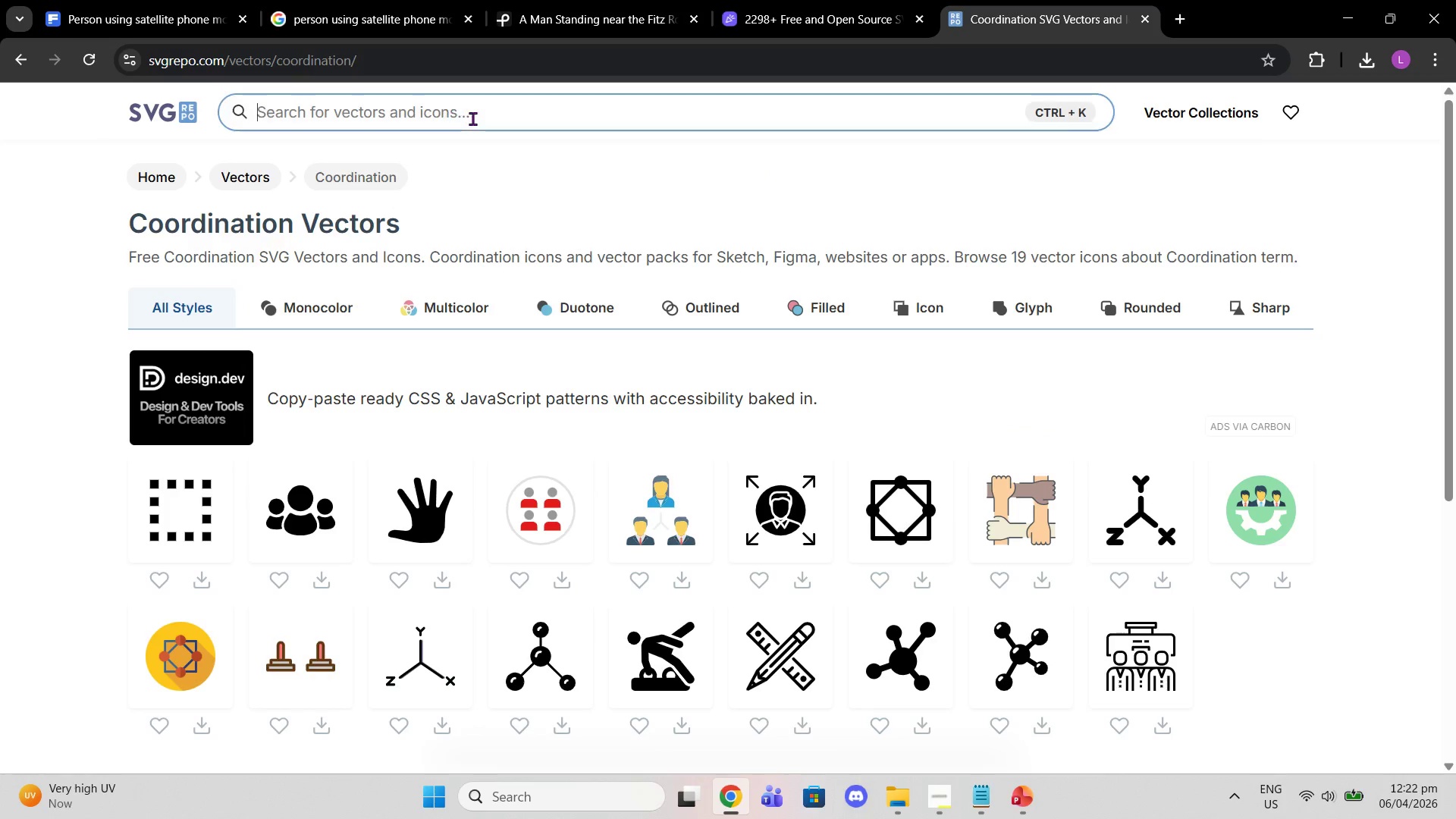 
left_click([472, 118])
 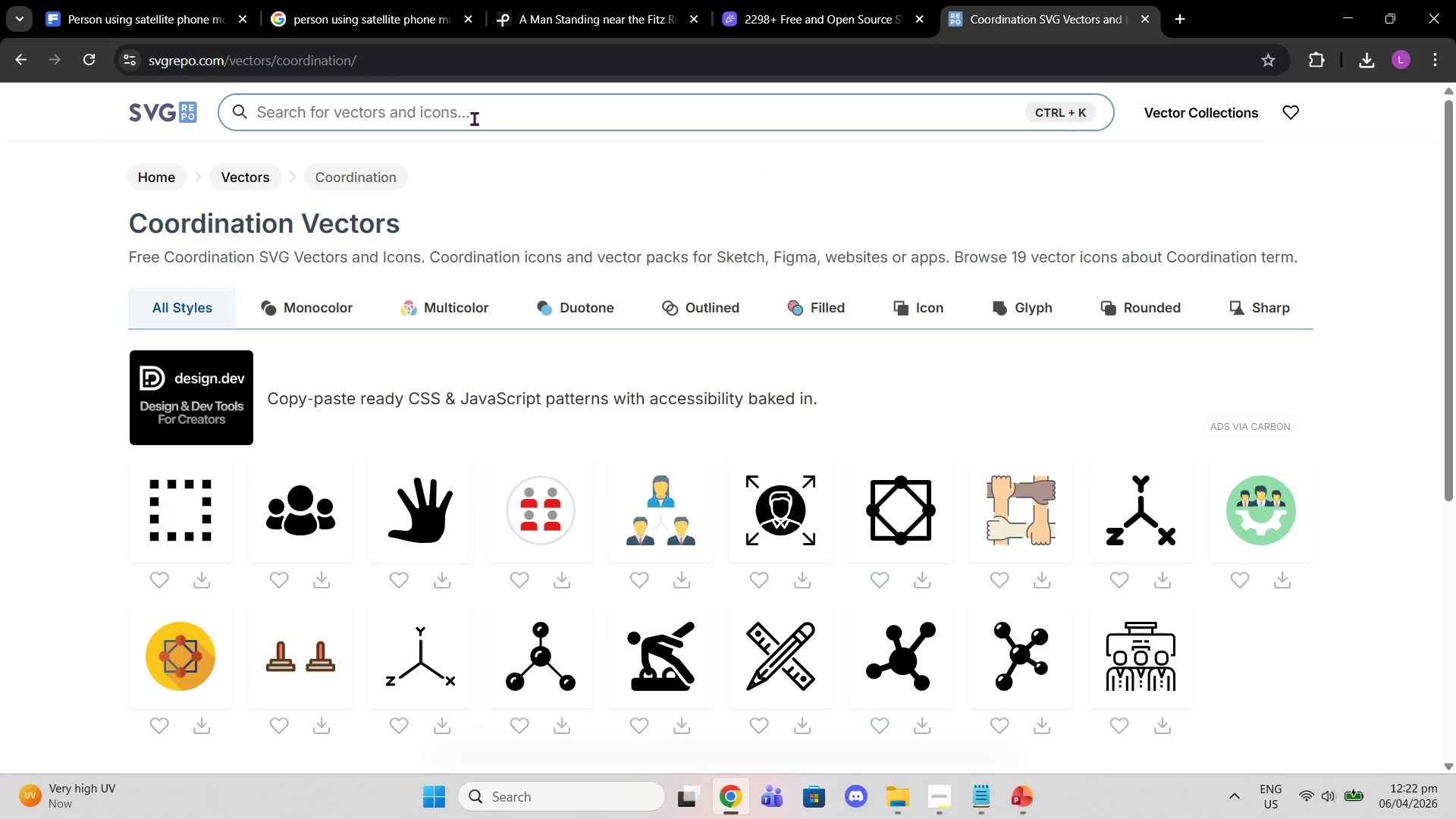 
type(shield check)
 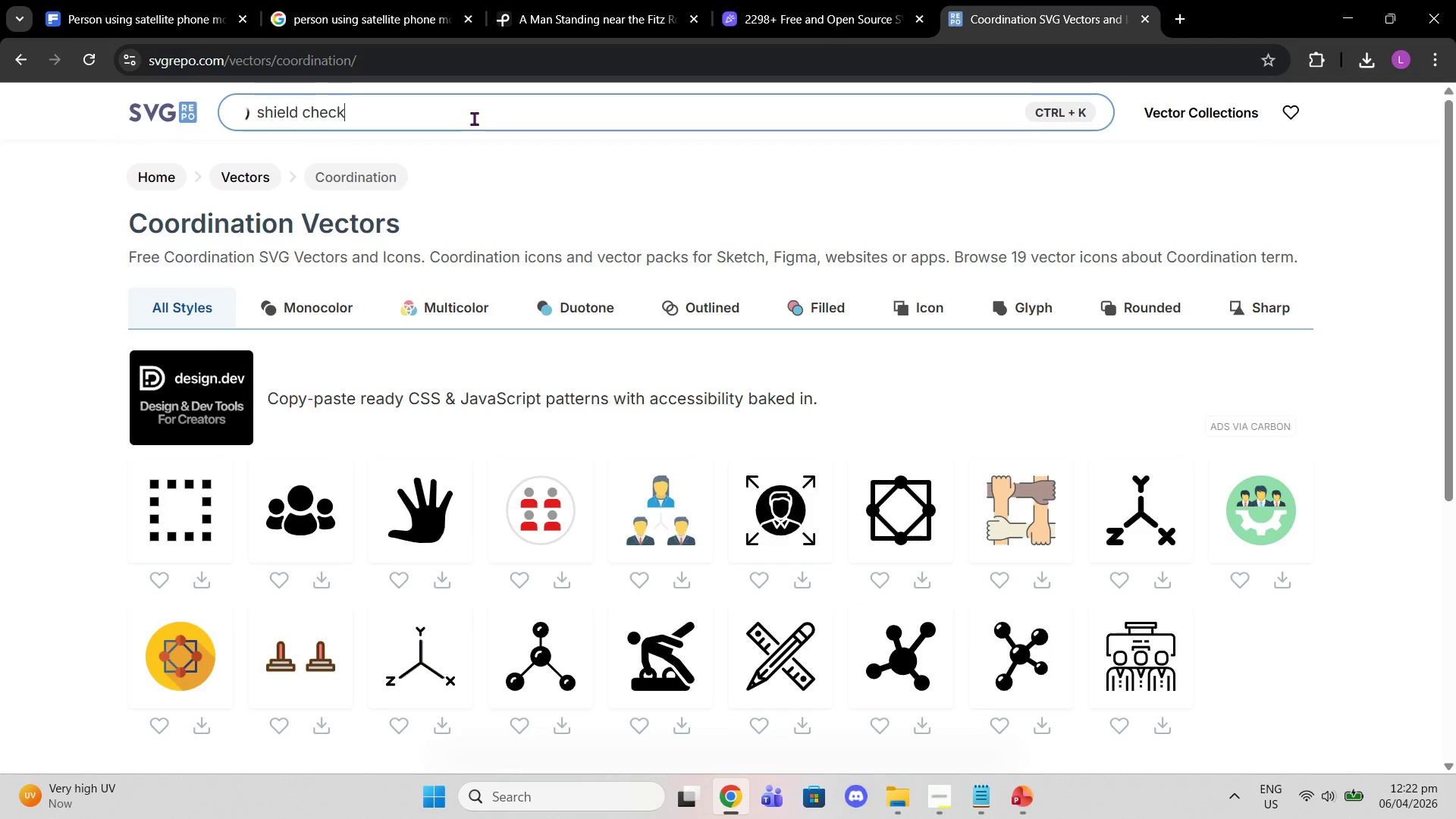 
key(Enter)
 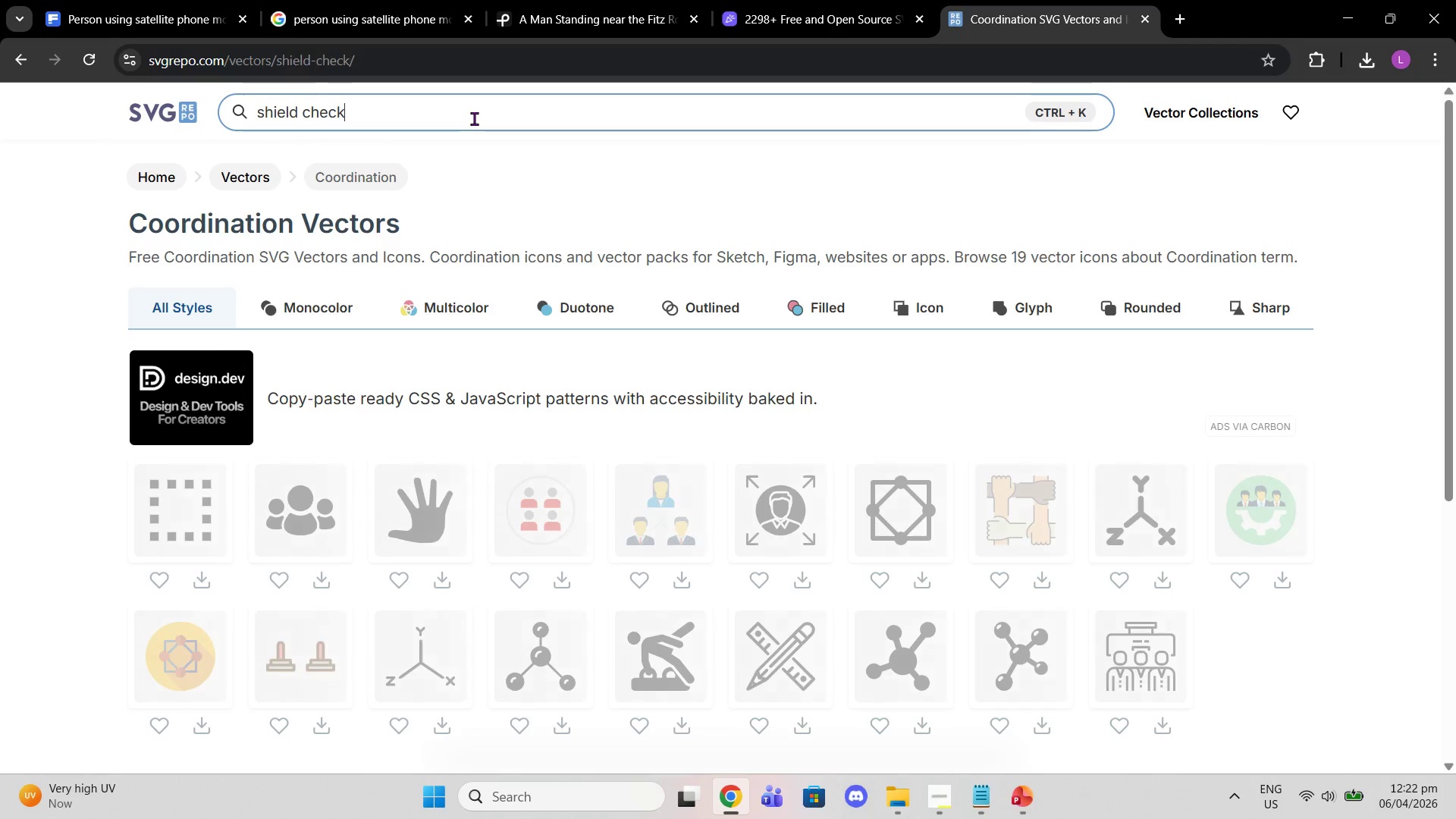 
wait(9.34)
 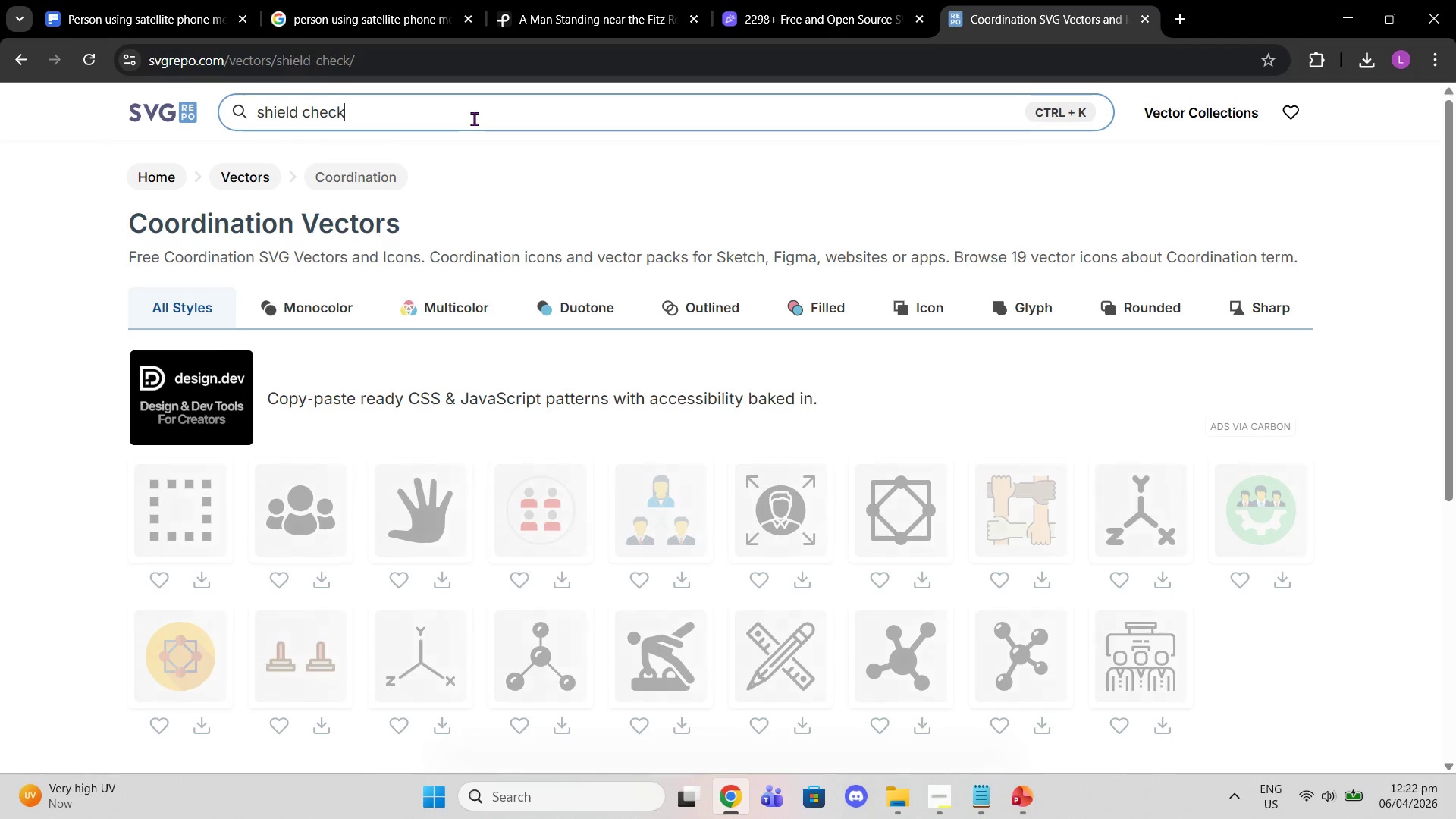 
left_click([146, 526])
 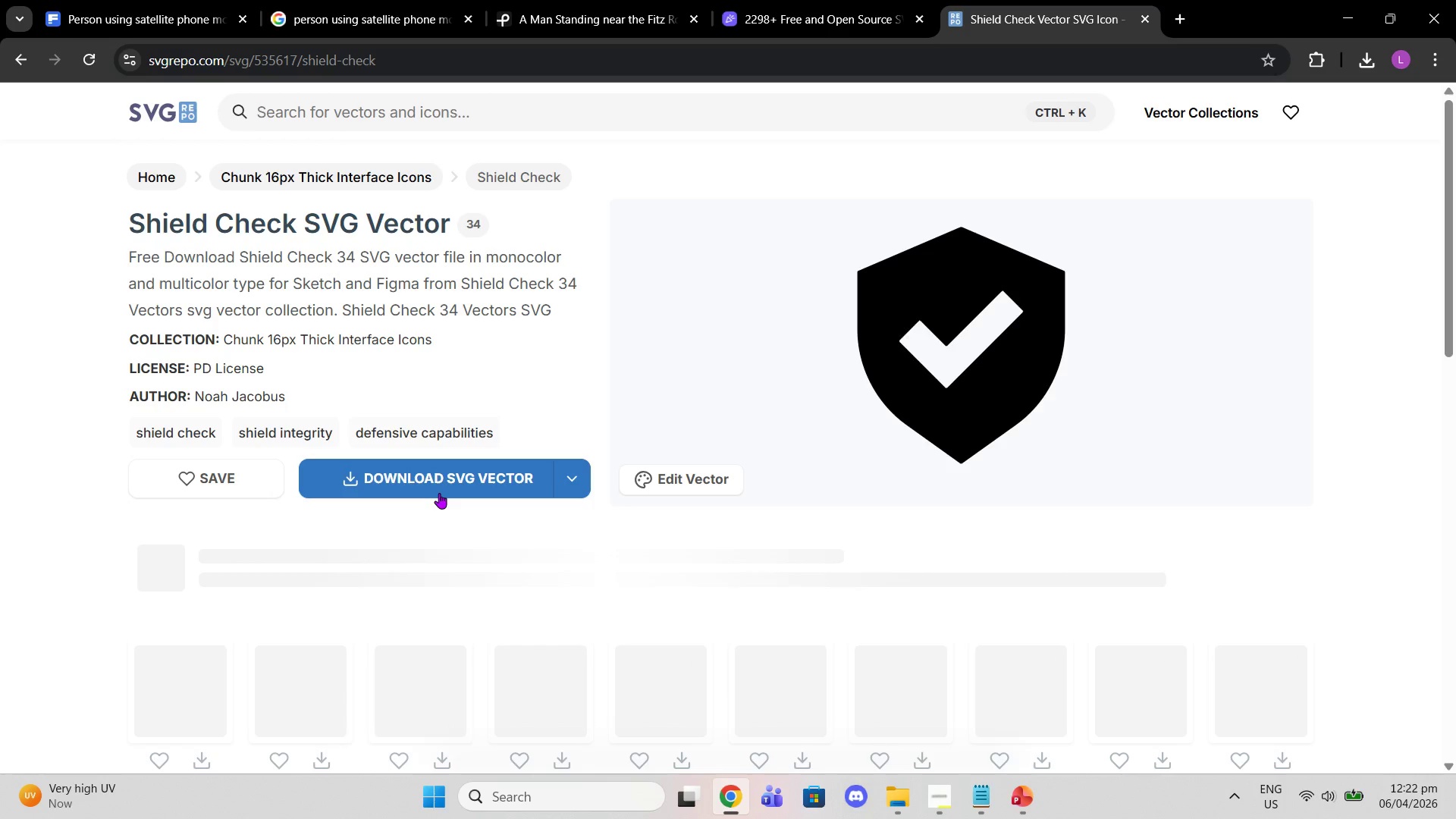 
left_click([438, 496])
 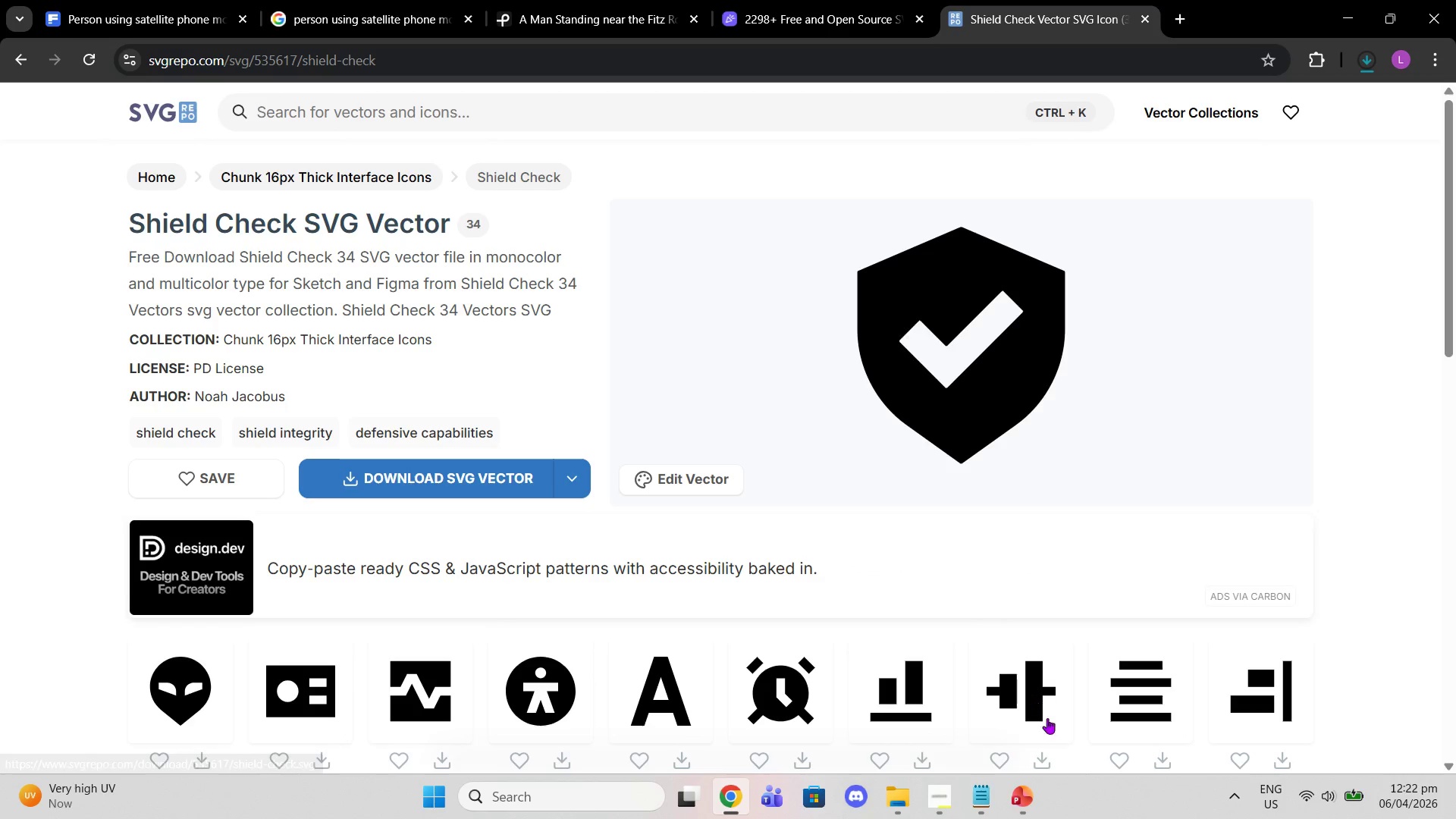 
left_click([1029, 806])
 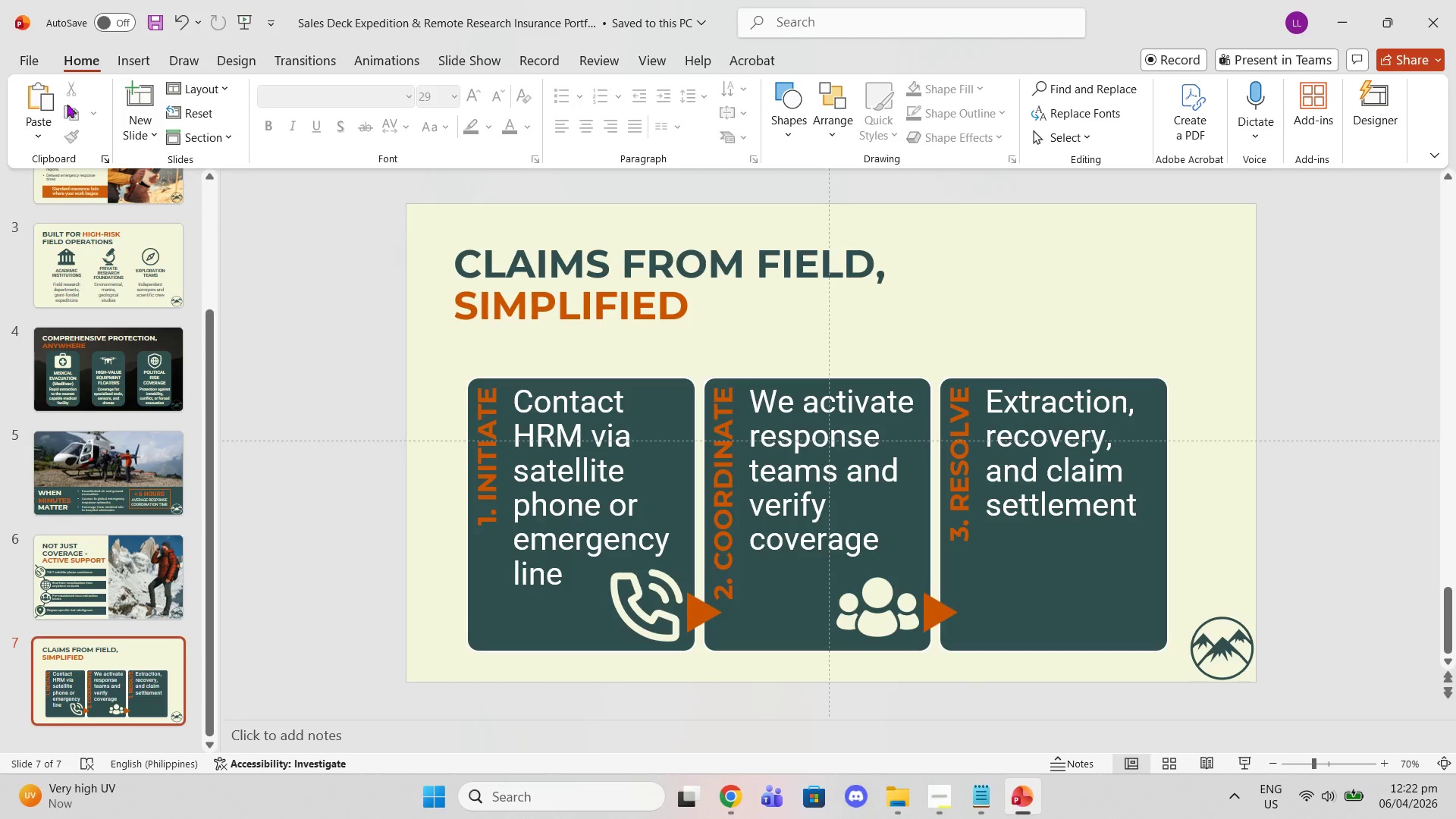 
left_click([119, 67])
 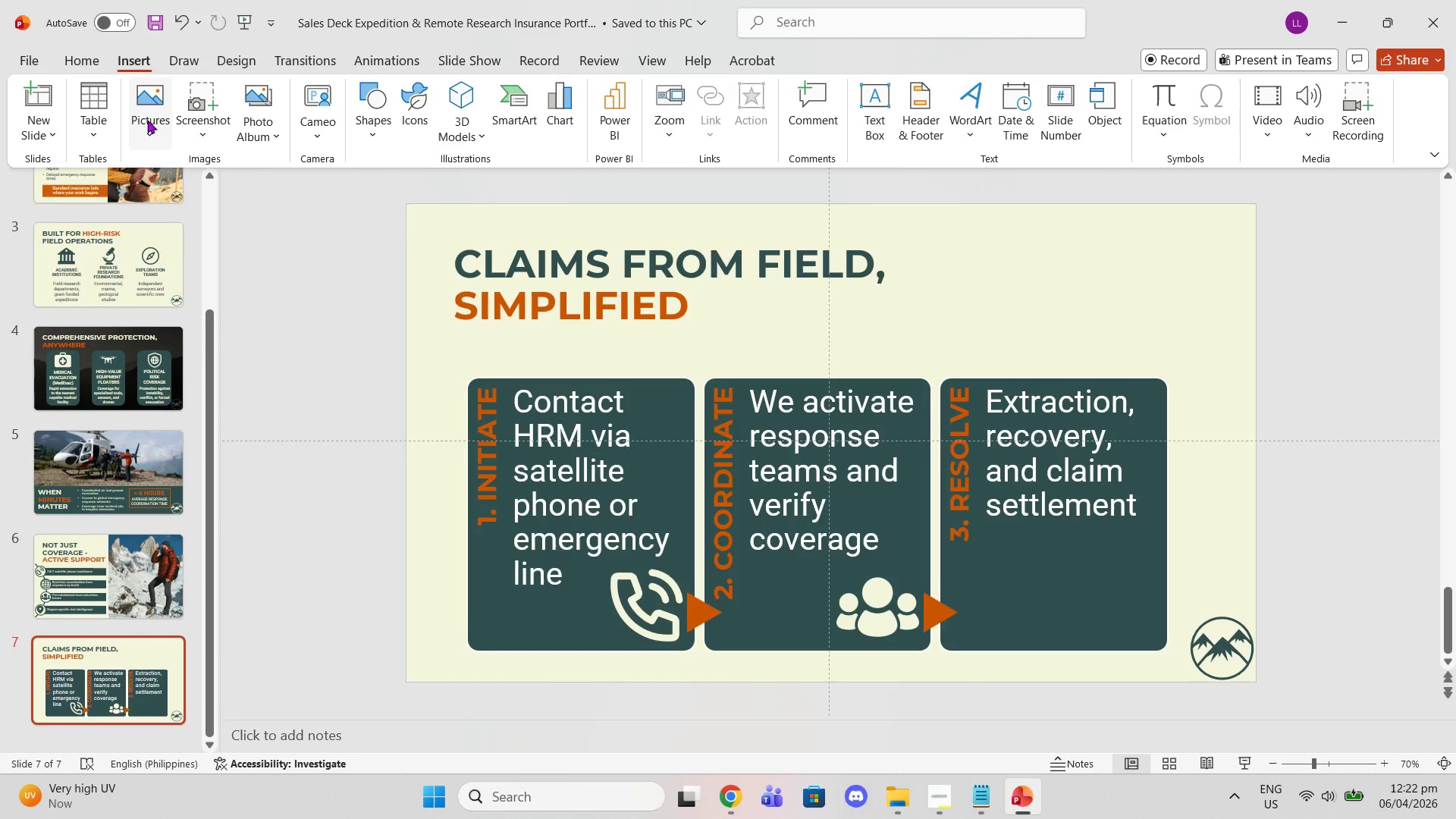 
left_click([136, 124])
 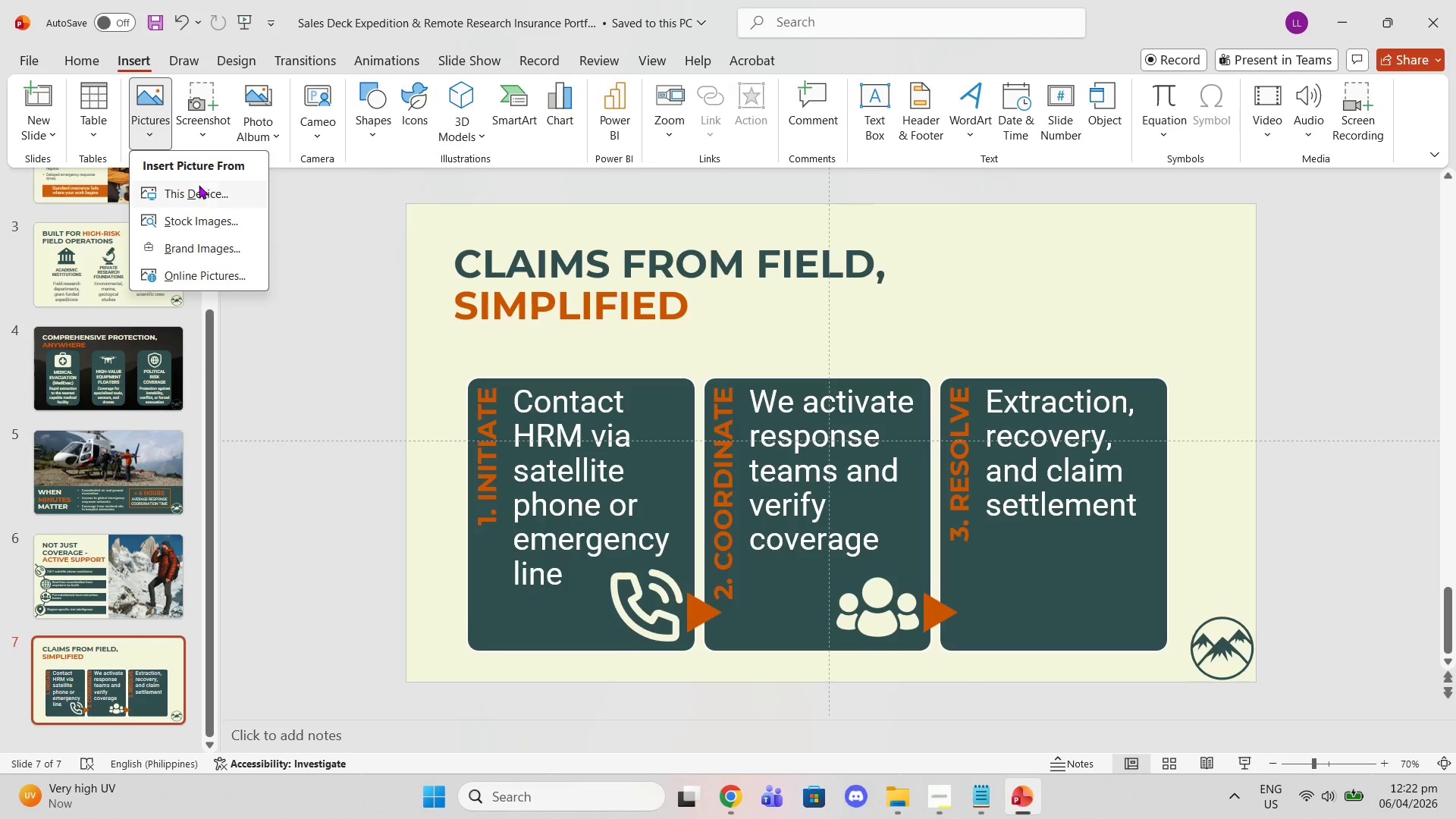 
left_click([199, 187])
 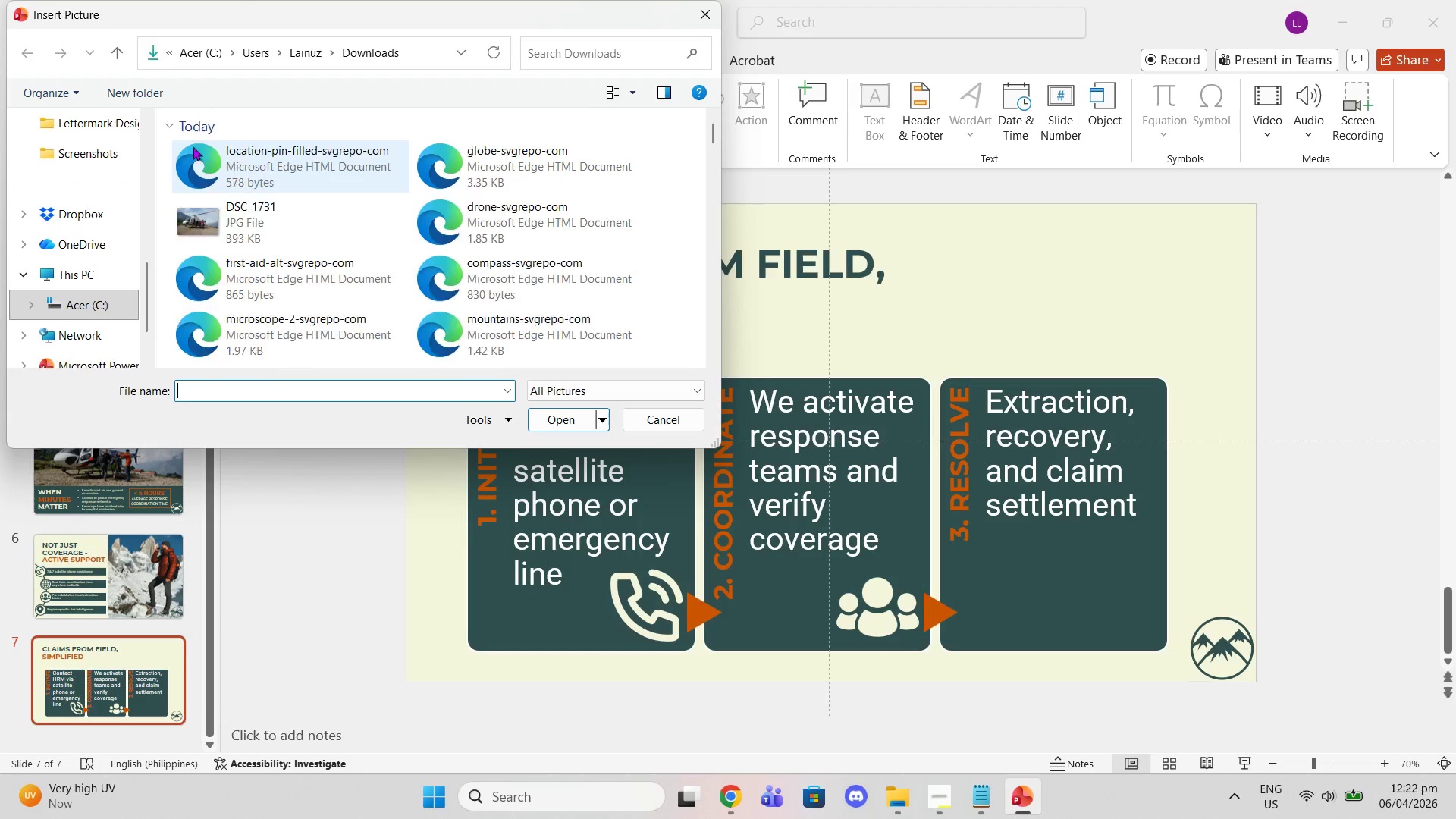 
left_click([195, 150])
 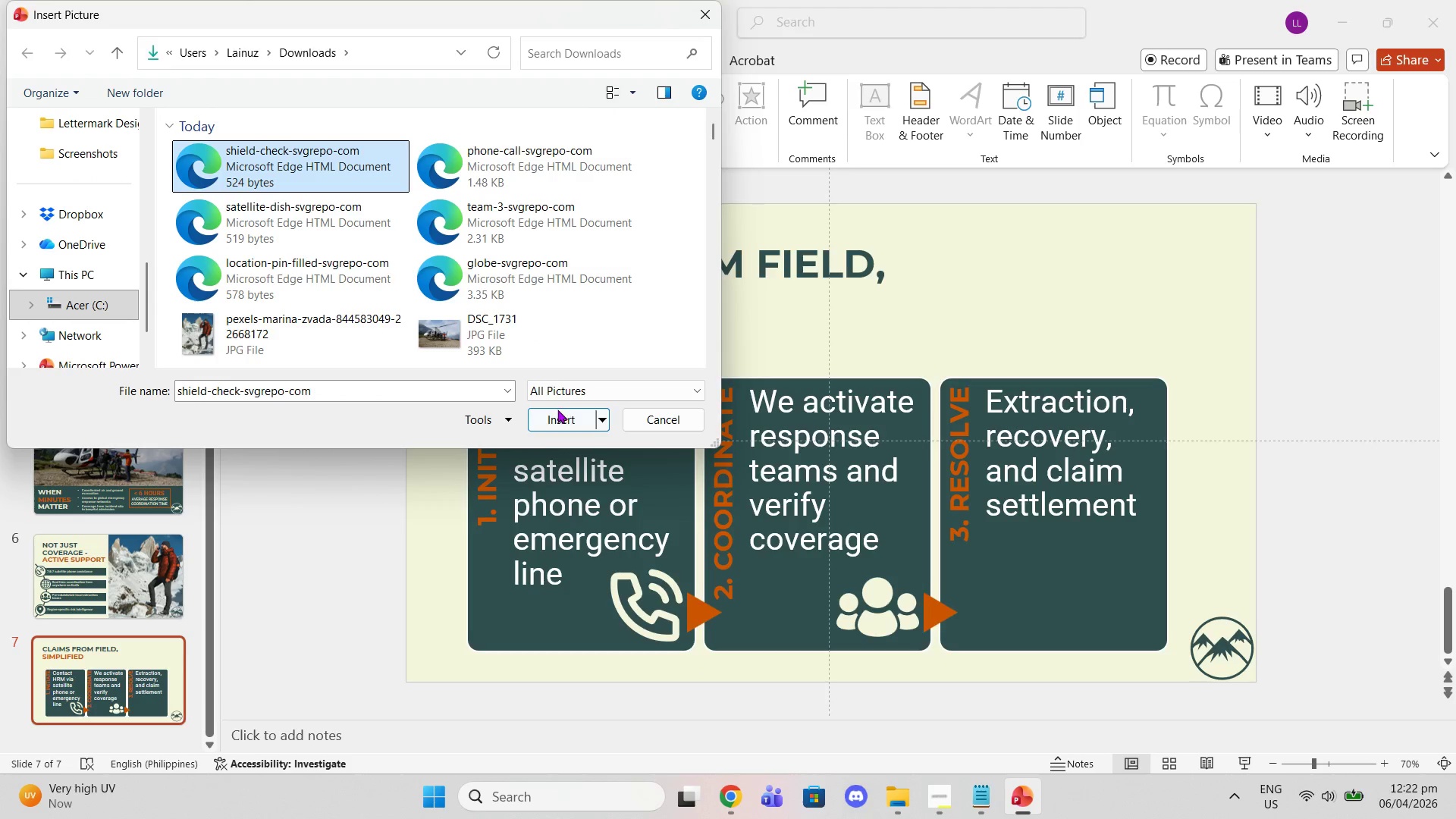 
left_click([554, 414])
 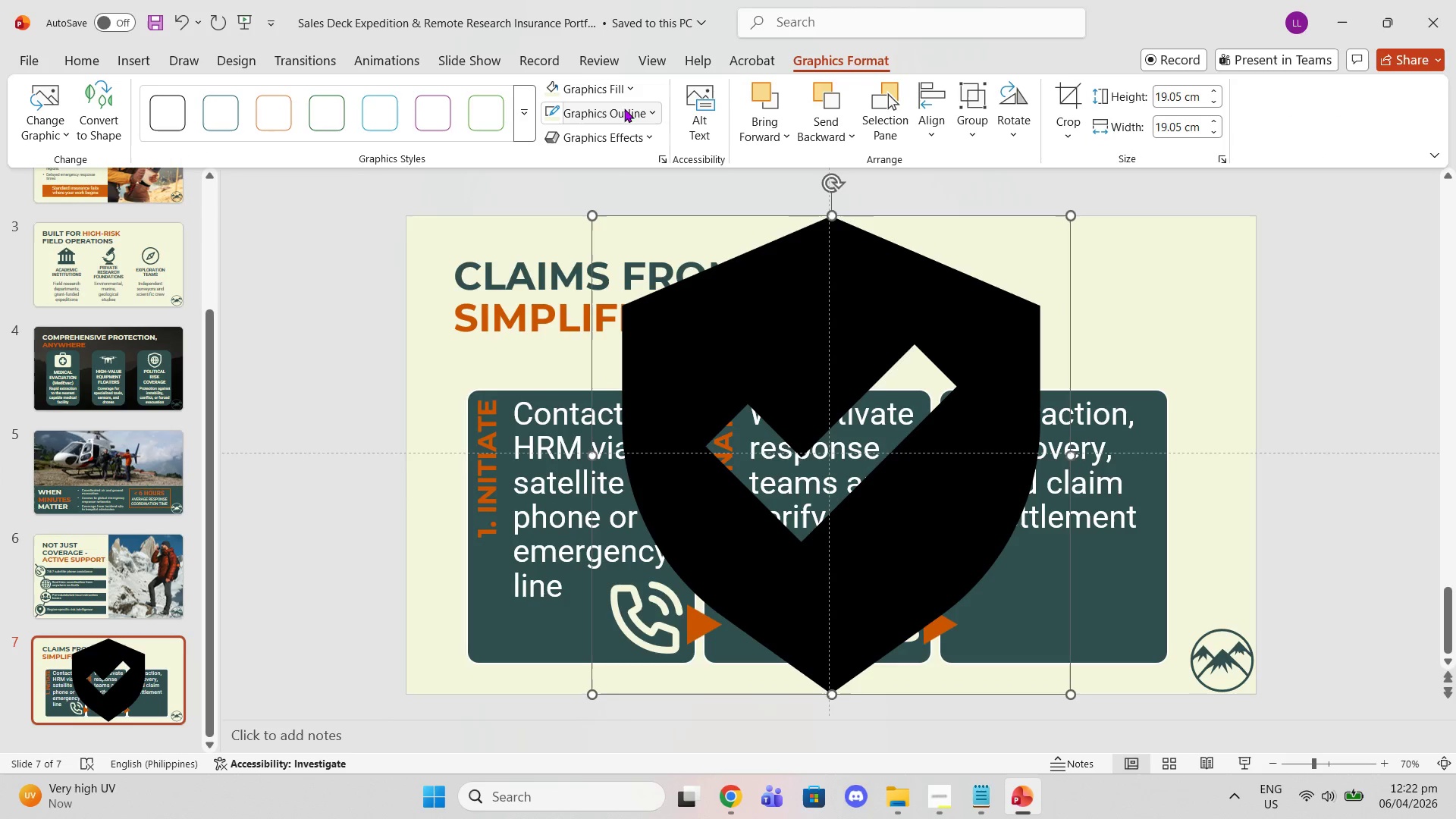 
left_click([552, 93])
 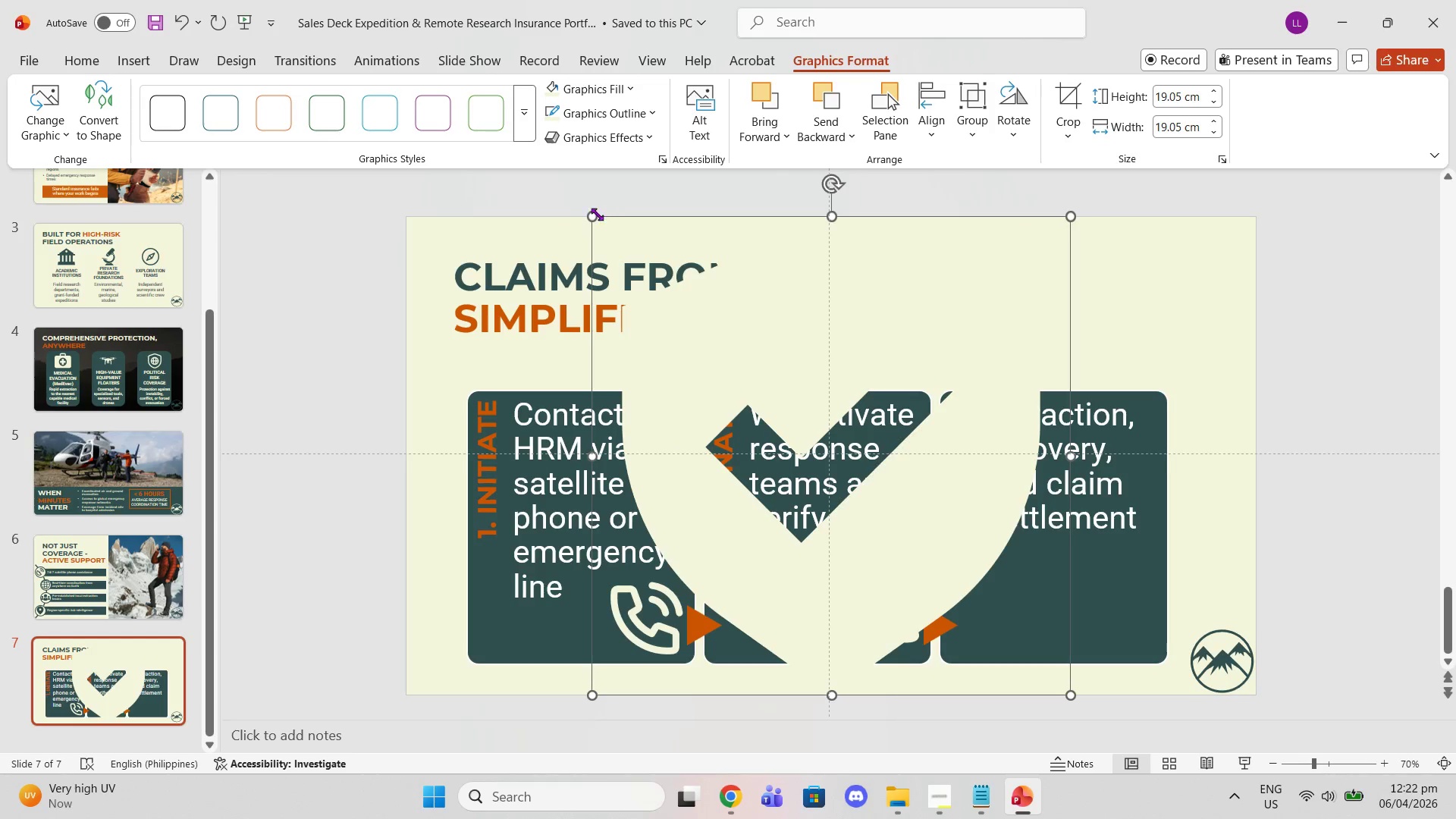 
left_click_drag(start_coordinate=[594, 215], to_coordinate=[1042, 628])
 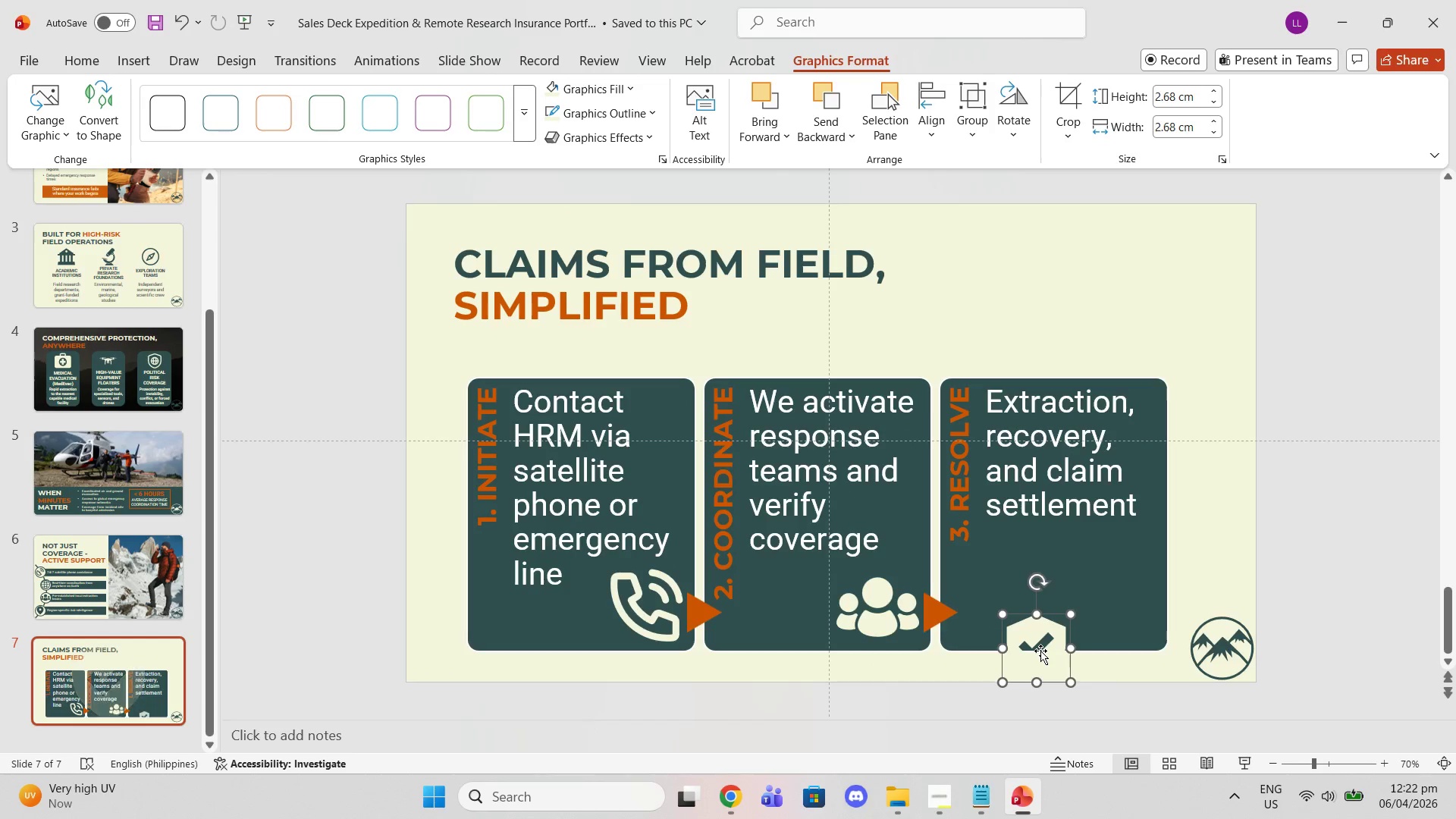 
left_click([1040, 651])
 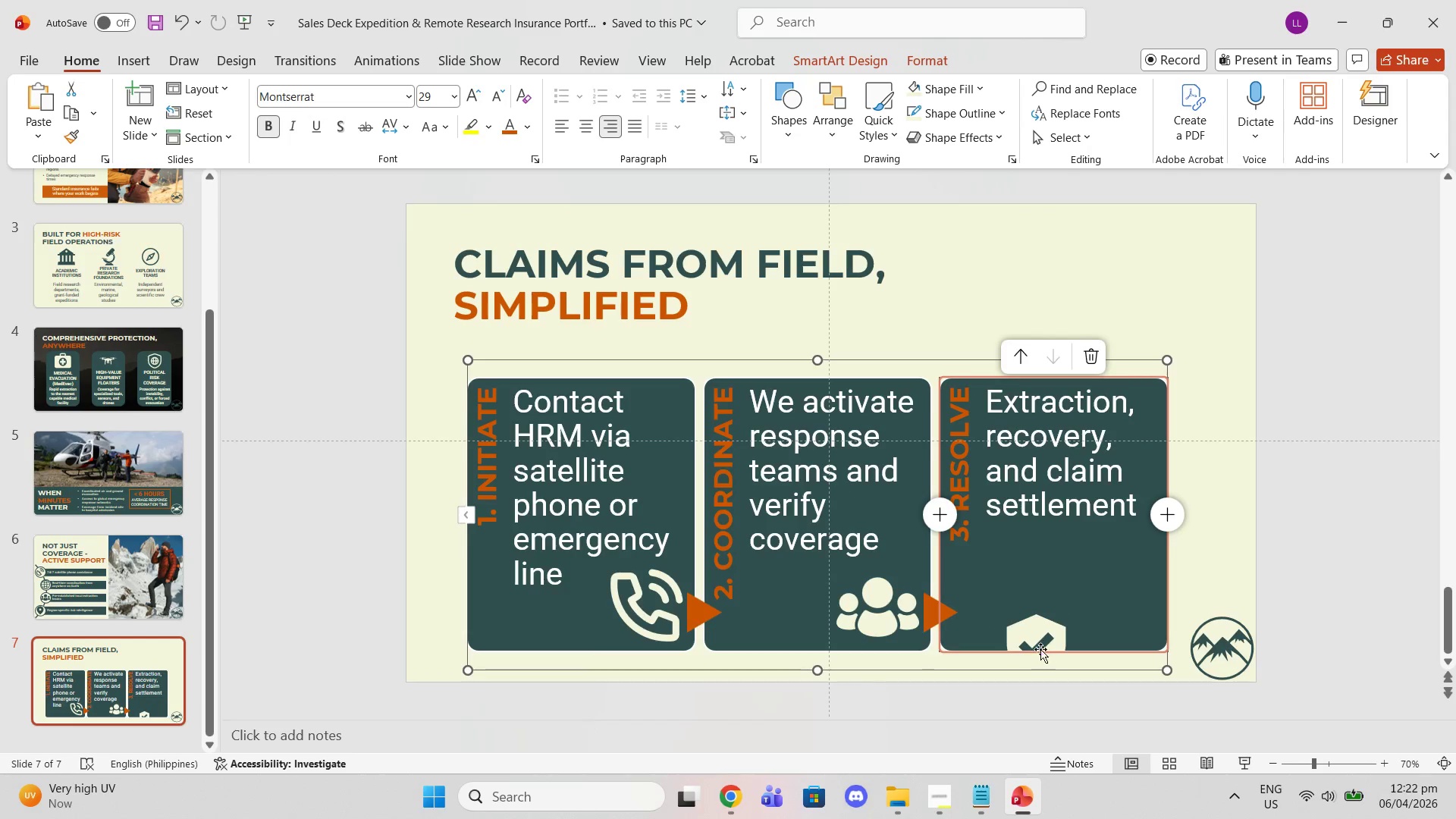 
left_click([1039, 641])
 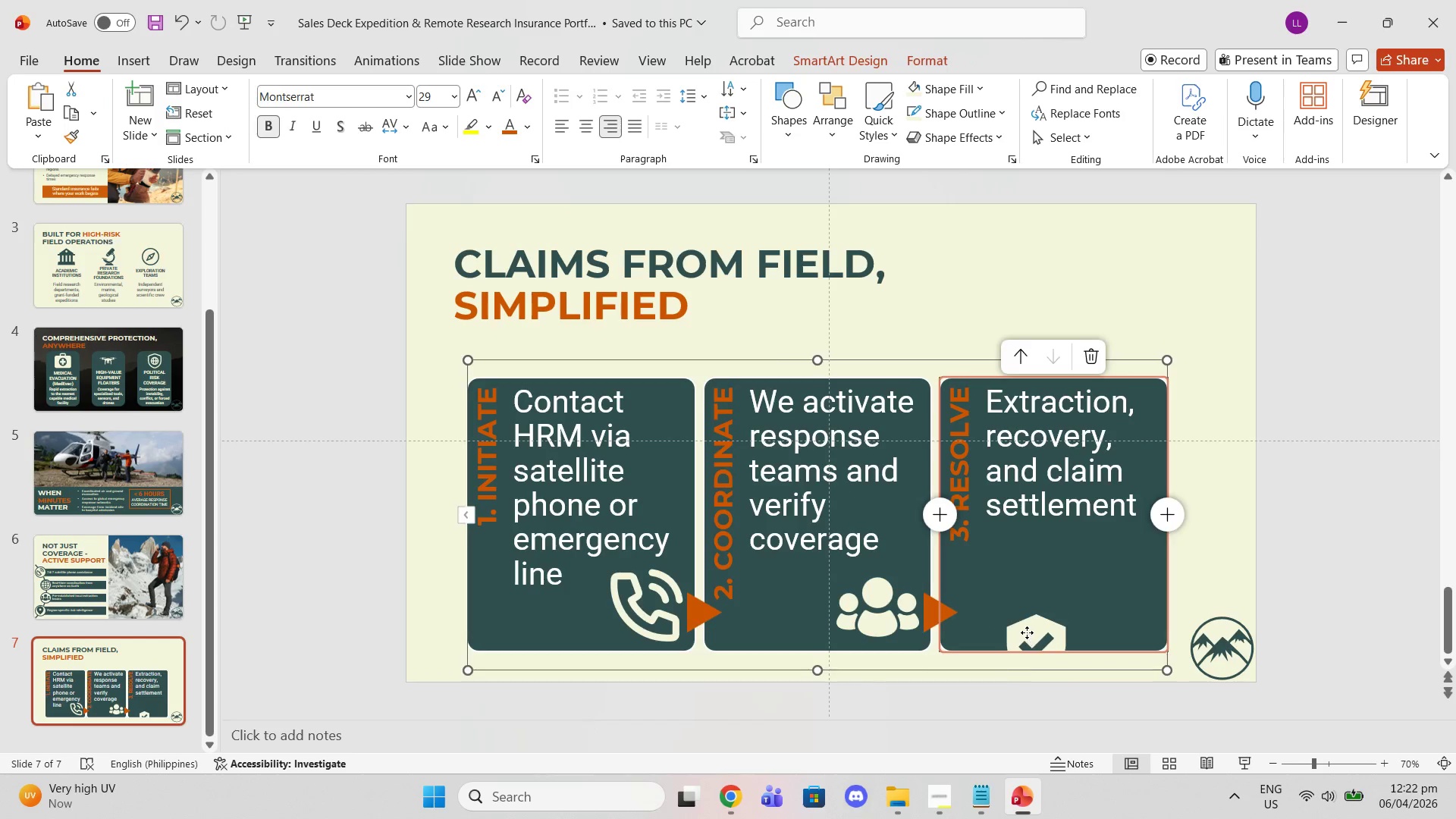 
left_click([1027, 632])
 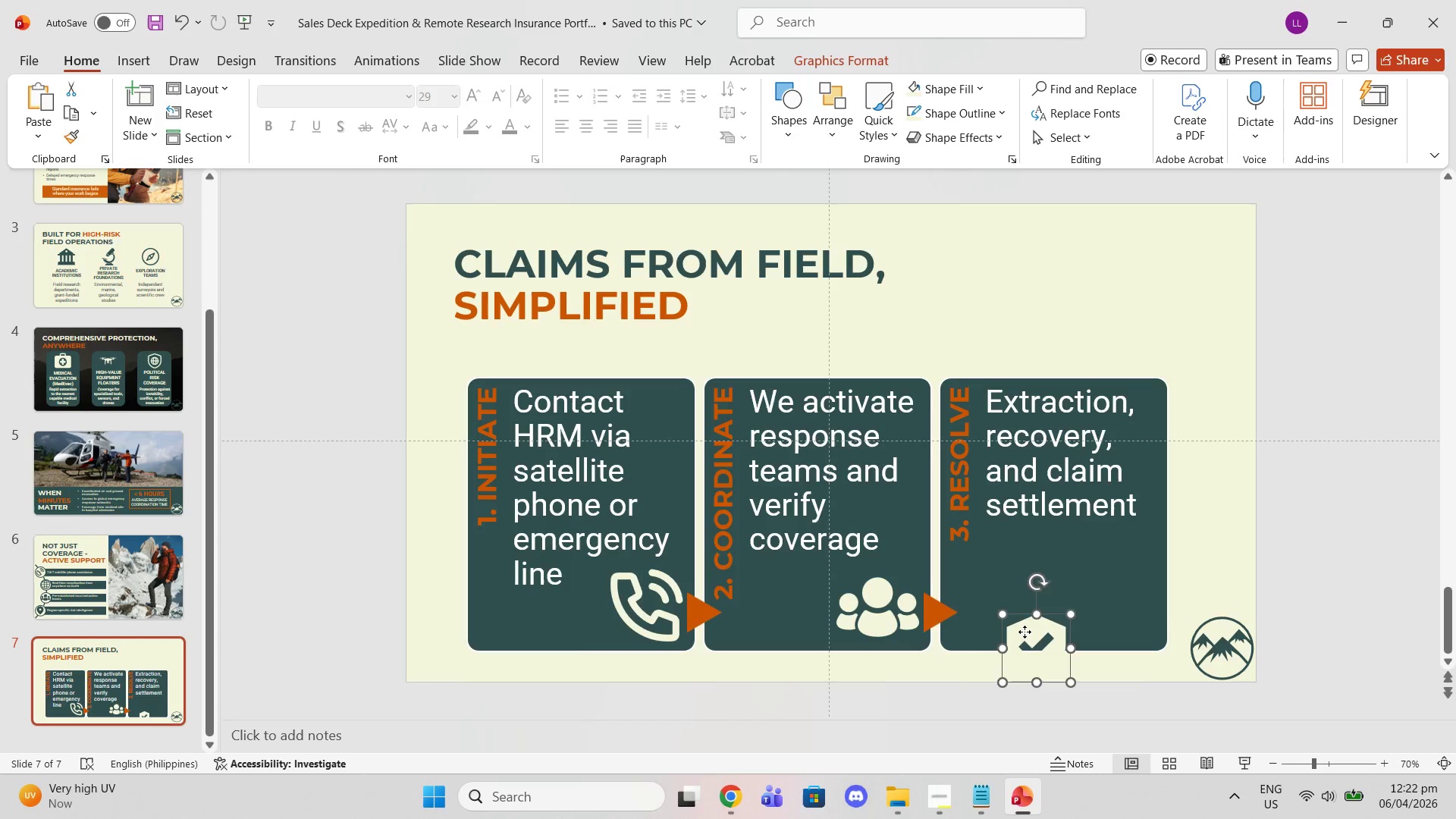 
left_click_drag(start_coordinate=[1025, 632], to_coordinate=[1009, 594])
 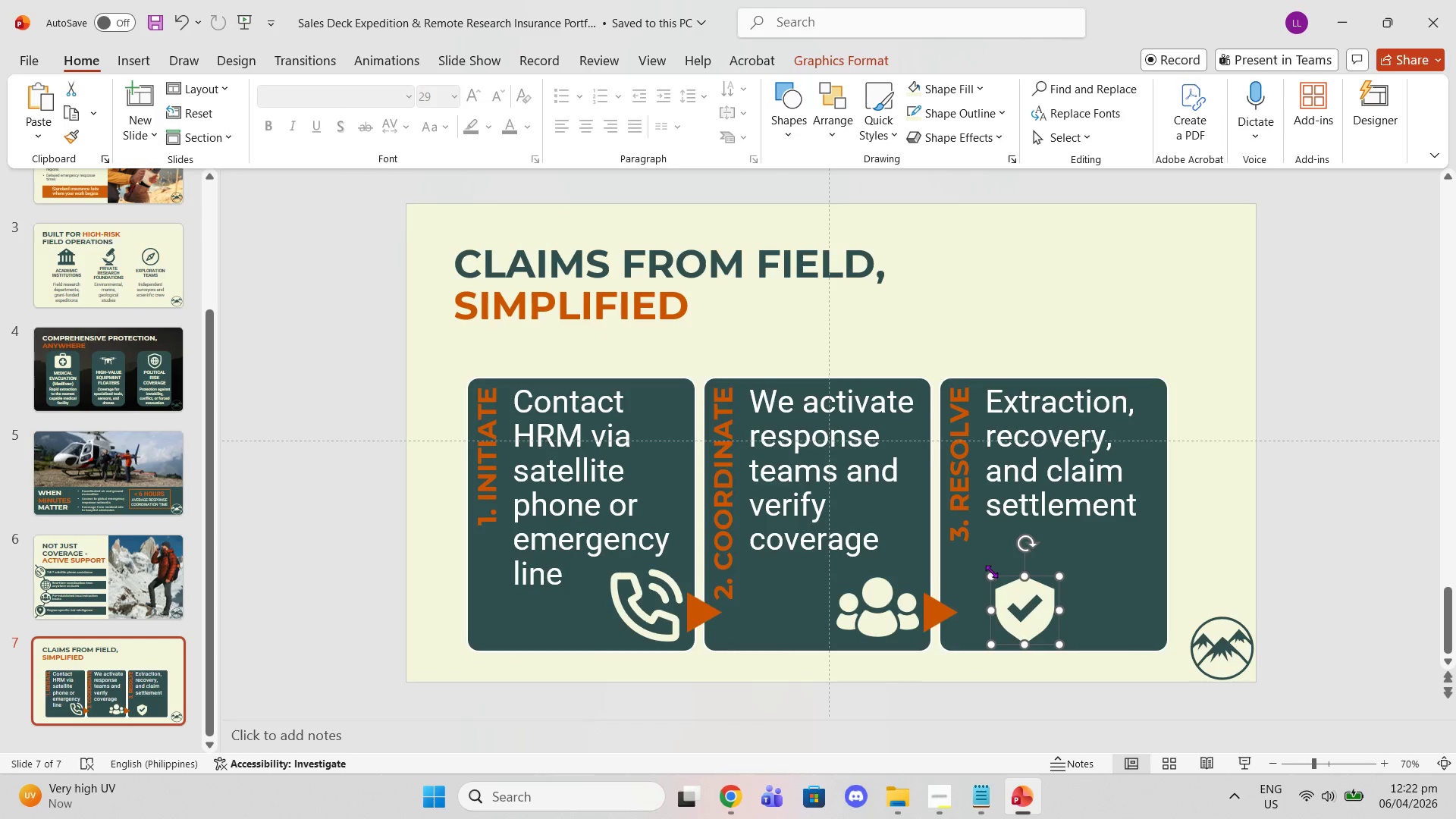 
left_click_drag(start_coordinate=[991, 574], to_coordinate=[977, 560])
 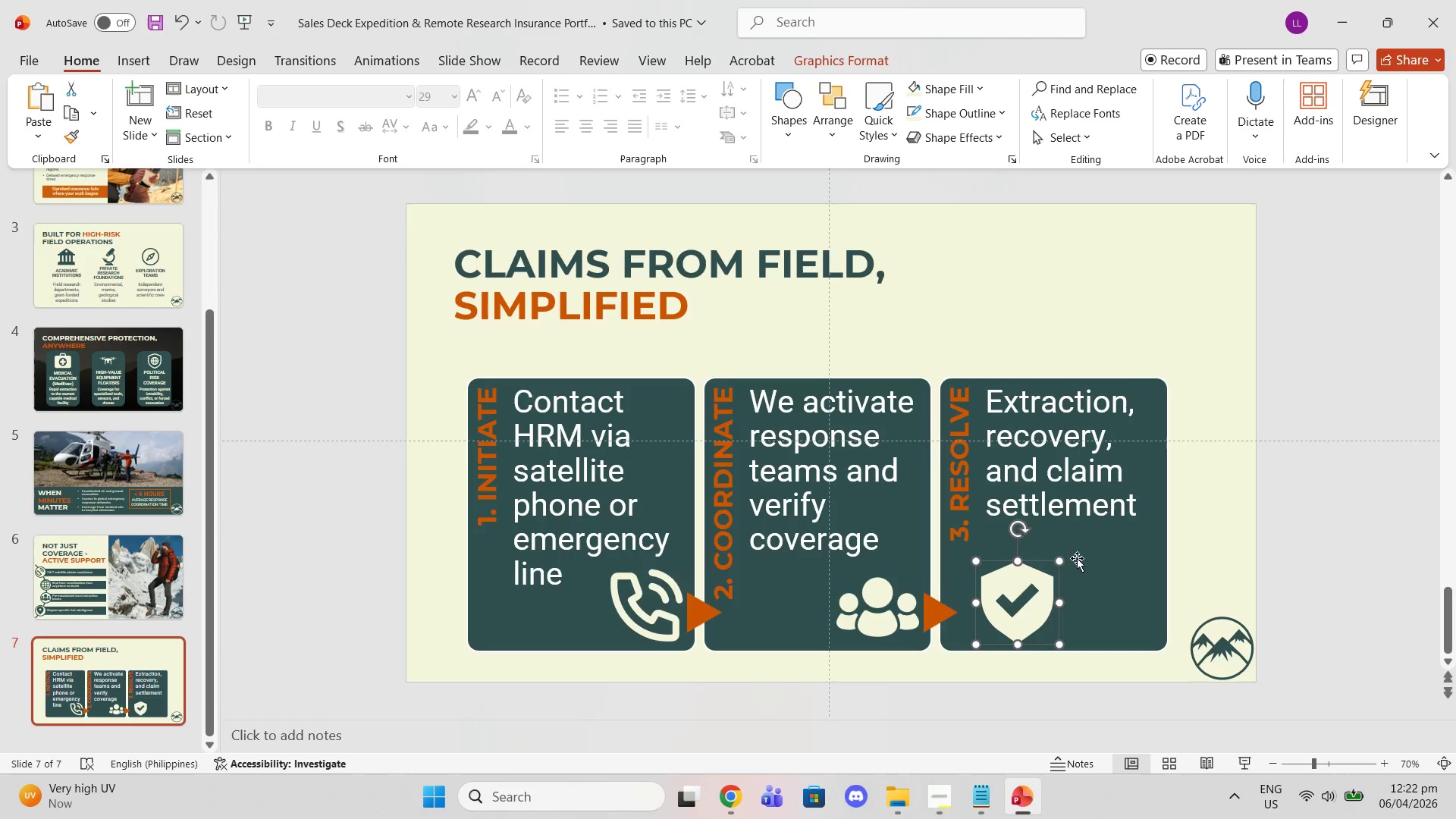 
left_click([1033, 604])
 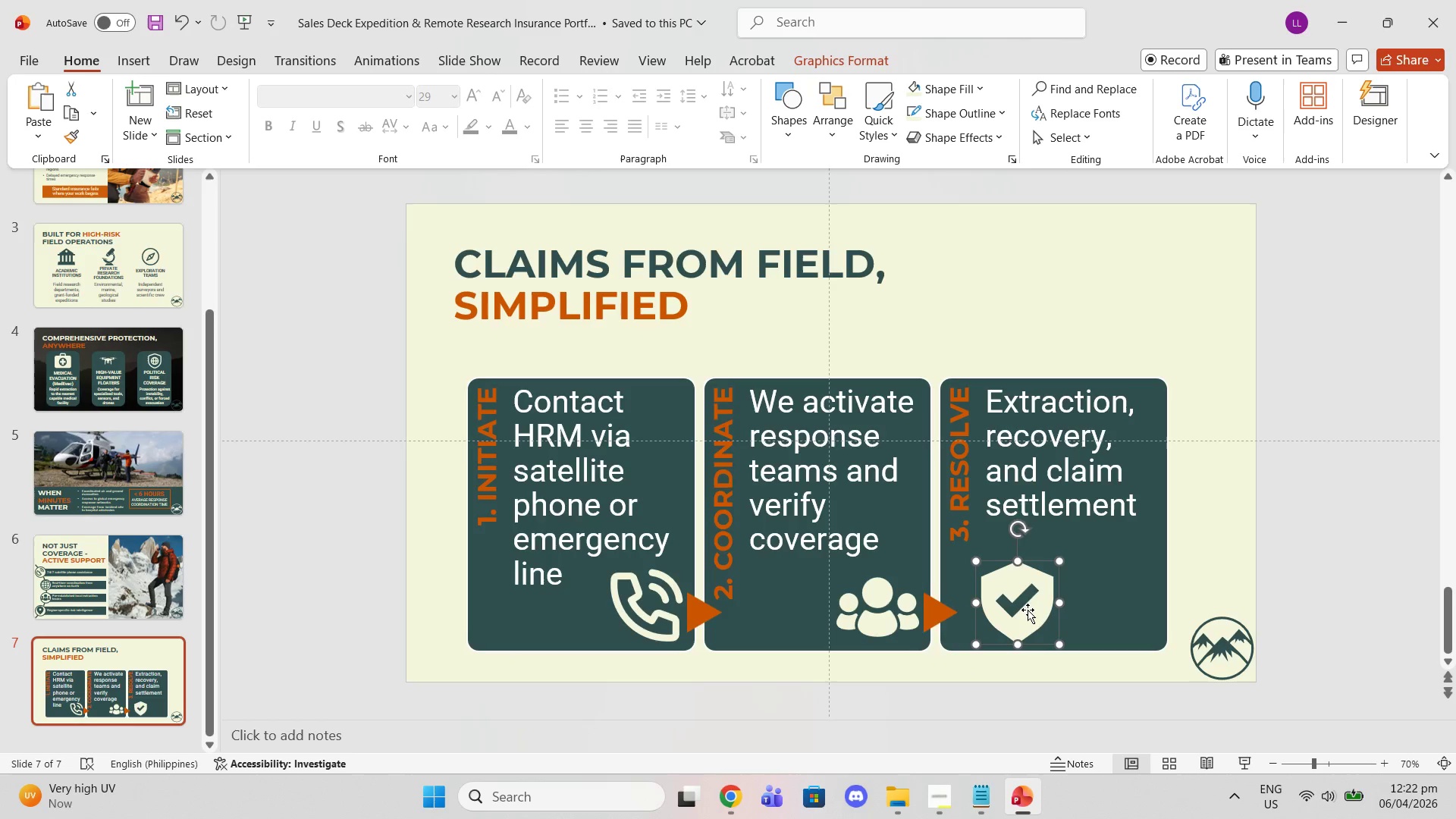 
left_click_drag(start_coordinate=[1028, 610], to_coordinate=[1131, 607])
 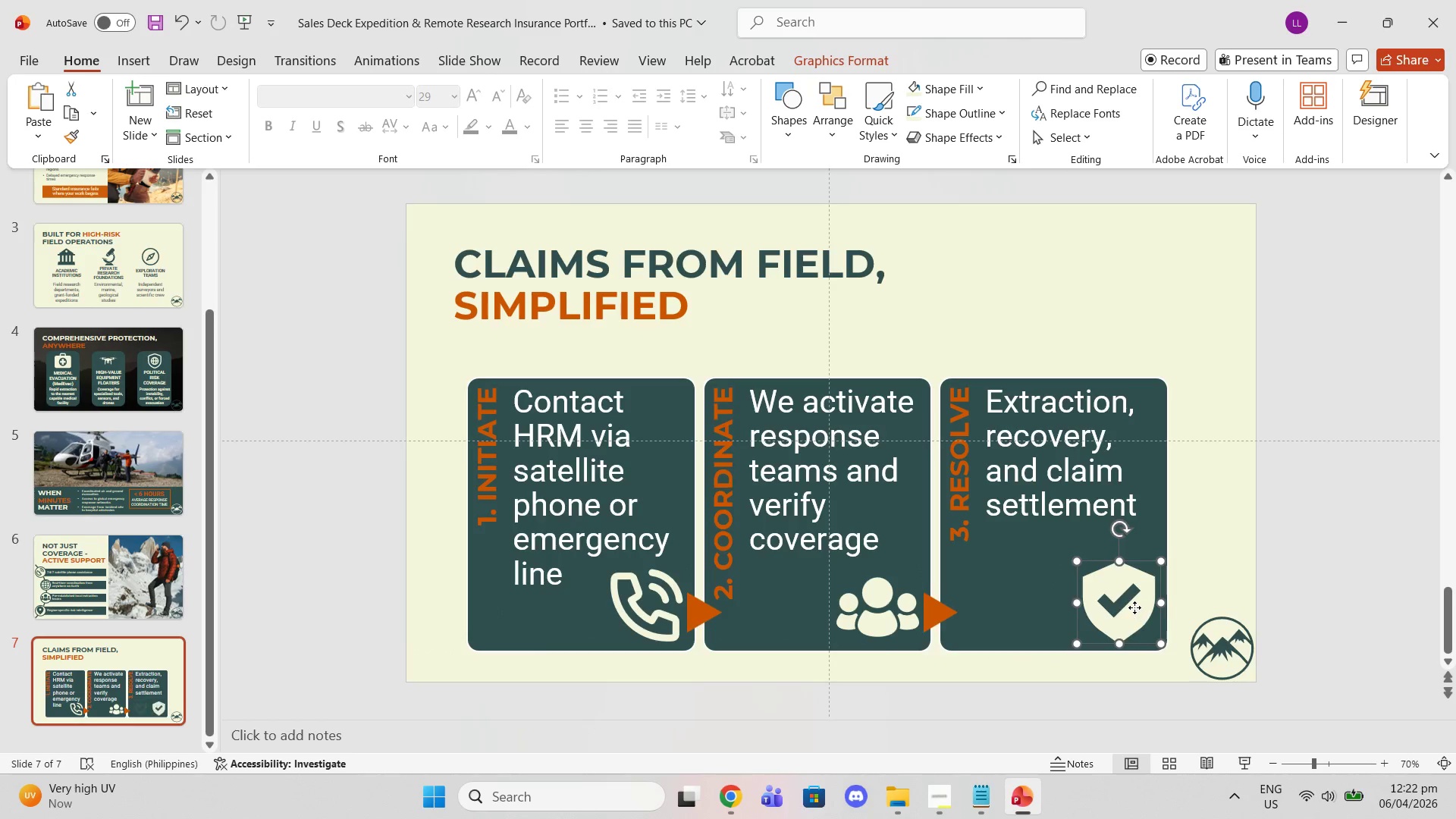 
left_click_drag(start_coordinate=[1134, 607], to_coordinate=[1128, 613])
 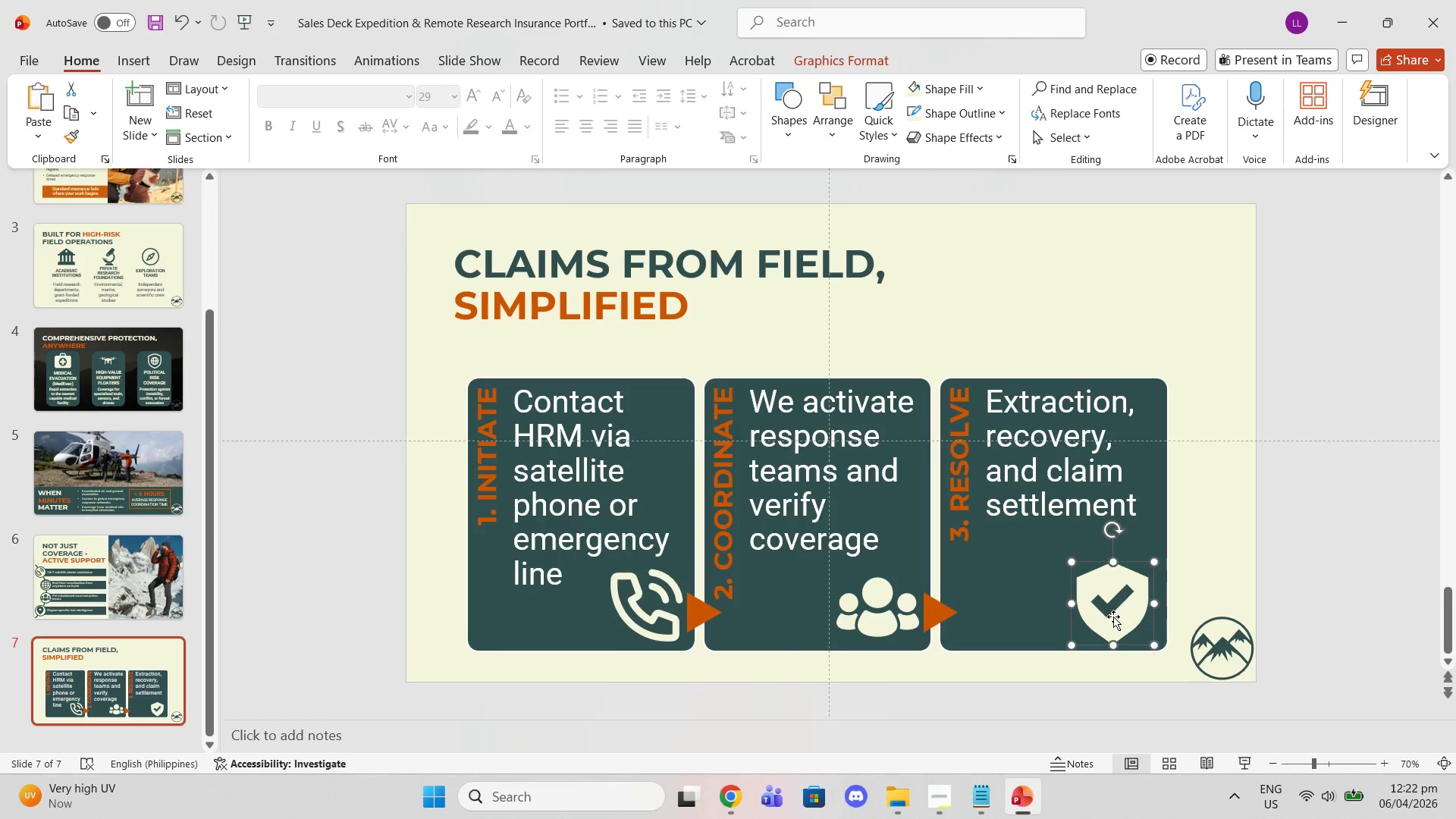 
left_click([1392, 512])
 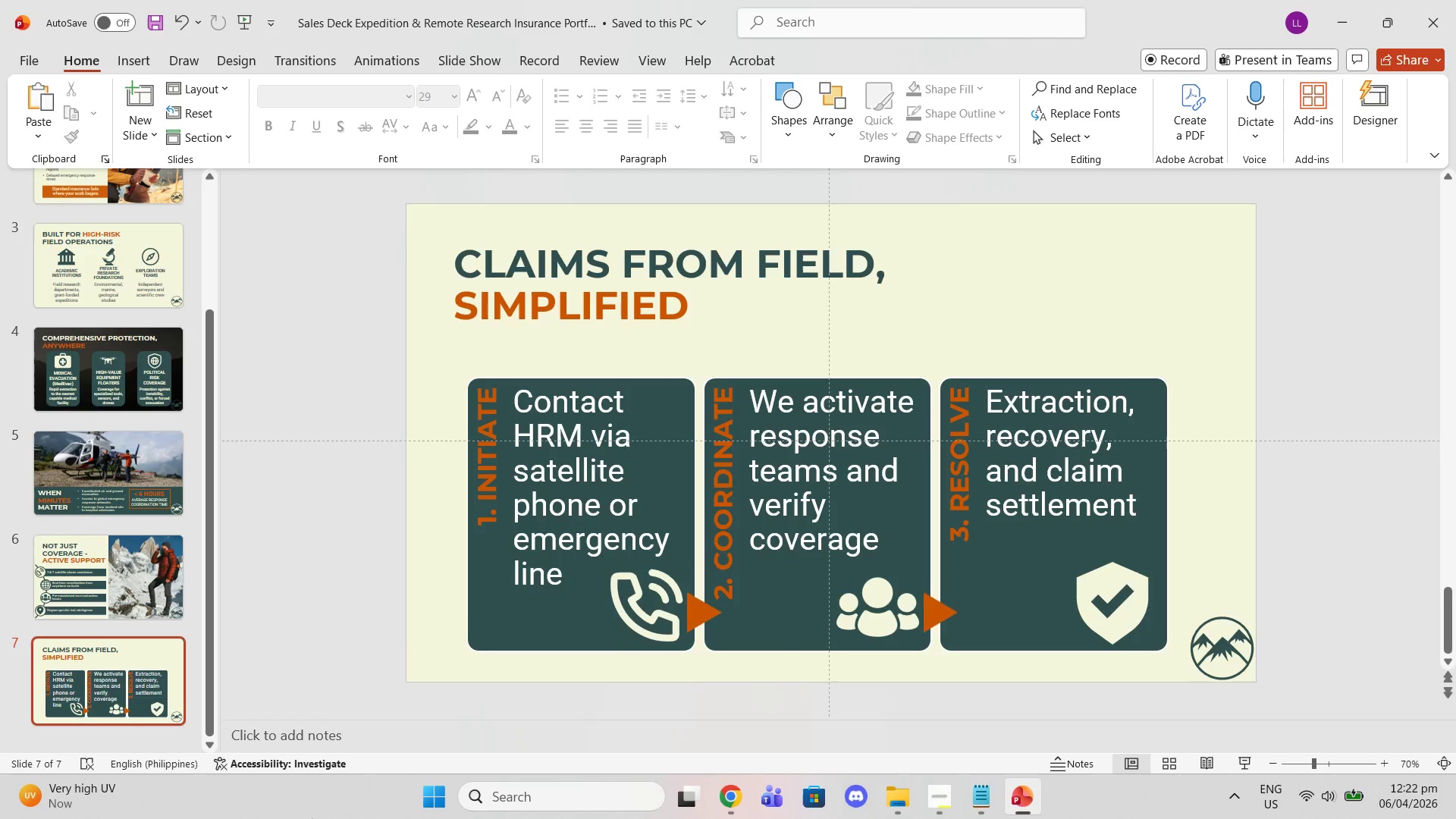 
wait(6.0)
 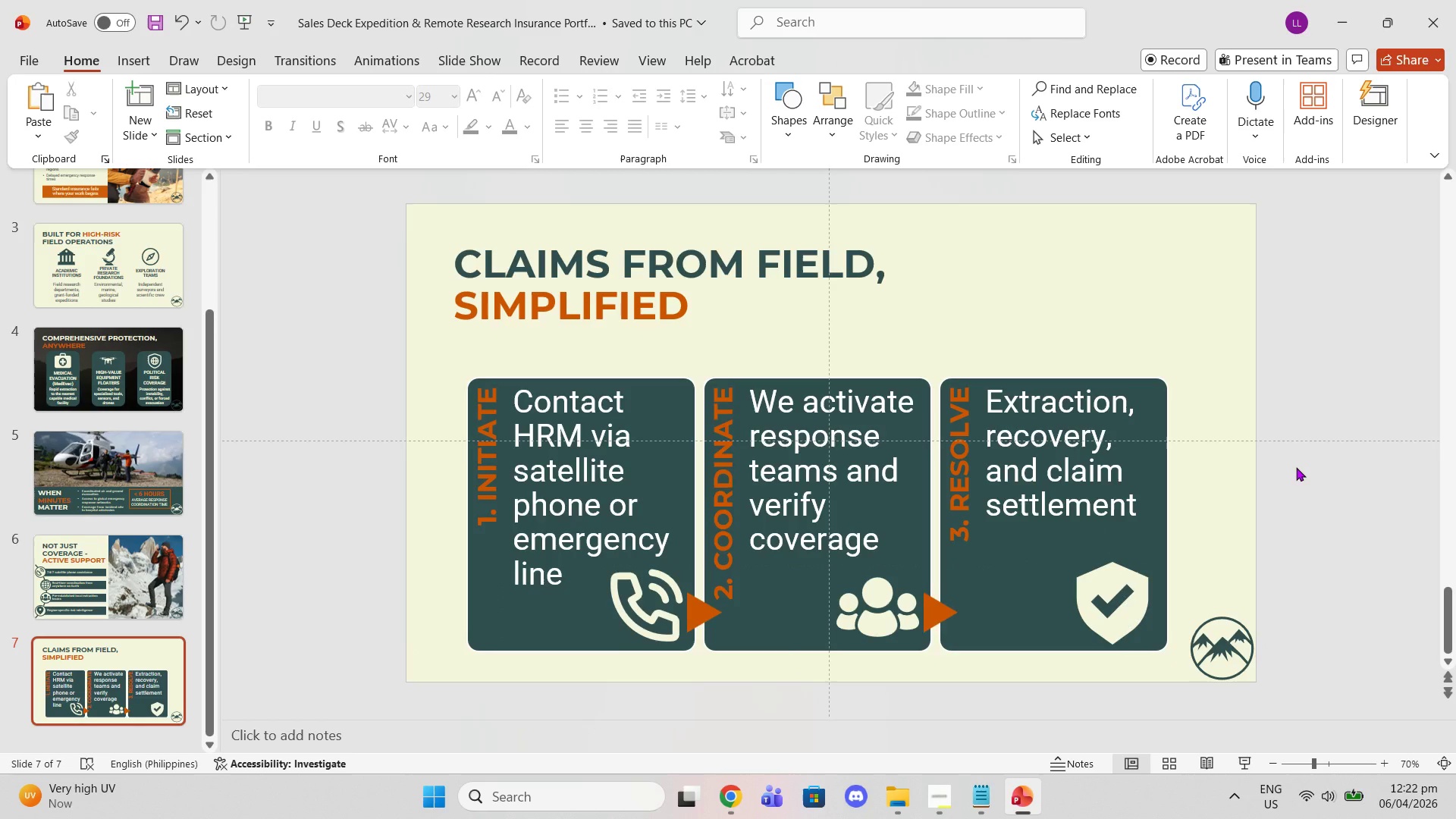 
left_click([488, 522])
 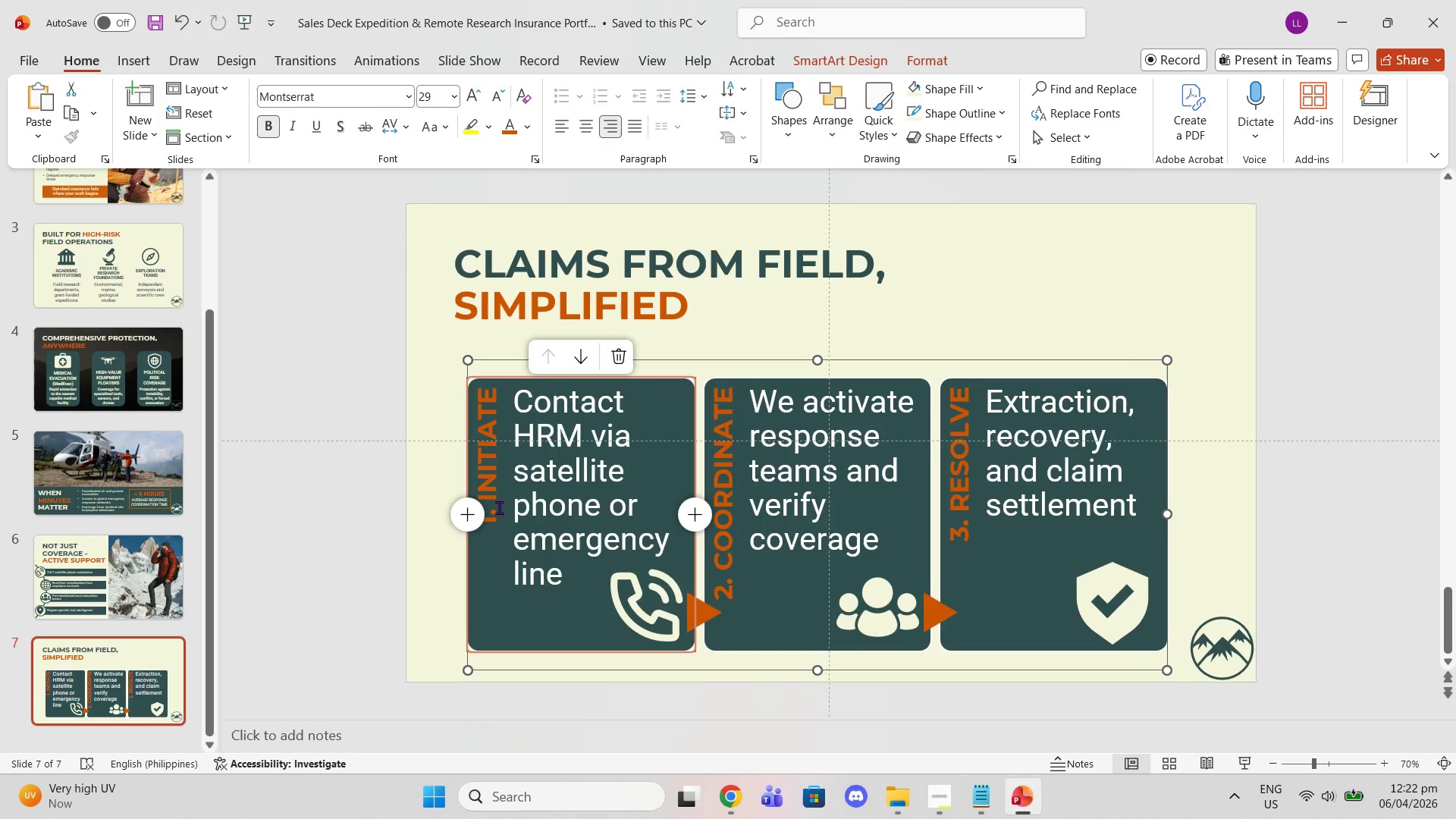 
double_click([494, 506])
 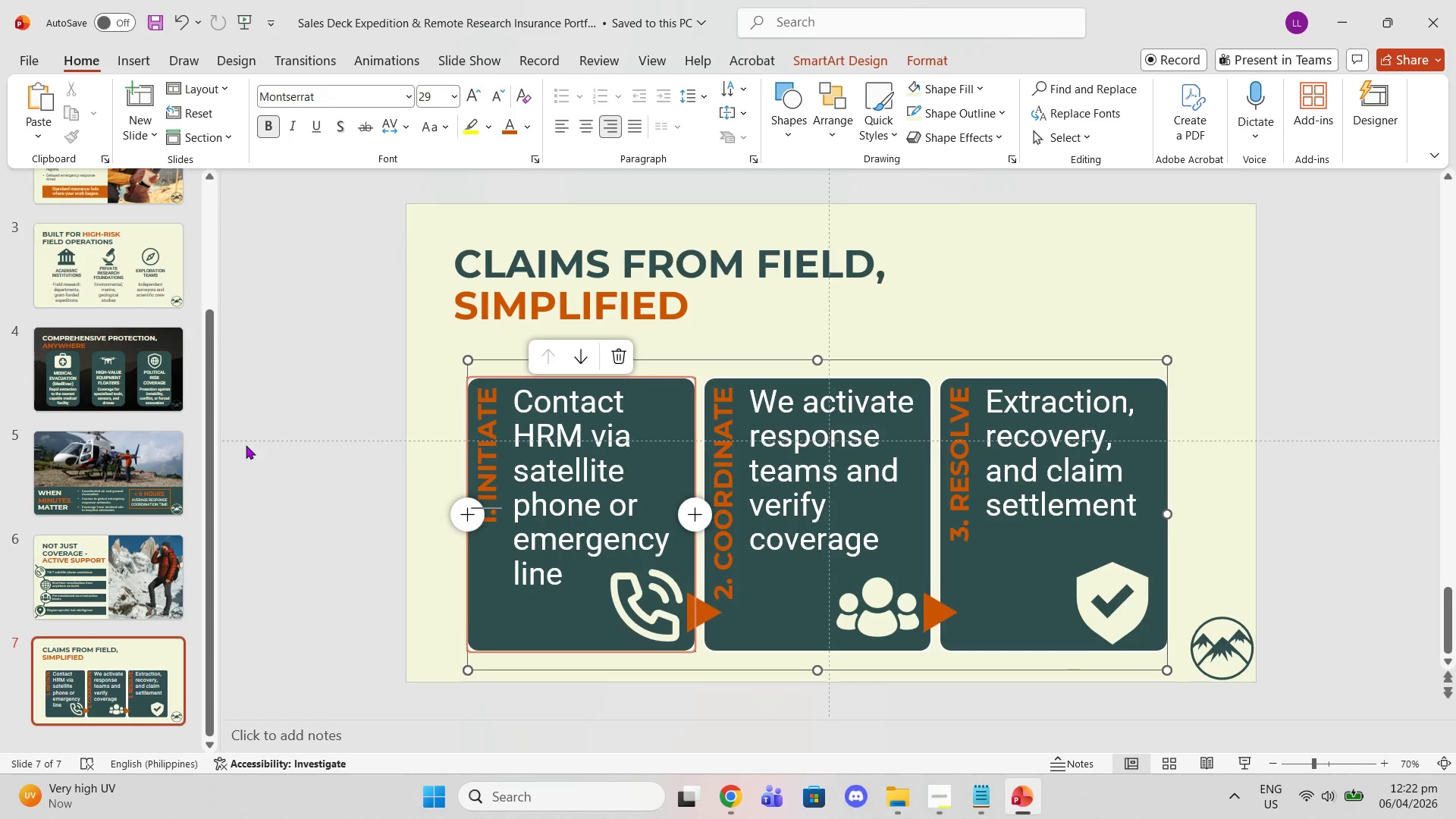 
left_click([252, 445])
 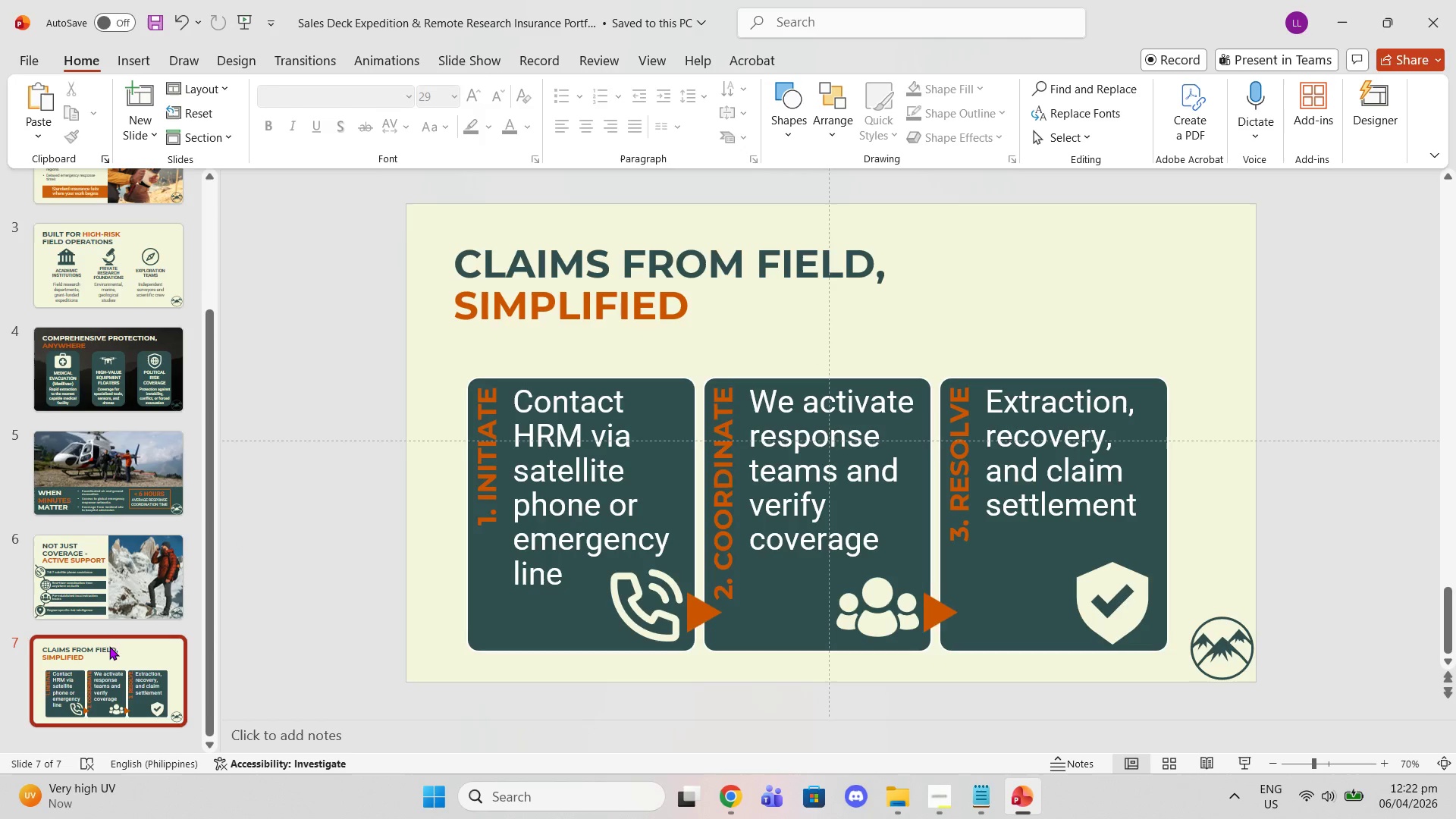 
scroll: coordinate [109, 646], scroll_direction: down, amount: 1.0
 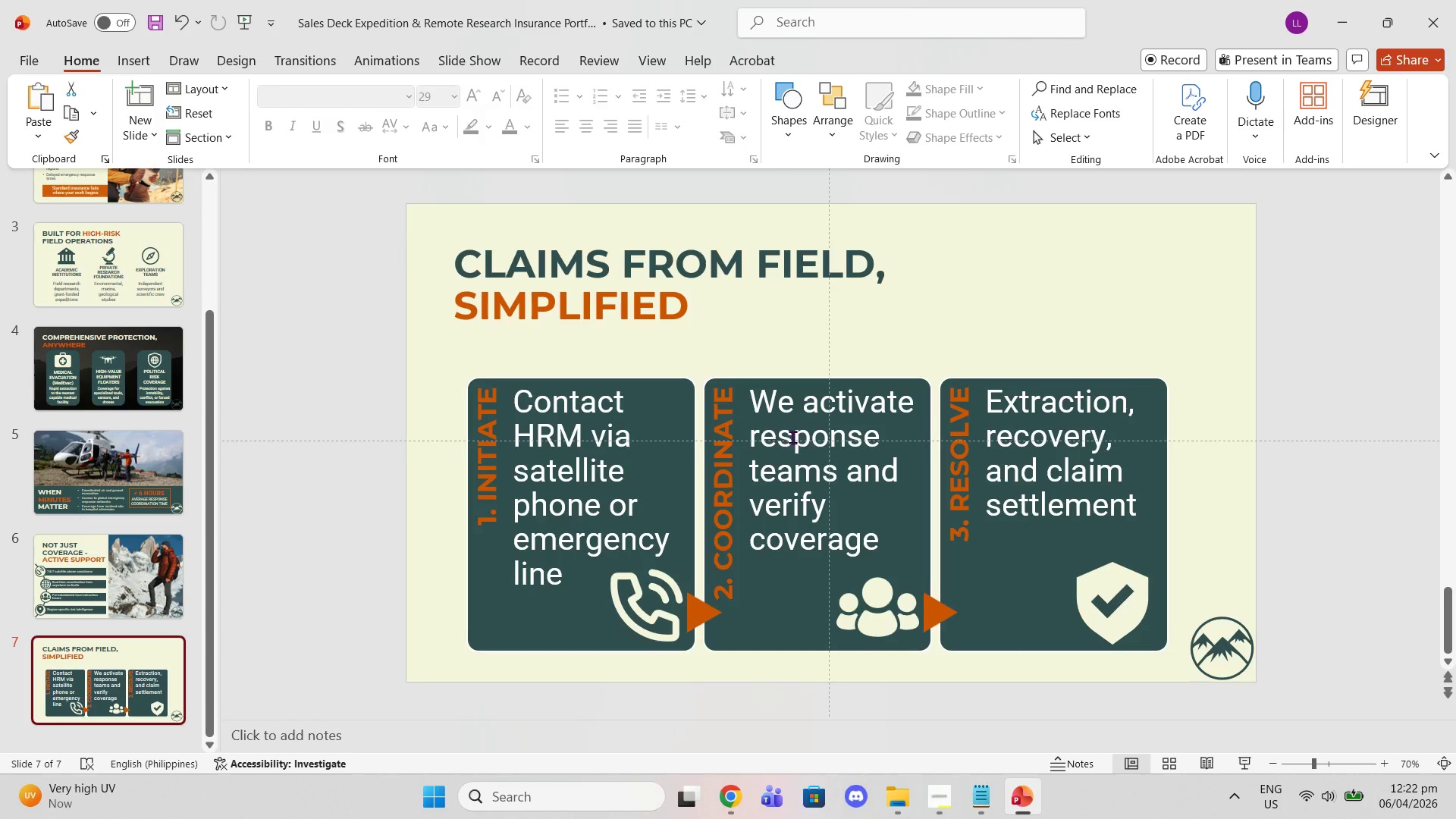 
left_click([793, 438])
 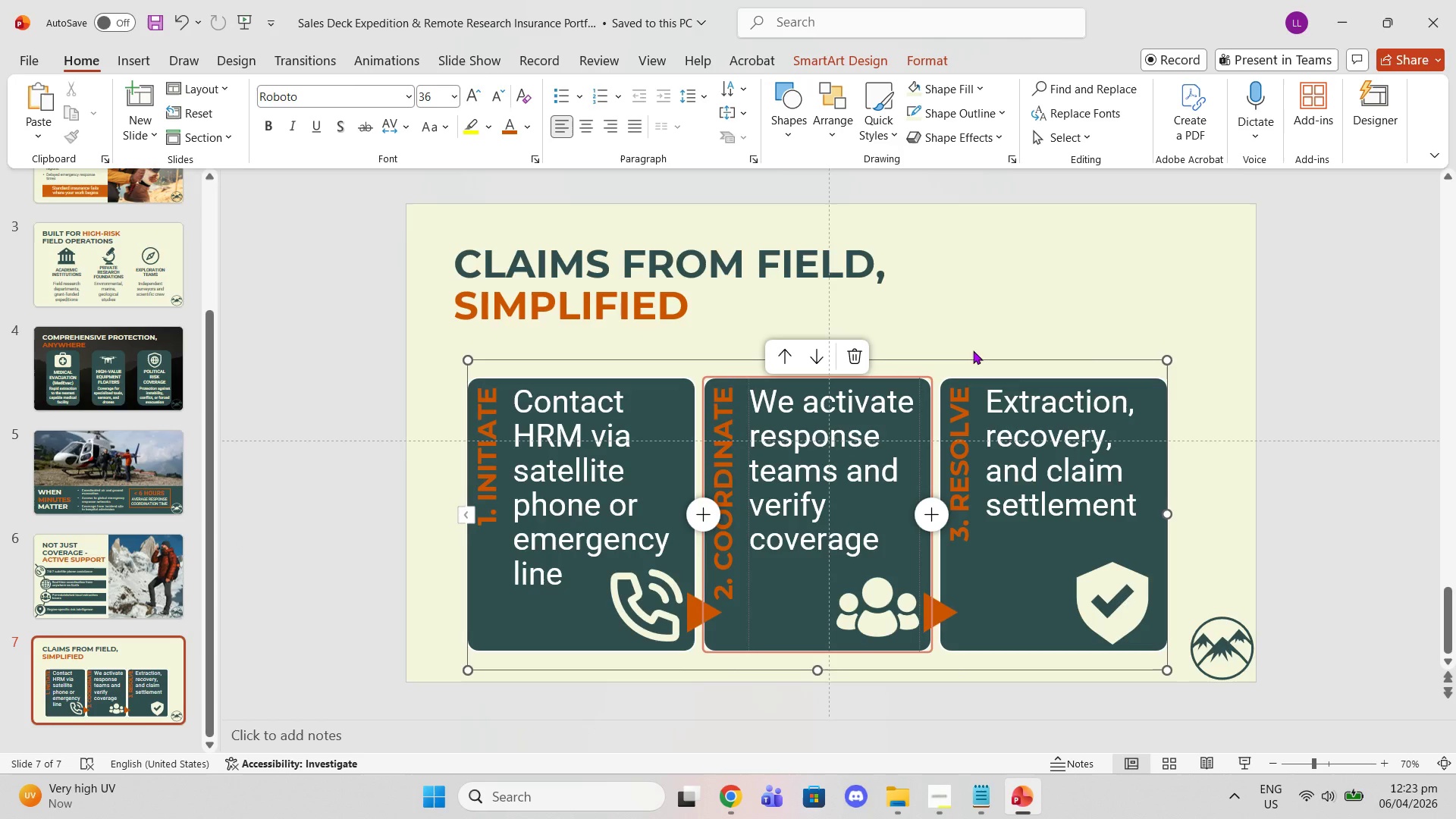 
left_click([939, 355])
 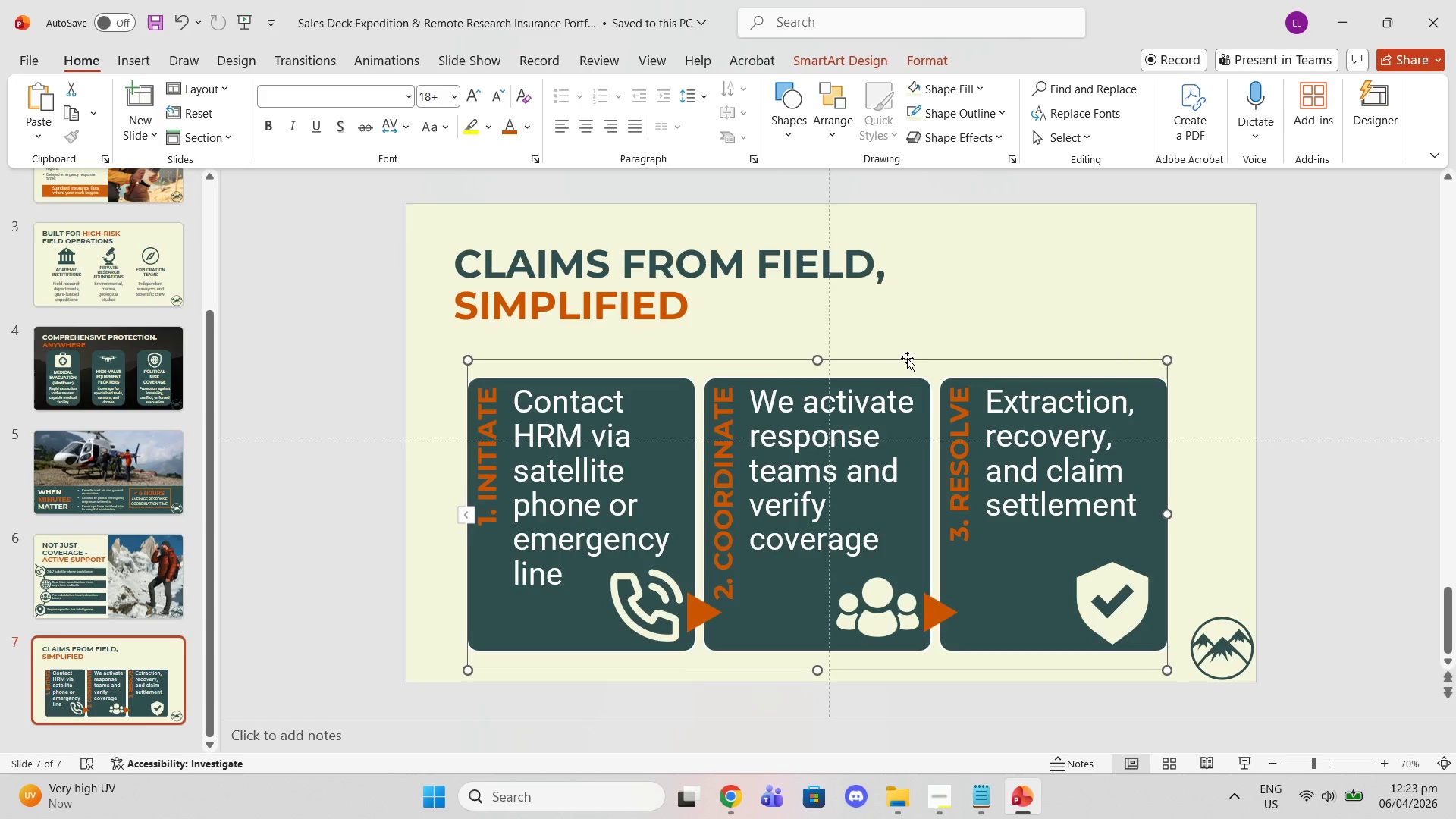 
left_click_drag(start_coordinate=[907, 358], to_coordinate=[917, 328])
 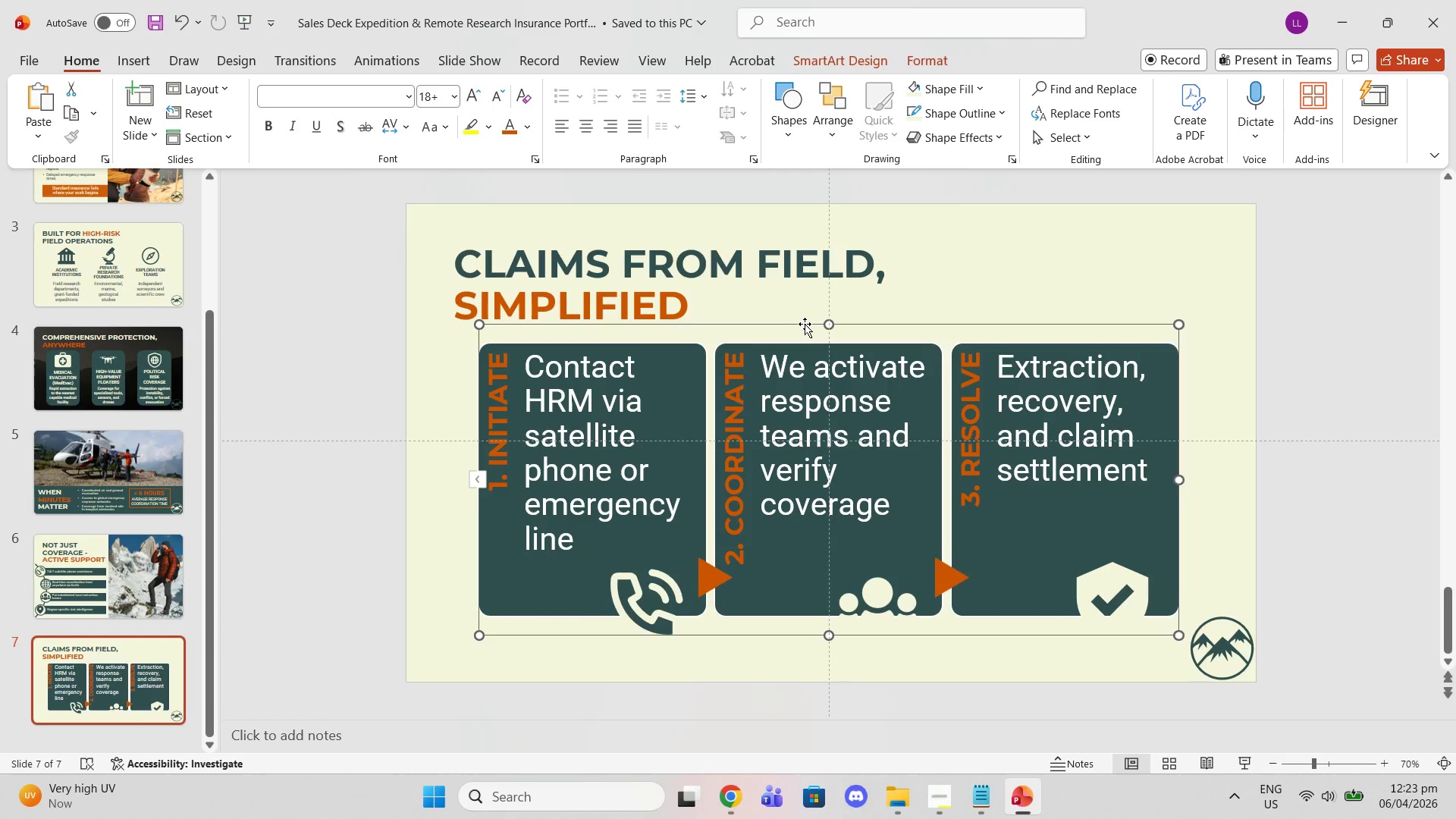 
mouse_move([806, 351])
 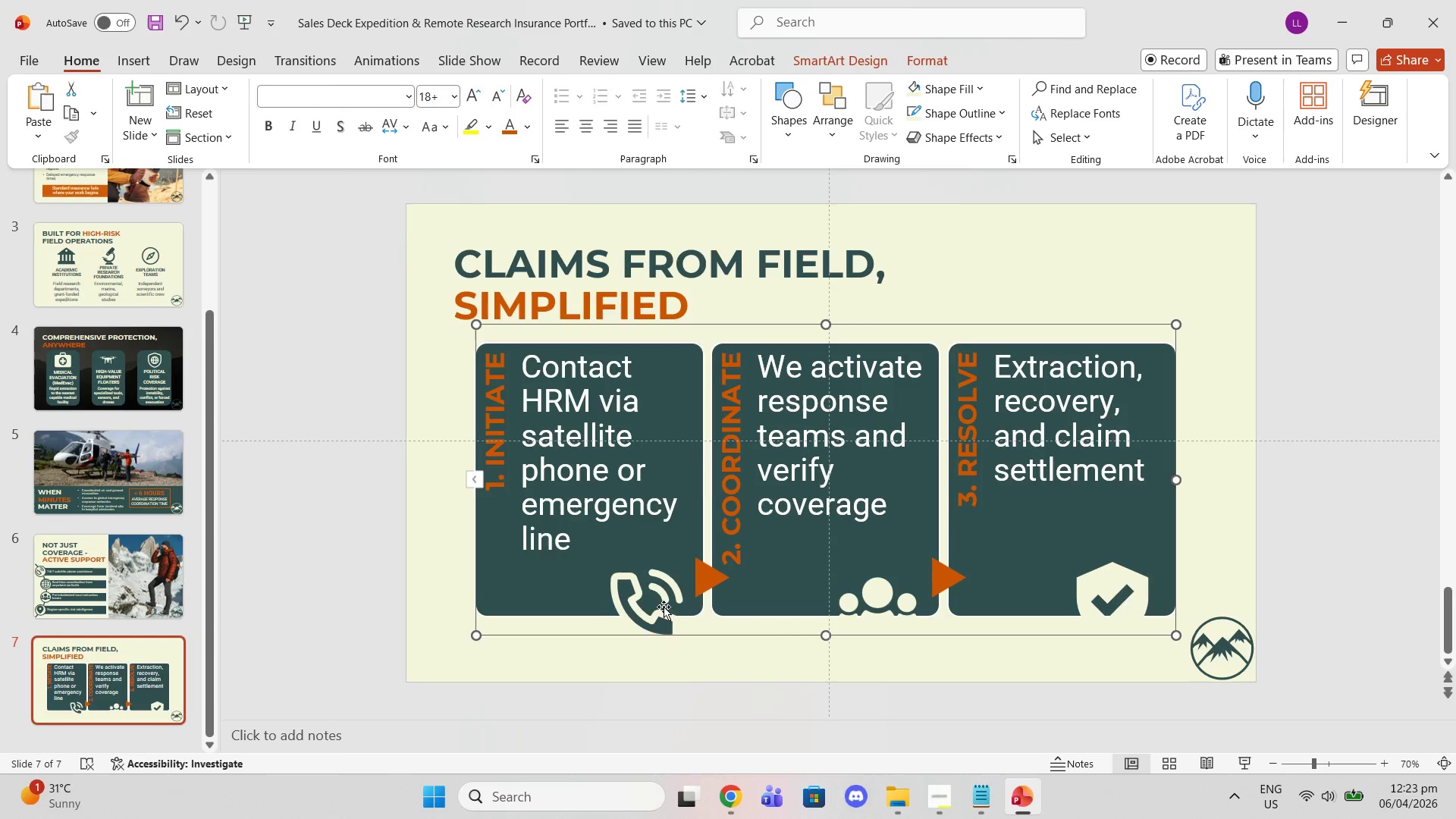 
left_click([663, 607])
 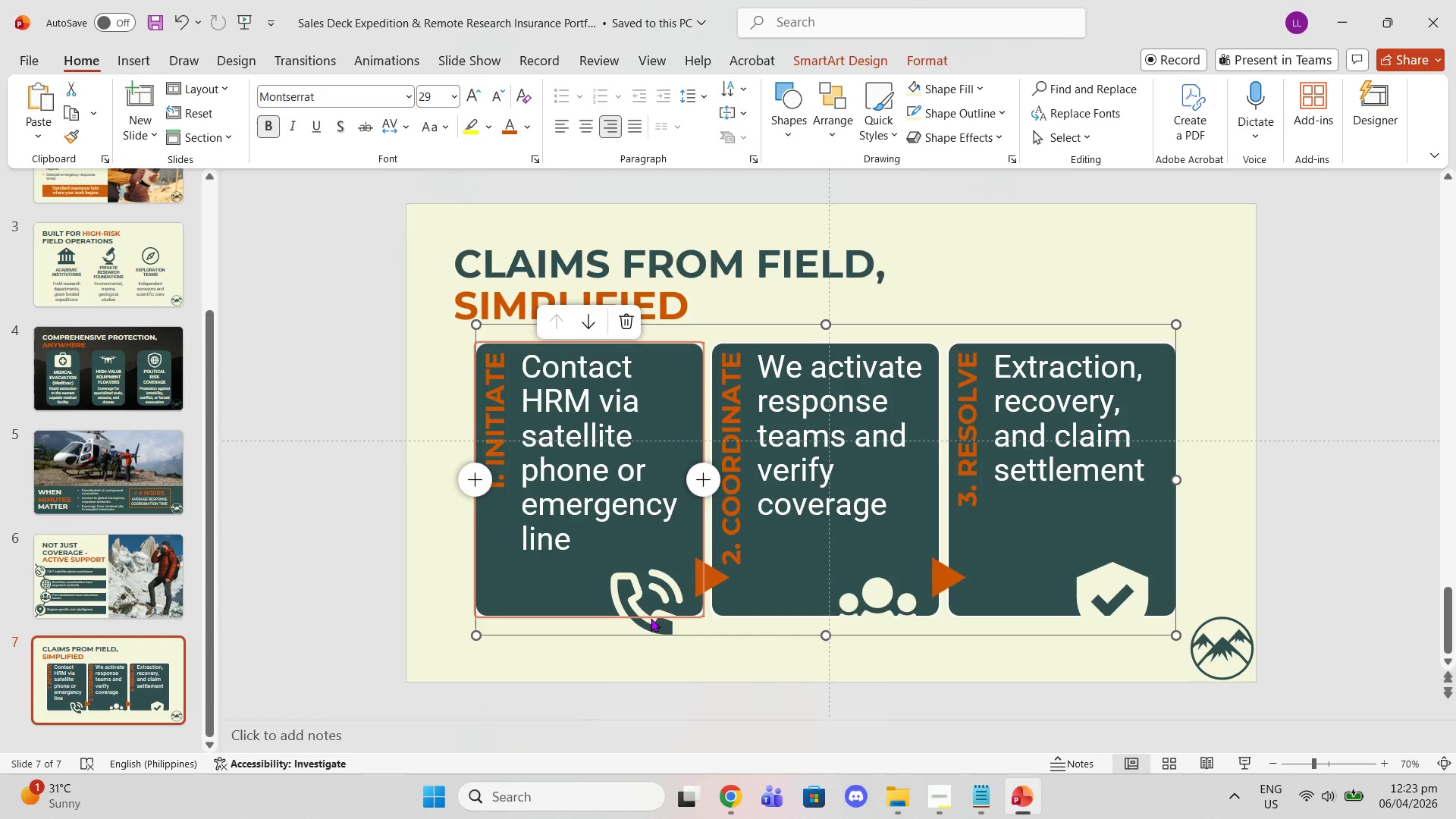 
left_click([651, 622])
 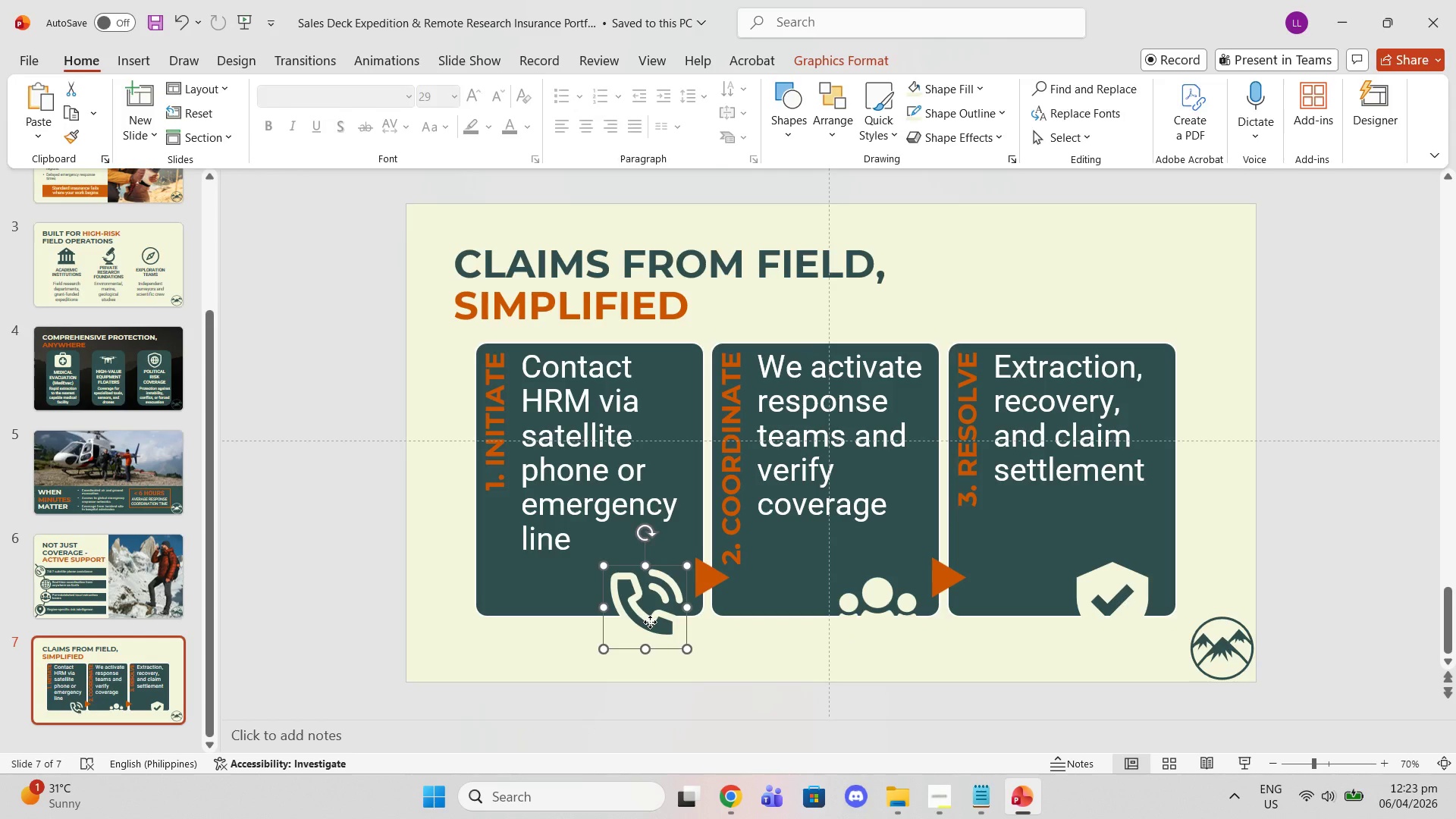 
left_click_drag(start_coordinate=[650, 622], to_coordinate=[651, 585])
 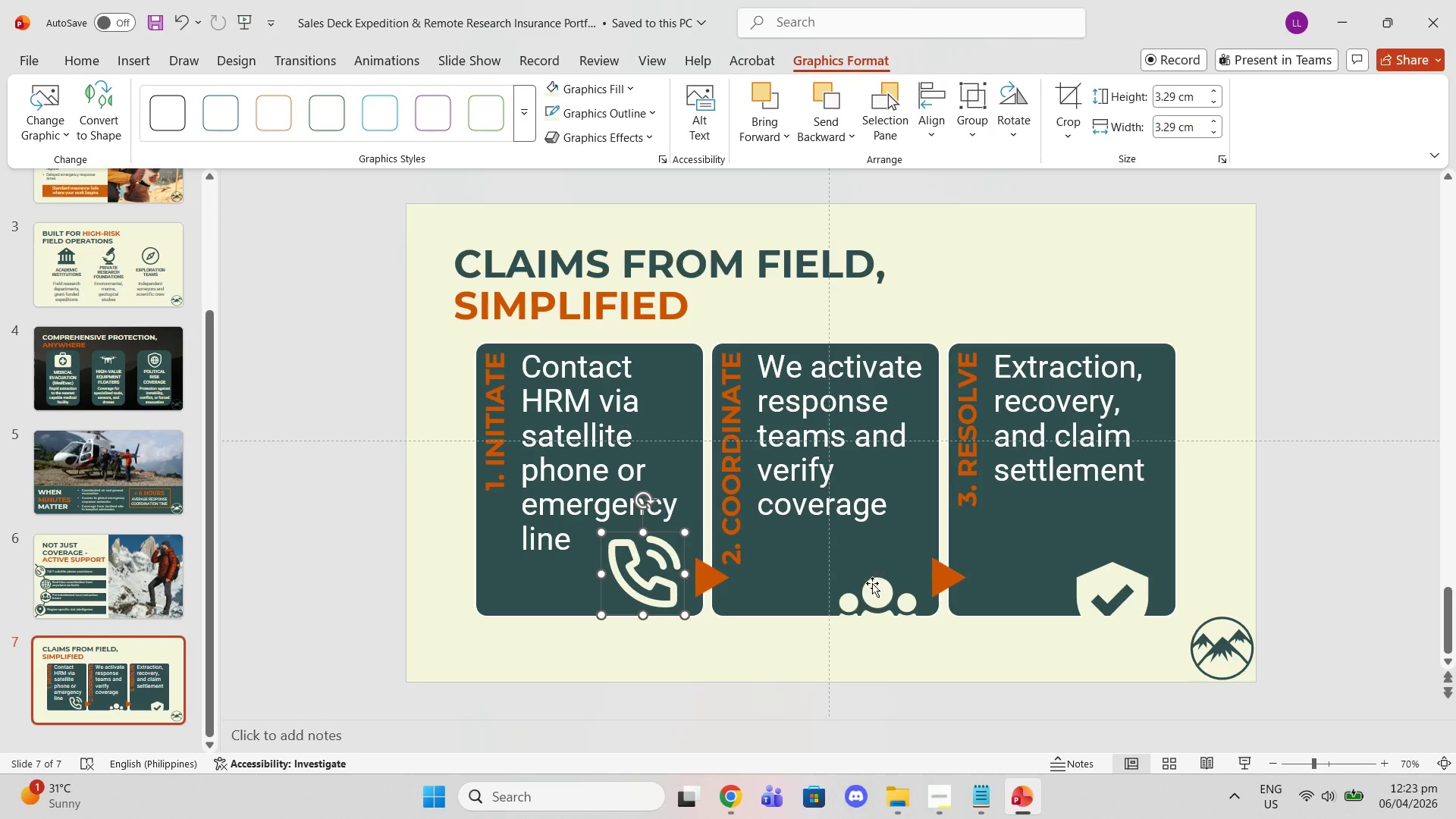 
left_click([858, 609])
 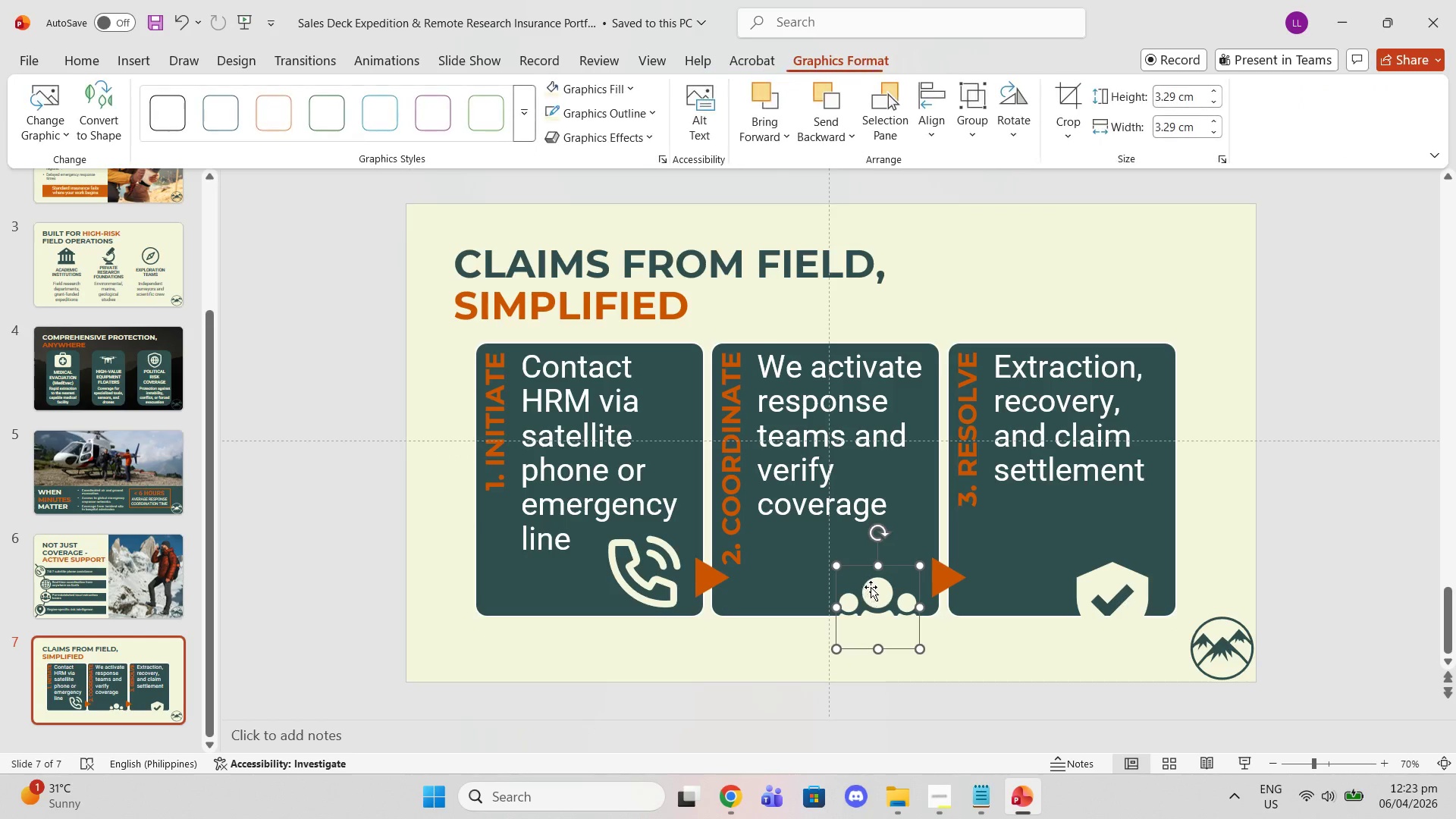 
left_click_drag(start_coordinate=[871, 590], to_coordinate=[869, 554])
 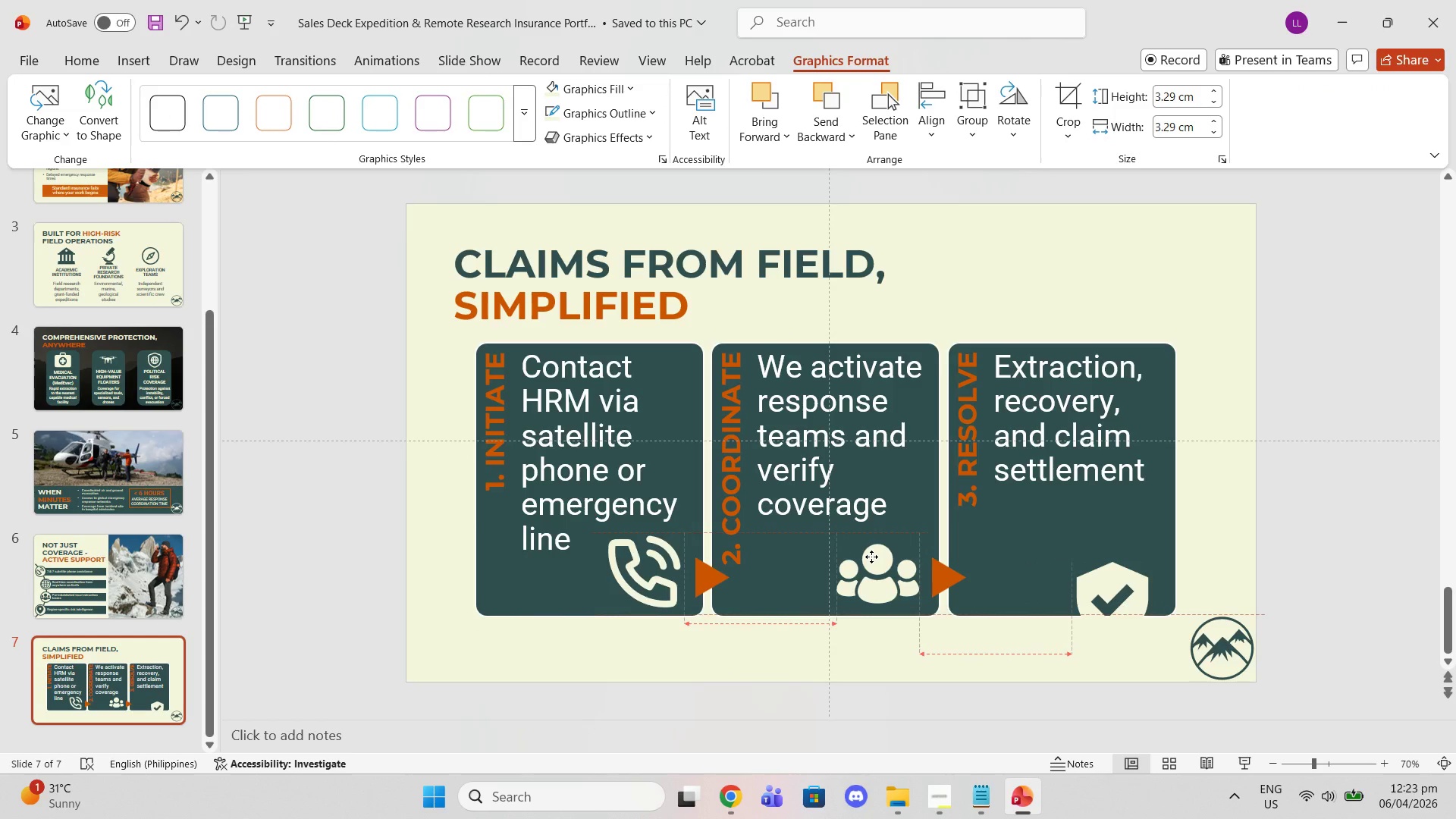 
left_click([1122, 590])
 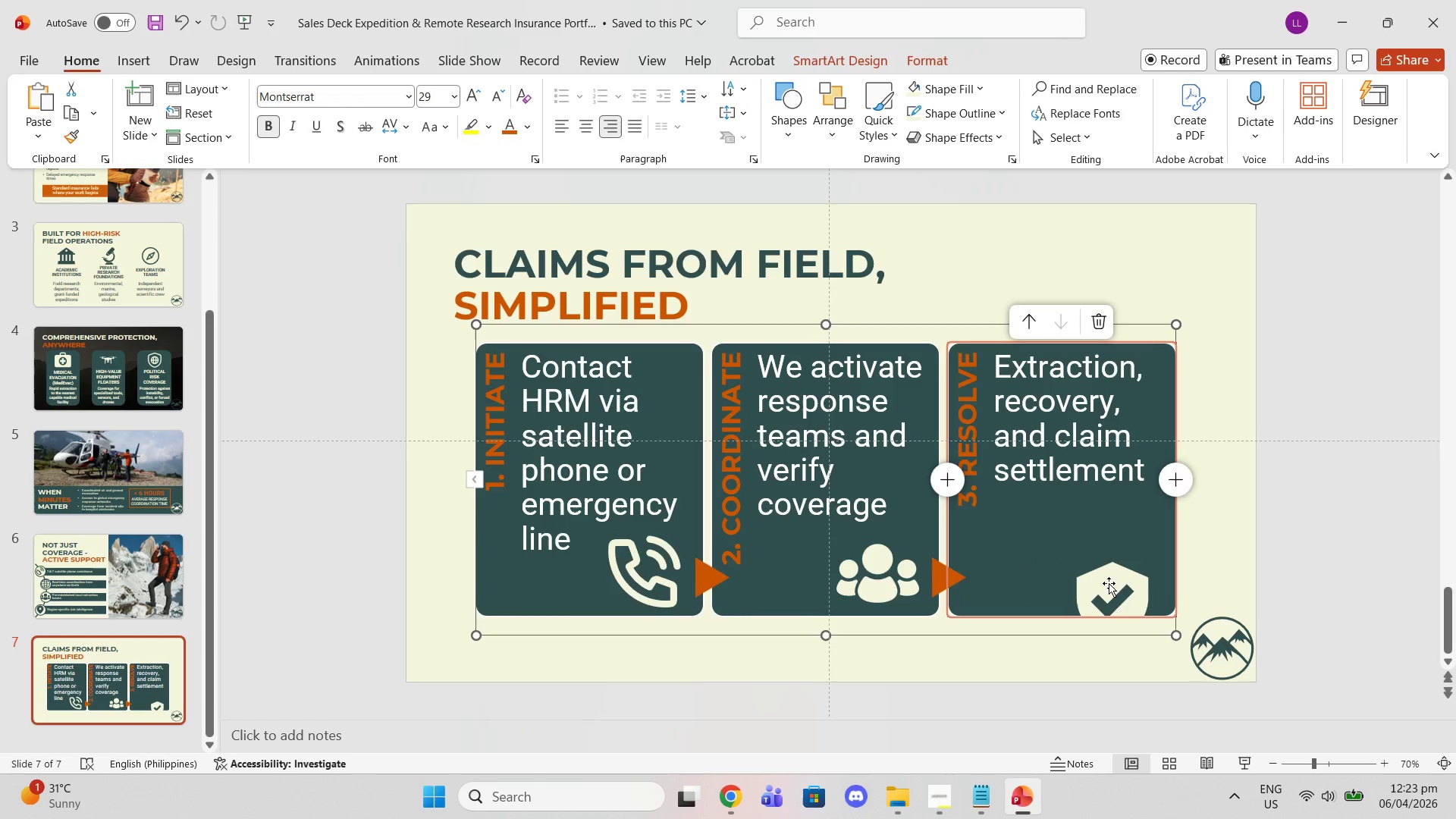 
left_click([1109, 583])
 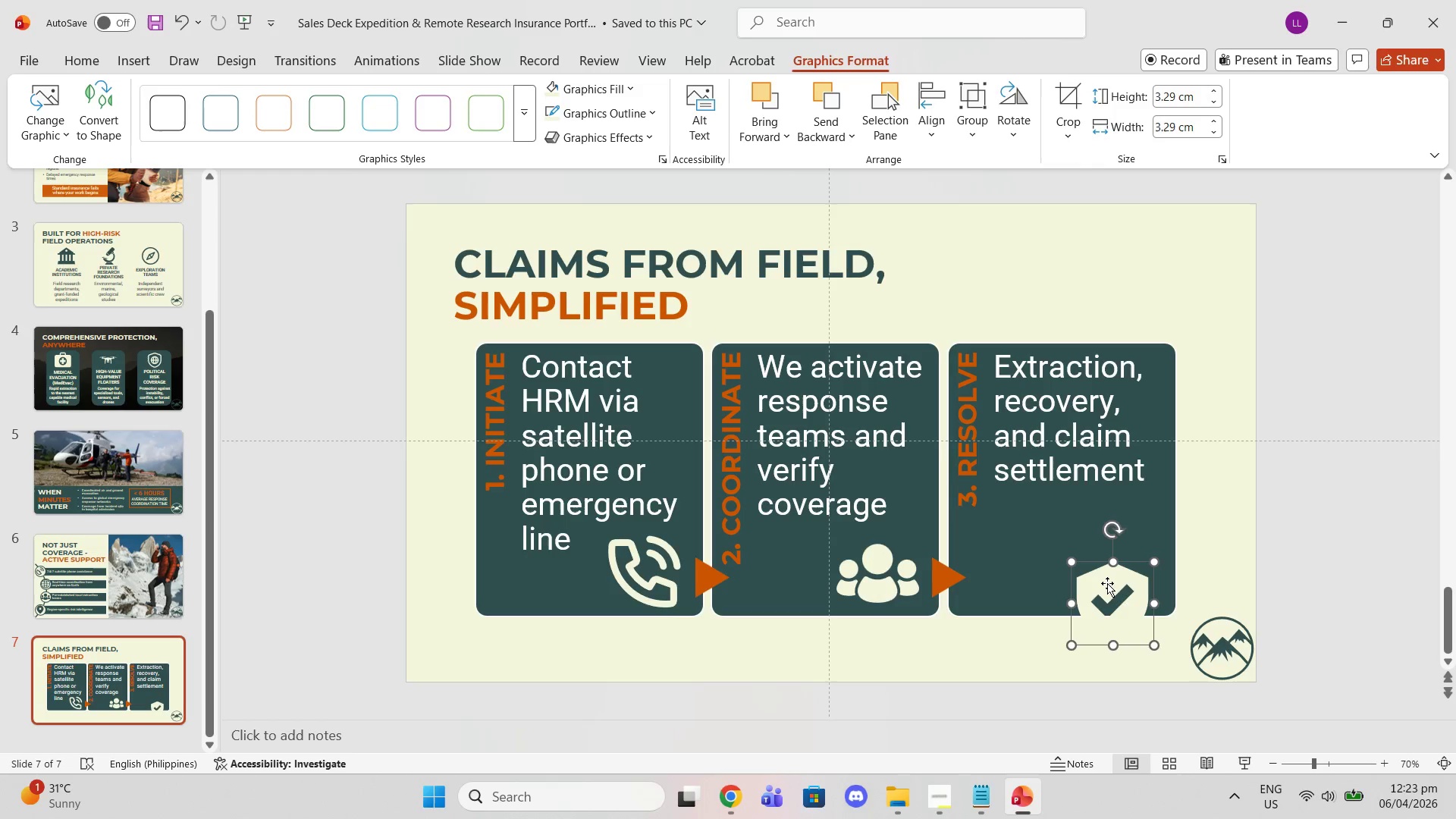 
left_click_drag(start_coordinate=[1107, 583], to_coordinate=[1107, 538])
 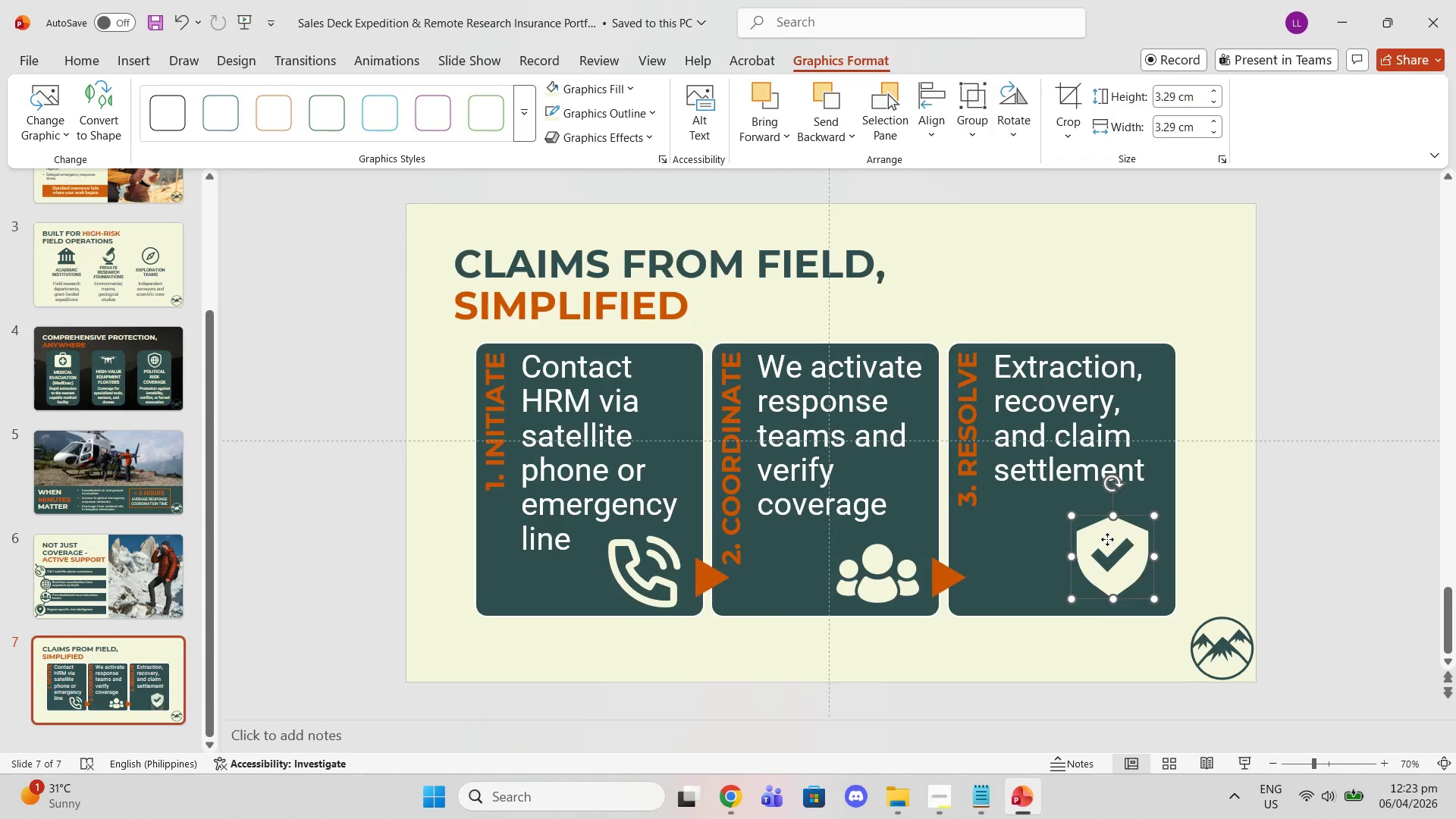 
left_click_drag(start_coordinate=[1107, 538], to_coordinate=[1107, 554])
 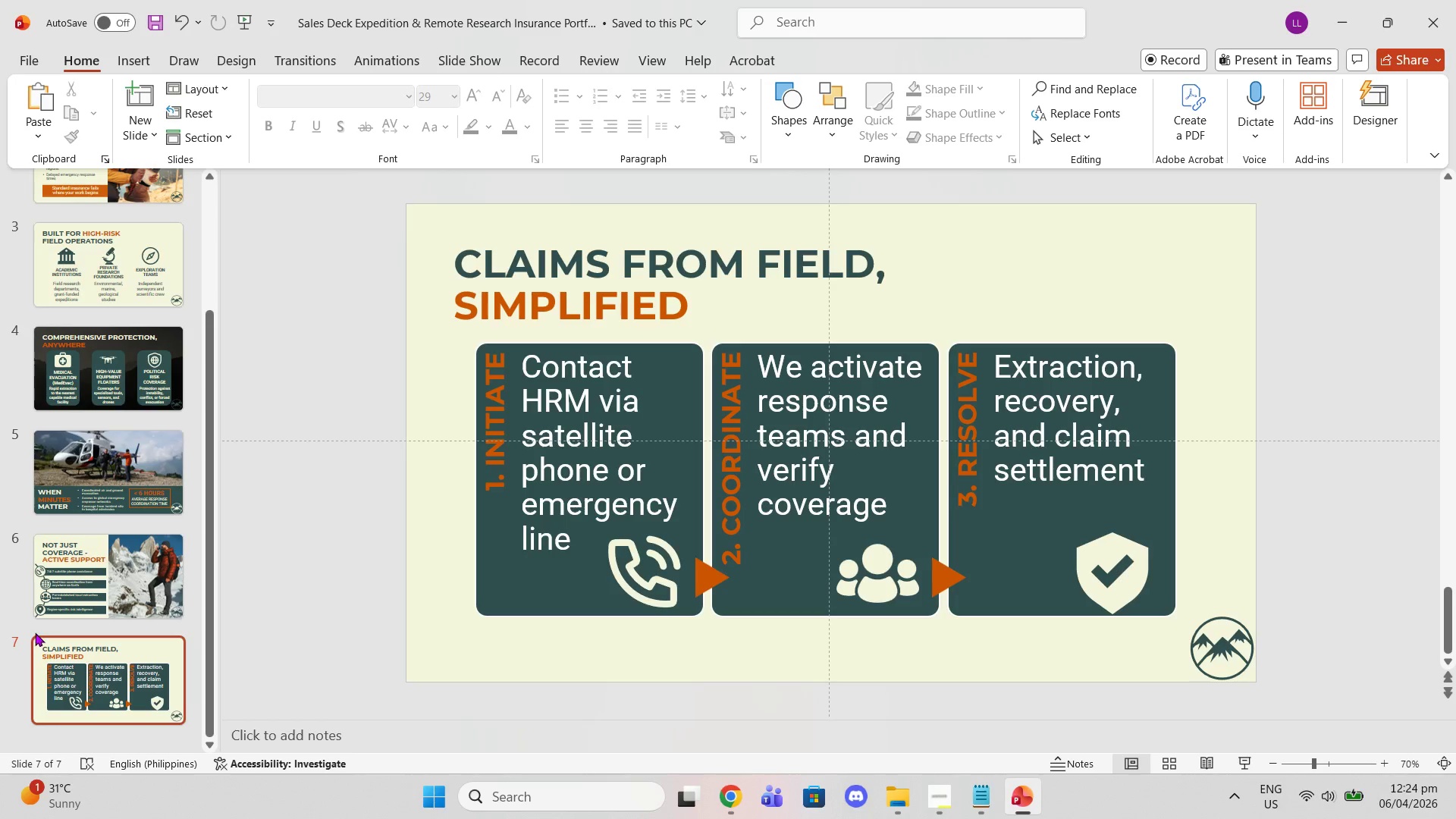 
wait(28.28)
 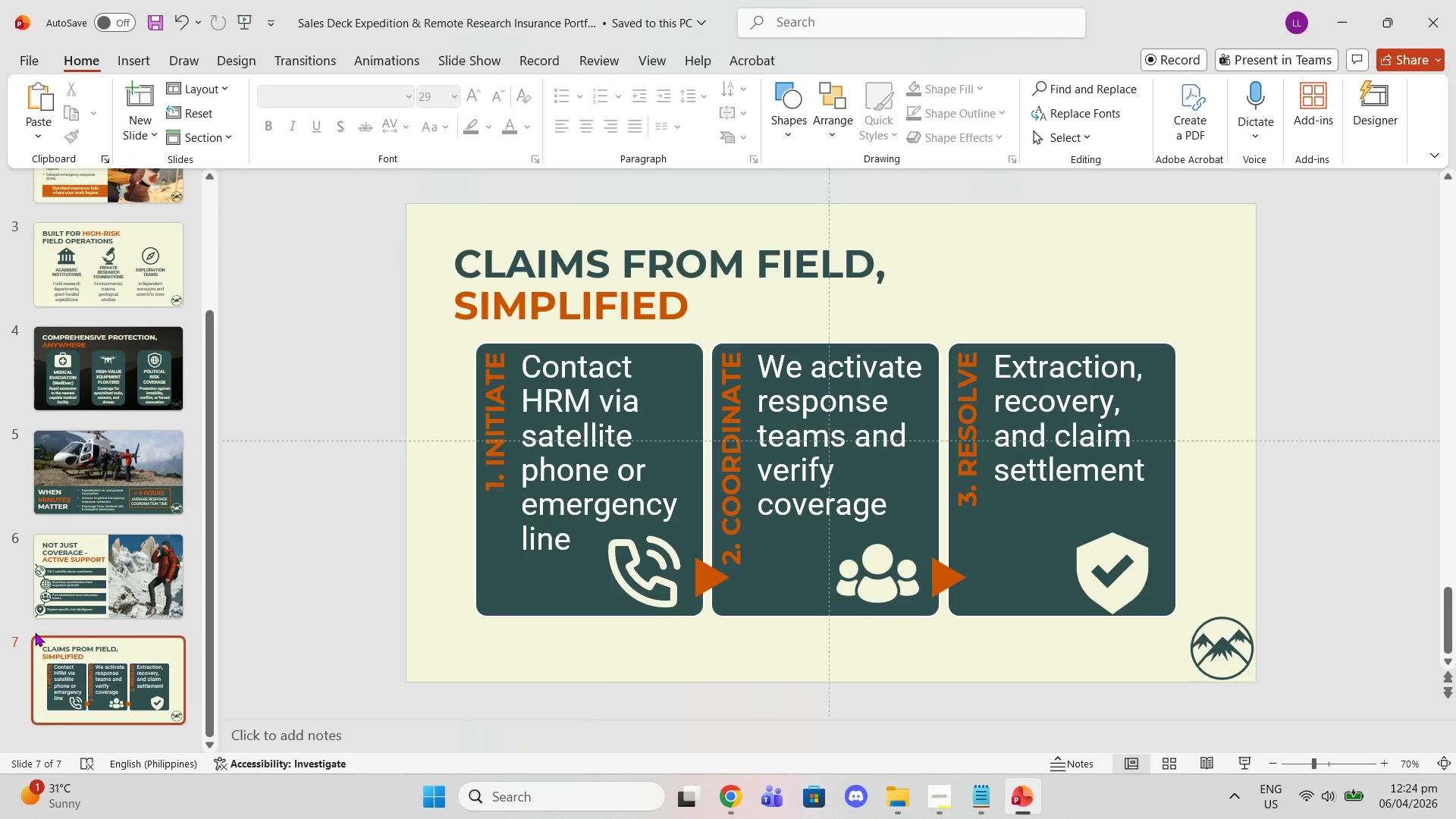 
scroll: coordinate [129, 623], scroll_direction: down, amount: 1.0
 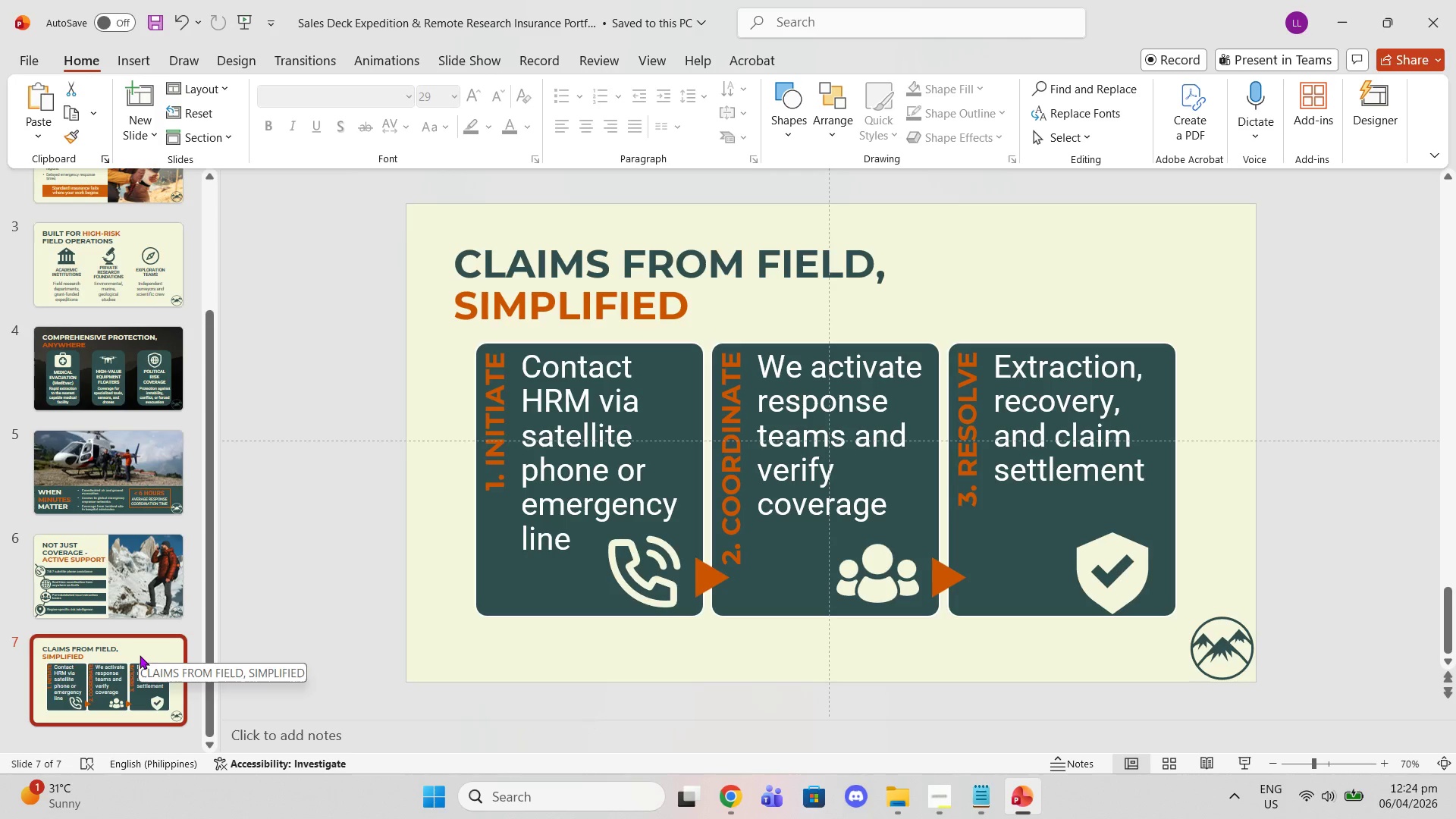 
right_click([136, 651])
 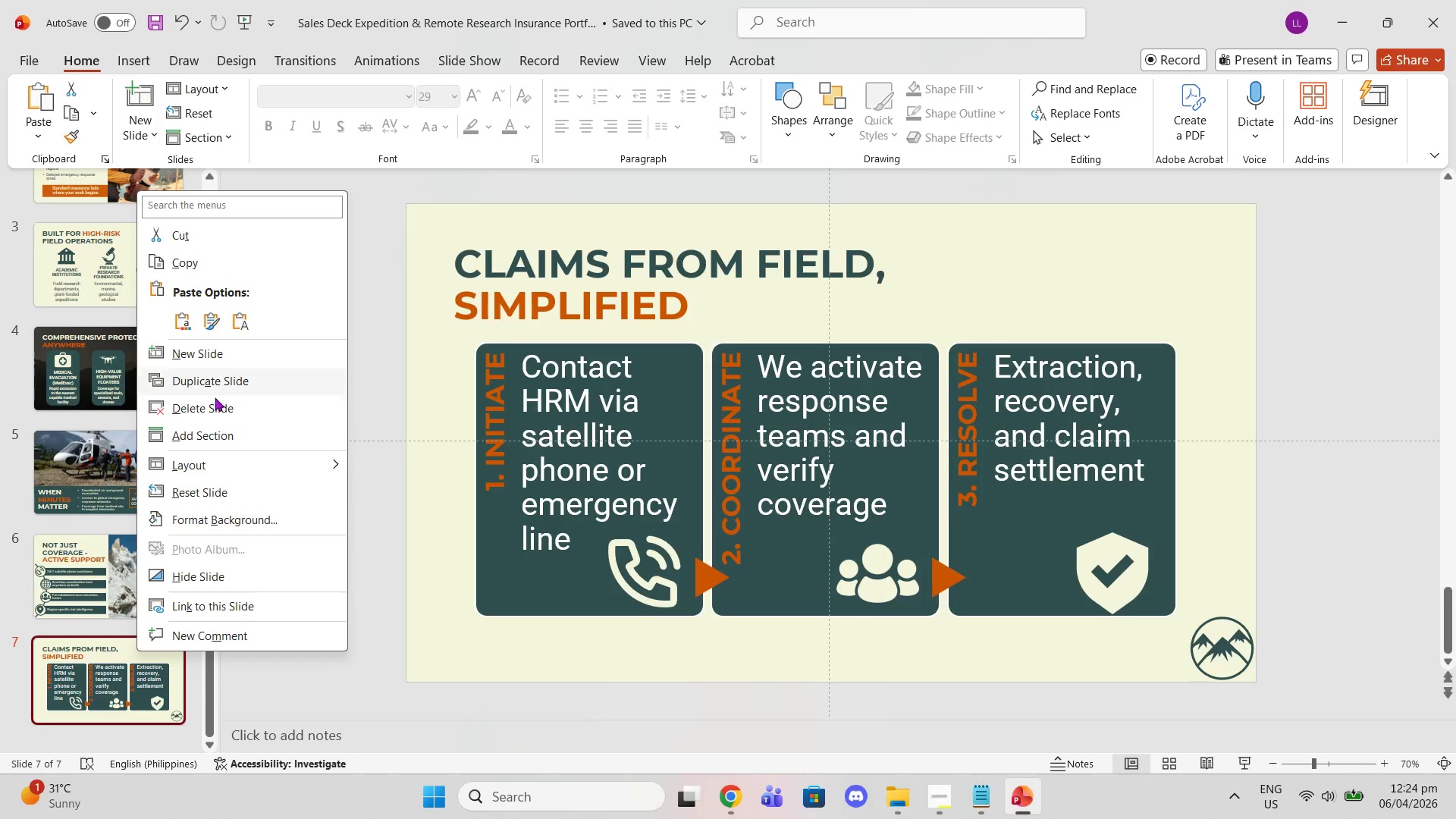 
wait(6.56)
 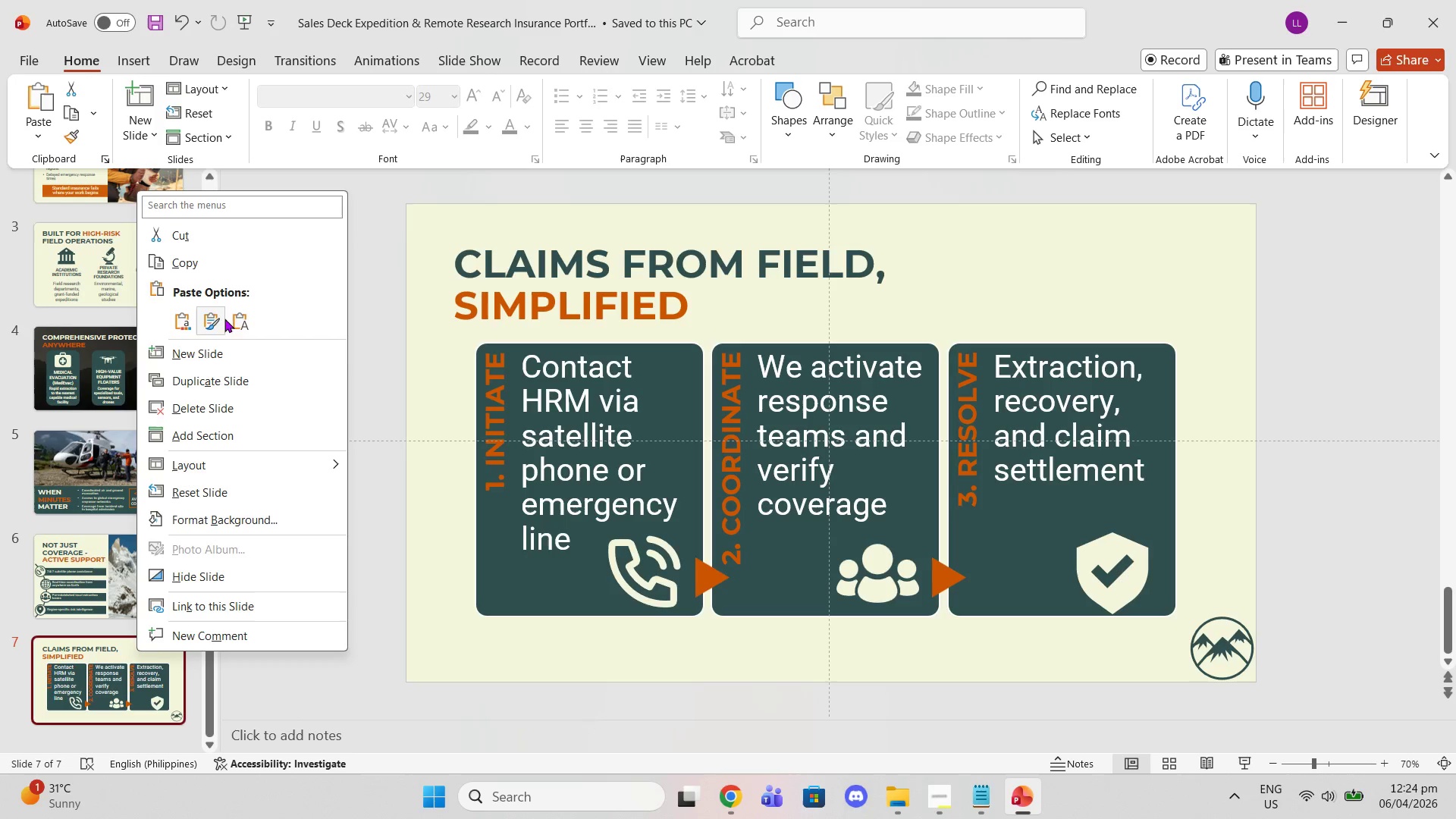 
left_click([55, 557])
 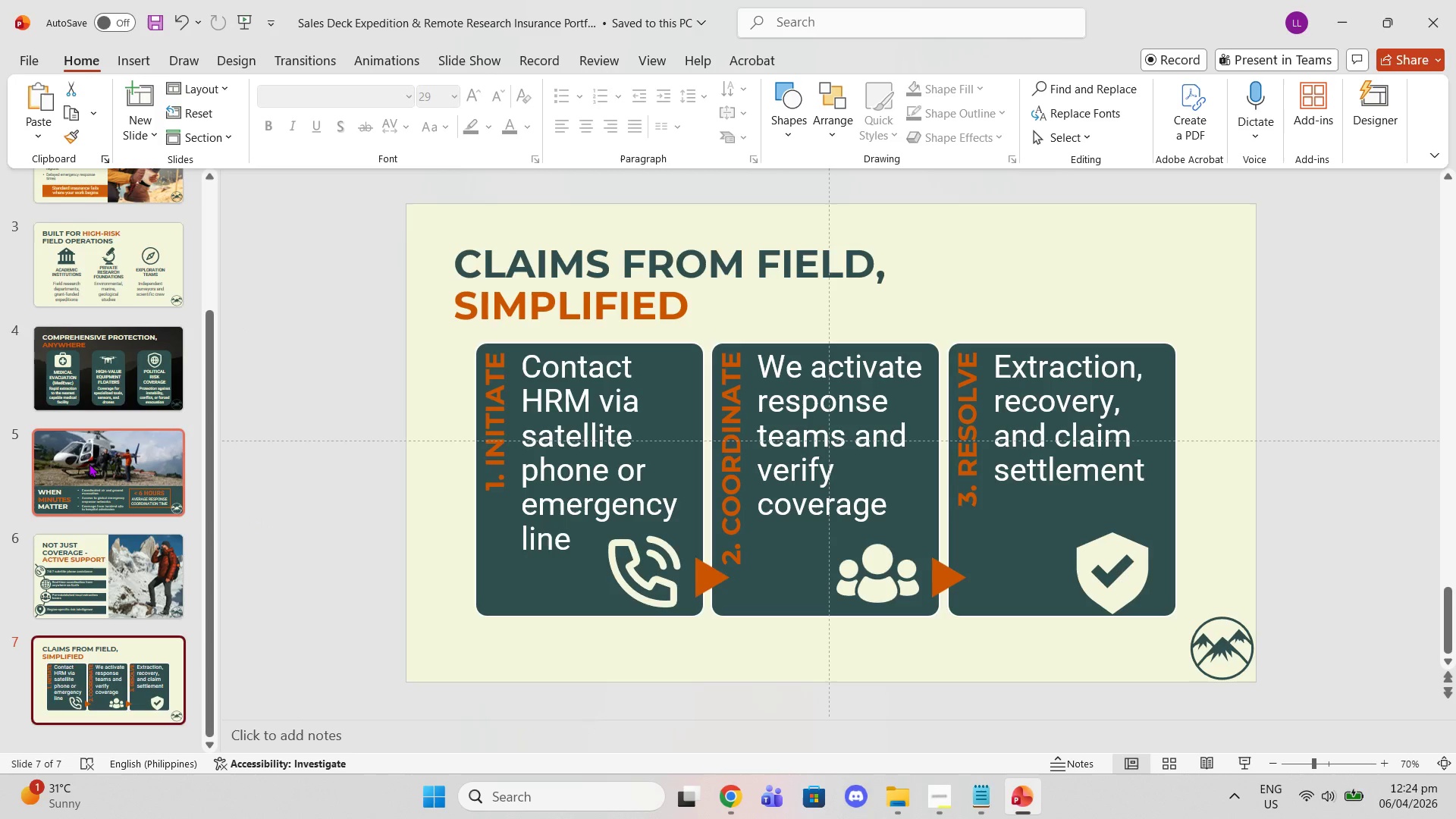 
scroll: coordinate [109, 496], scroll_direction: down, amount: 1.0
 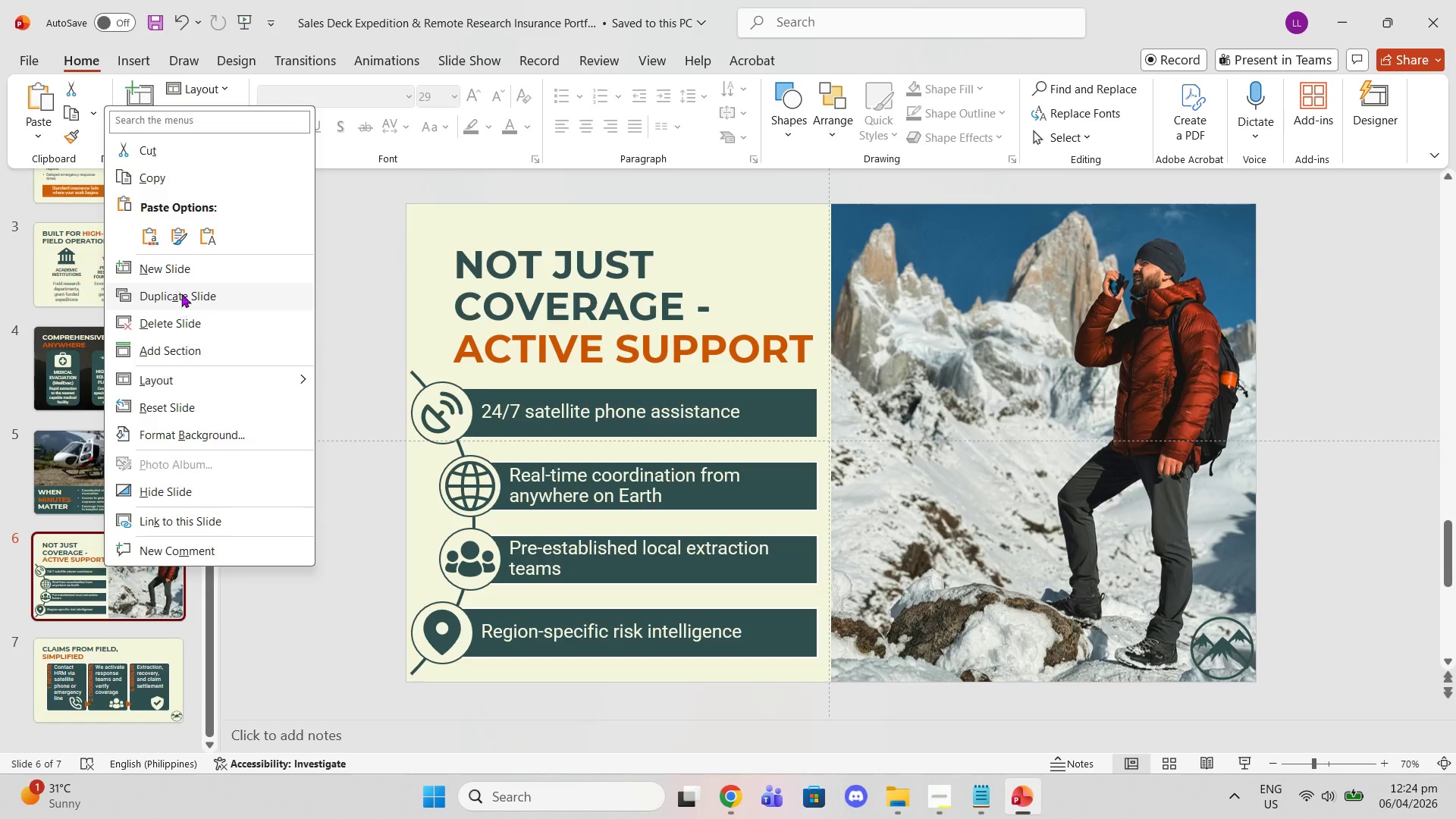 
left_click([181, 293])
 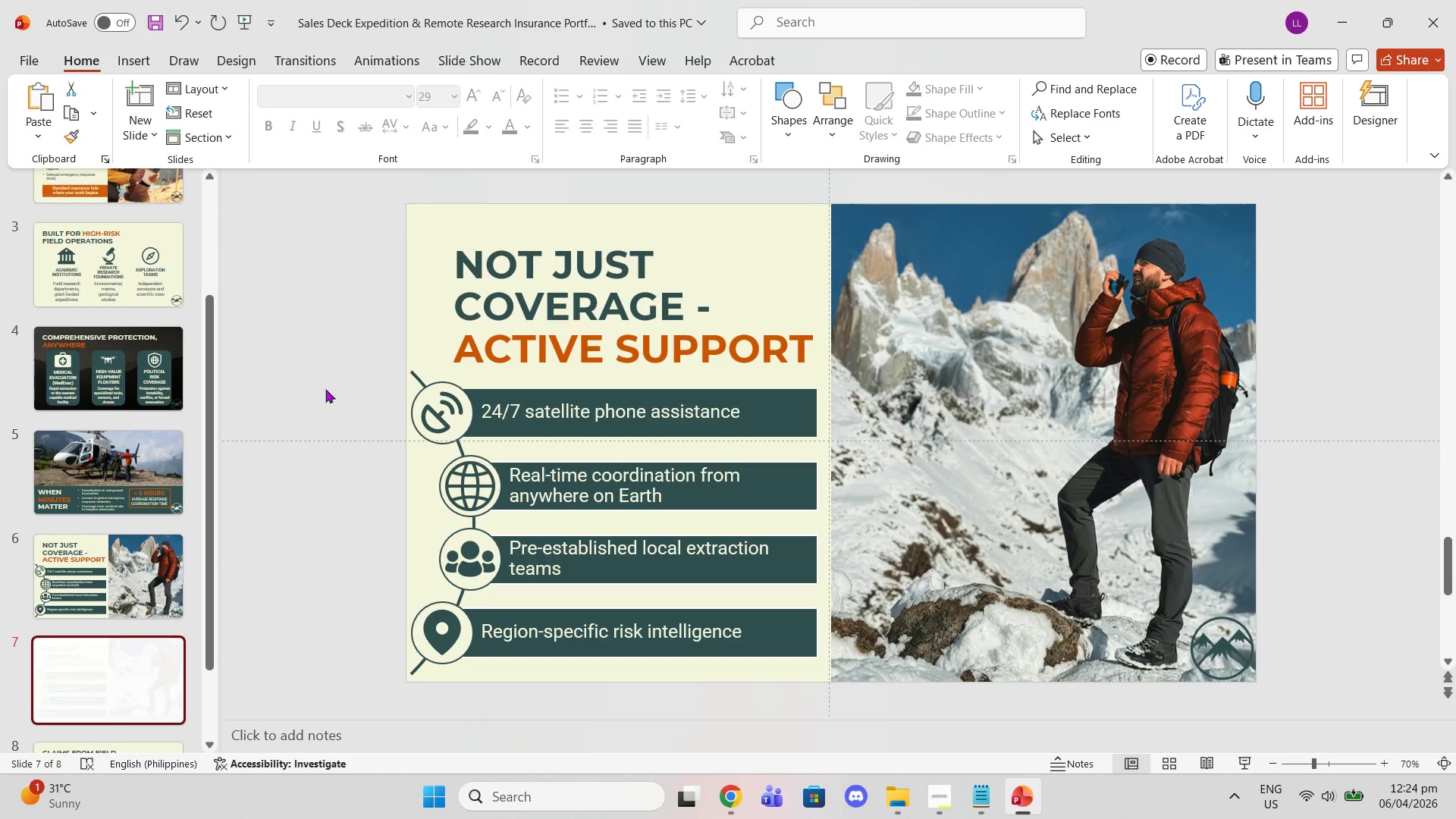 
scroll: coordinate [304, 483], scroll_direction: down, amount: 2.0
 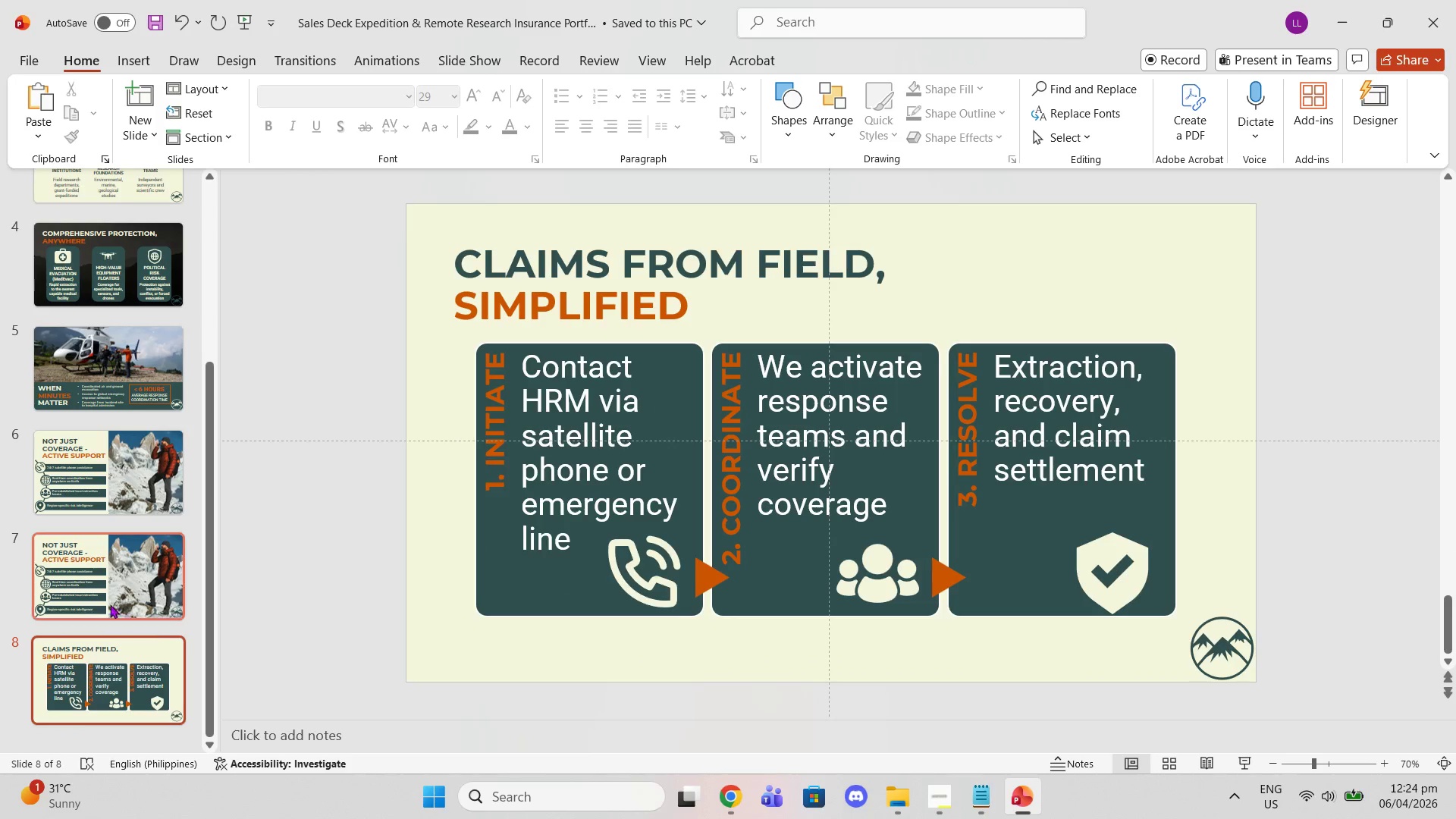 
left_click([106, 601])
 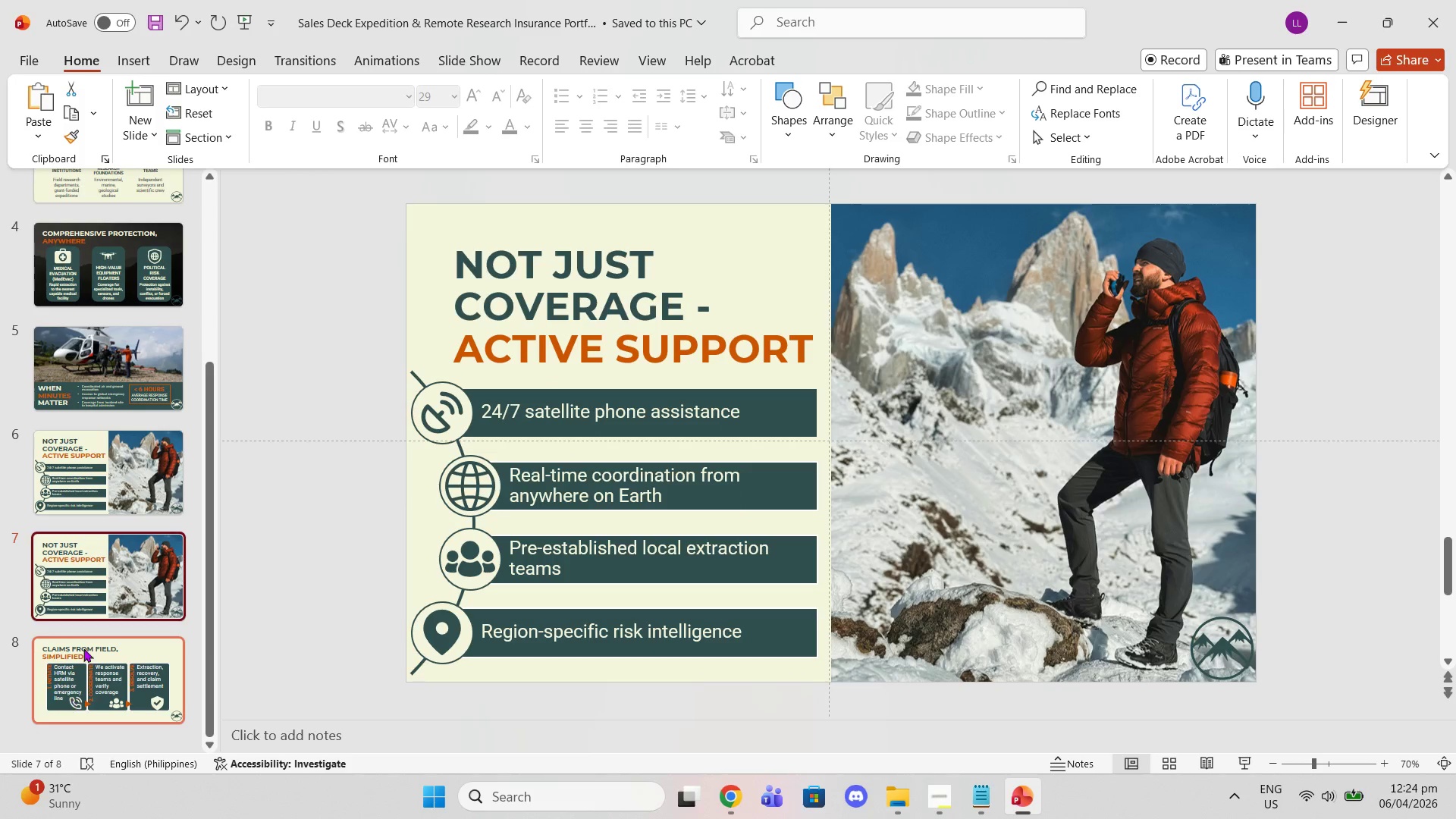 
left_click_drag(start_coordinate=[89, 609], to_coordinate=[93, 736])
 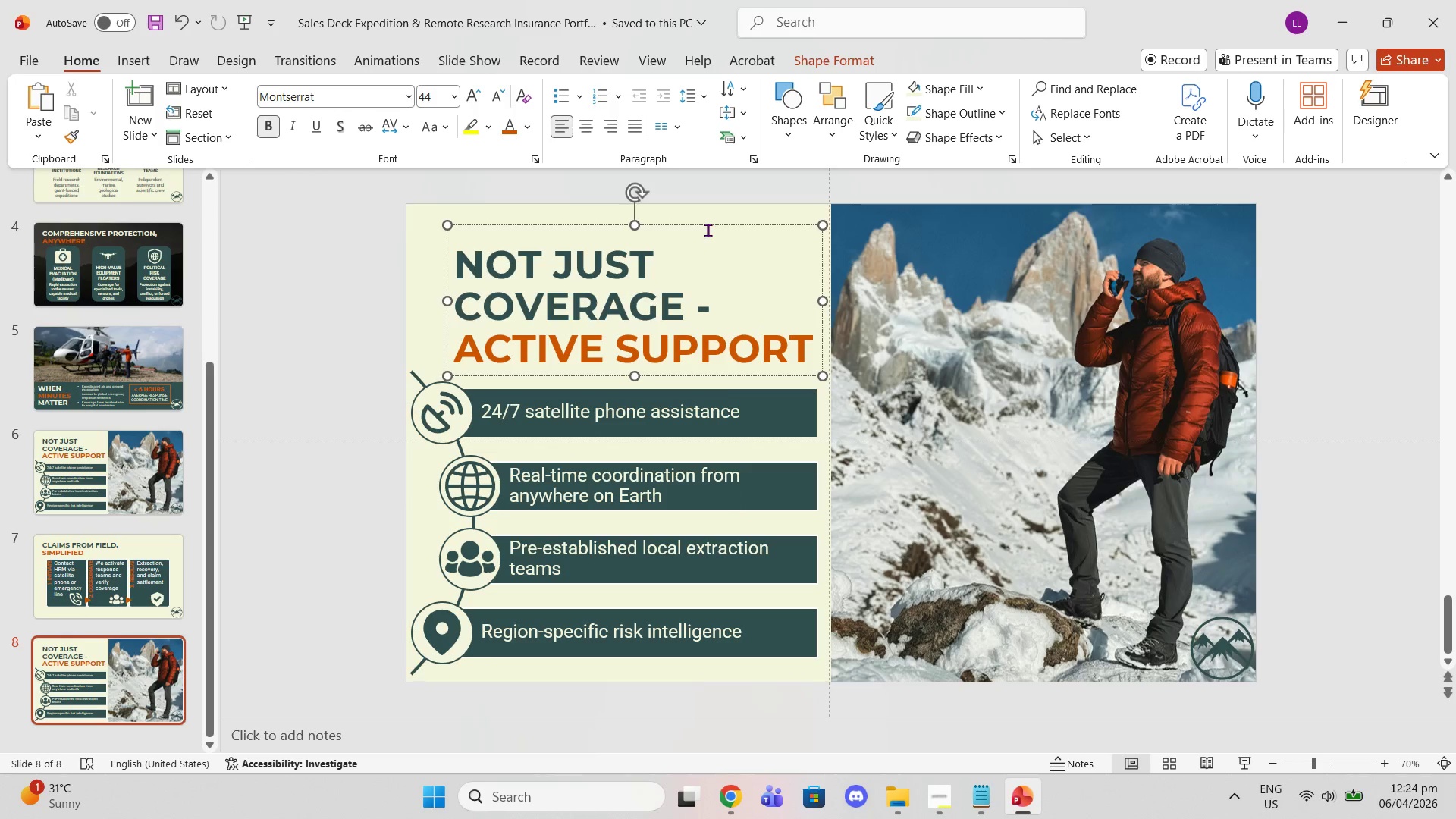 
left_click_drag(start_coordinate=[824, 299], to_coordinate=[1241, 297])
 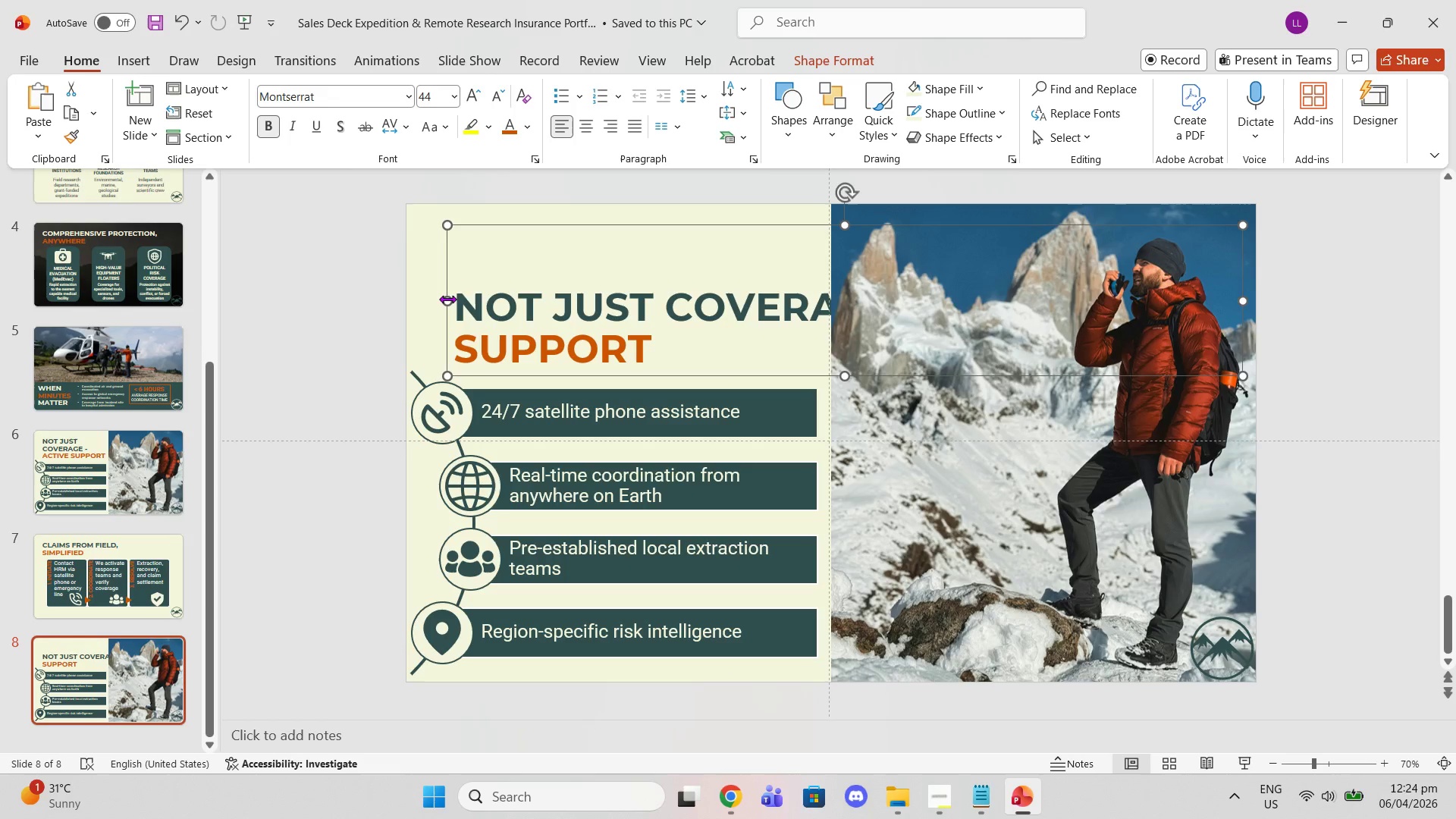 
left_click_drag(start_coordinate=[447, 299], to_coordinate=[832, 290])
 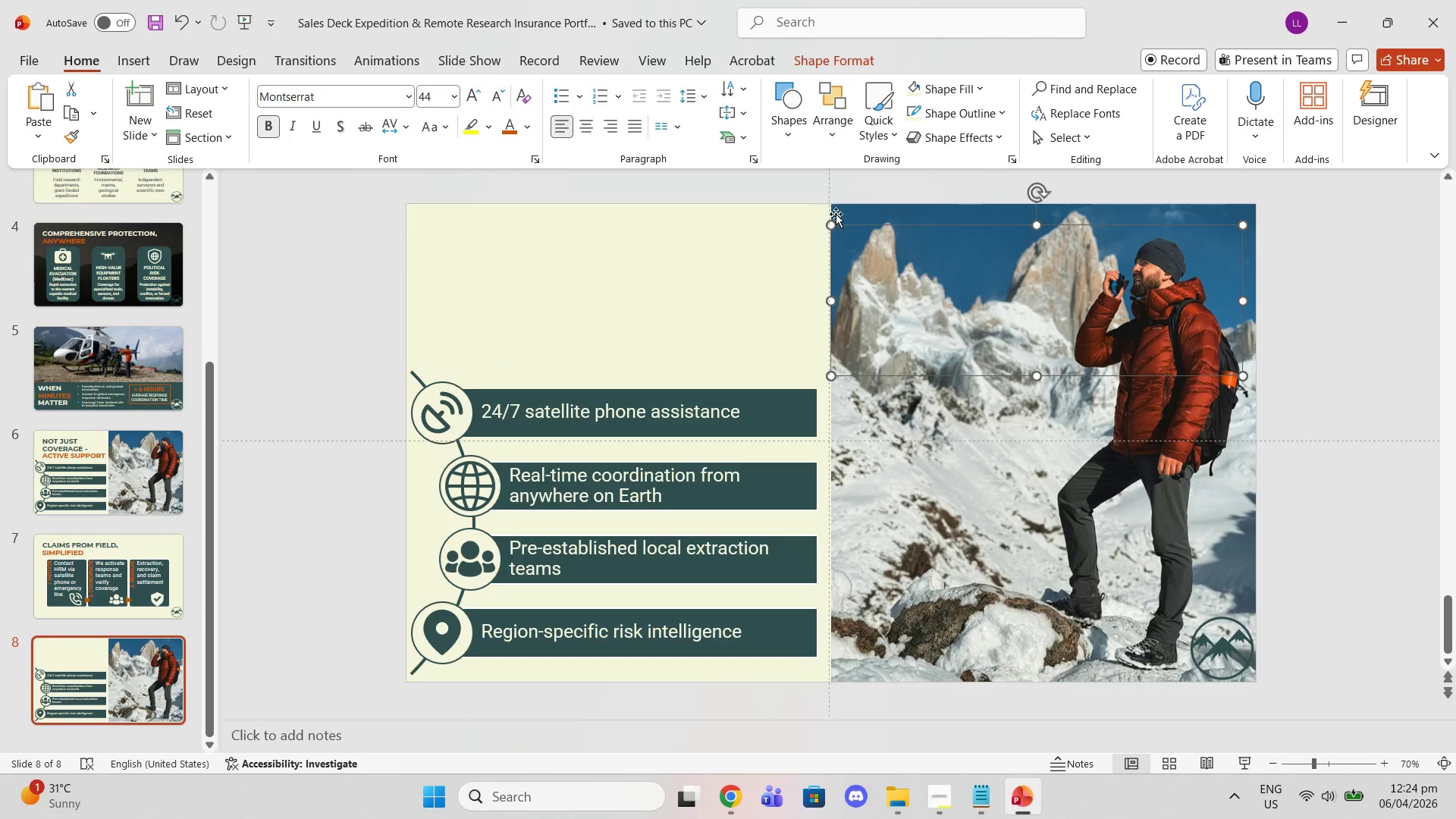 
left_click([839, 214])
 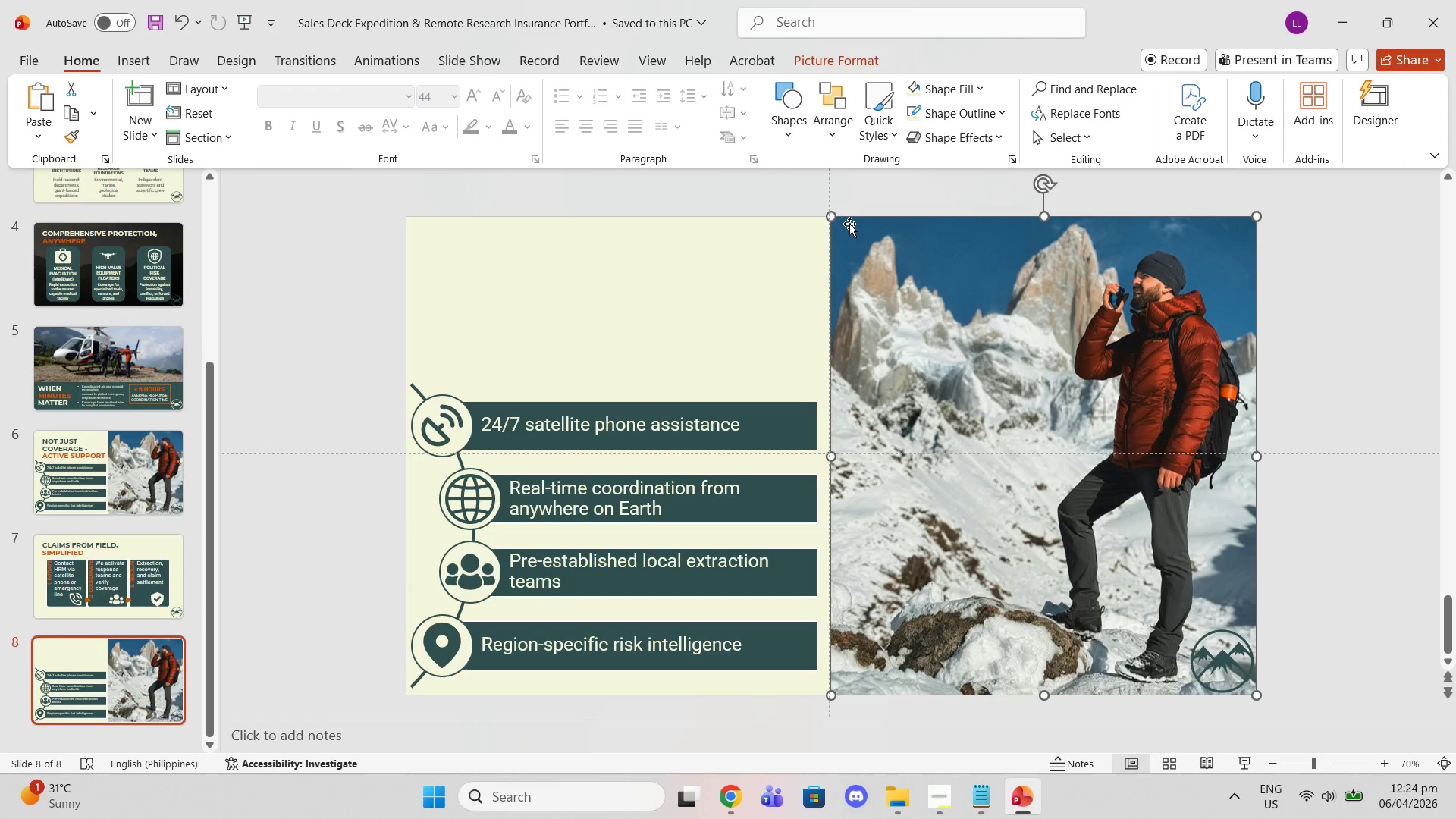 
left_click_drag(start_coordinate=[849, 224], to_coordinate=[428, 224])
 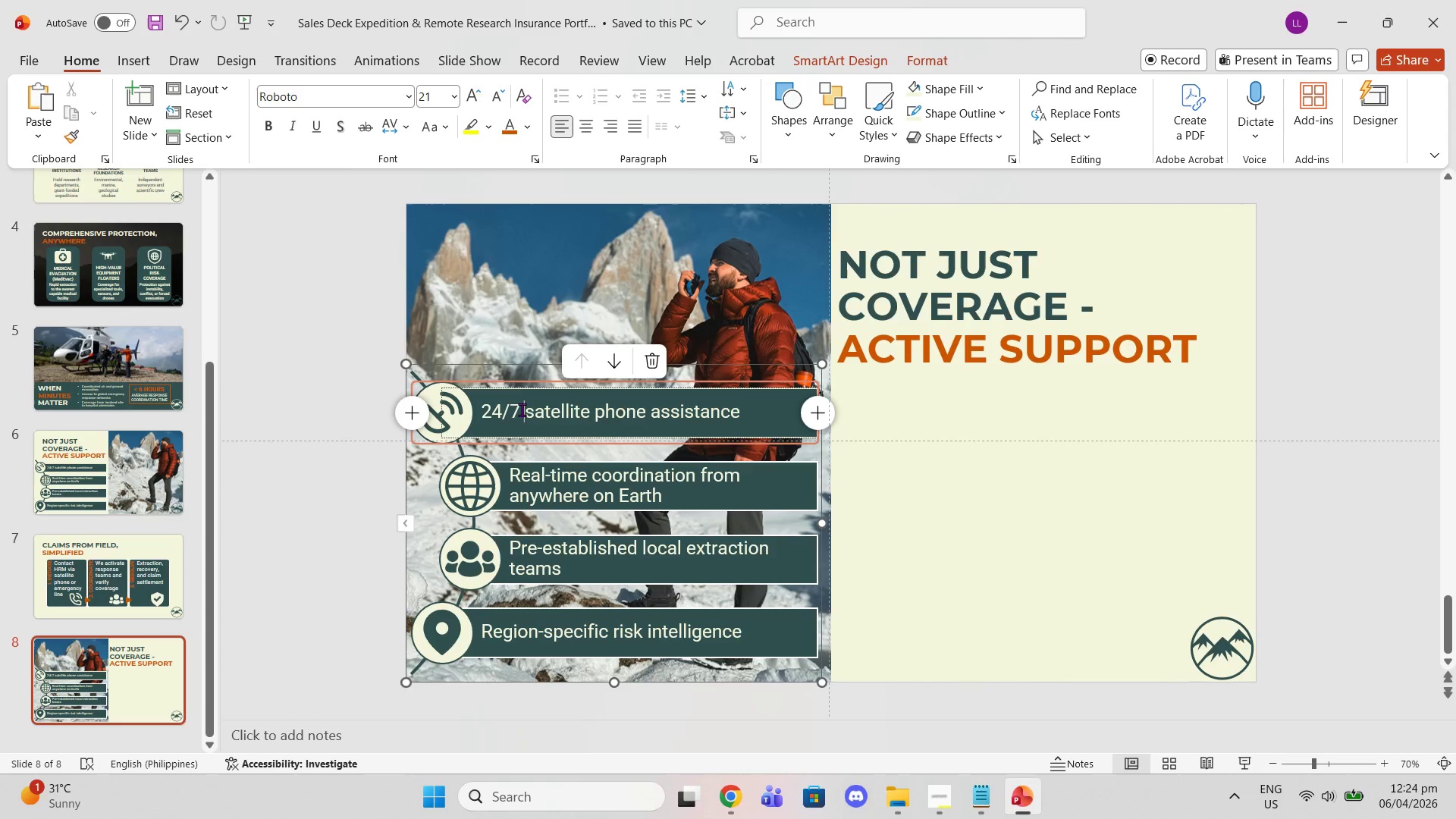 
double_click([515, 388])
 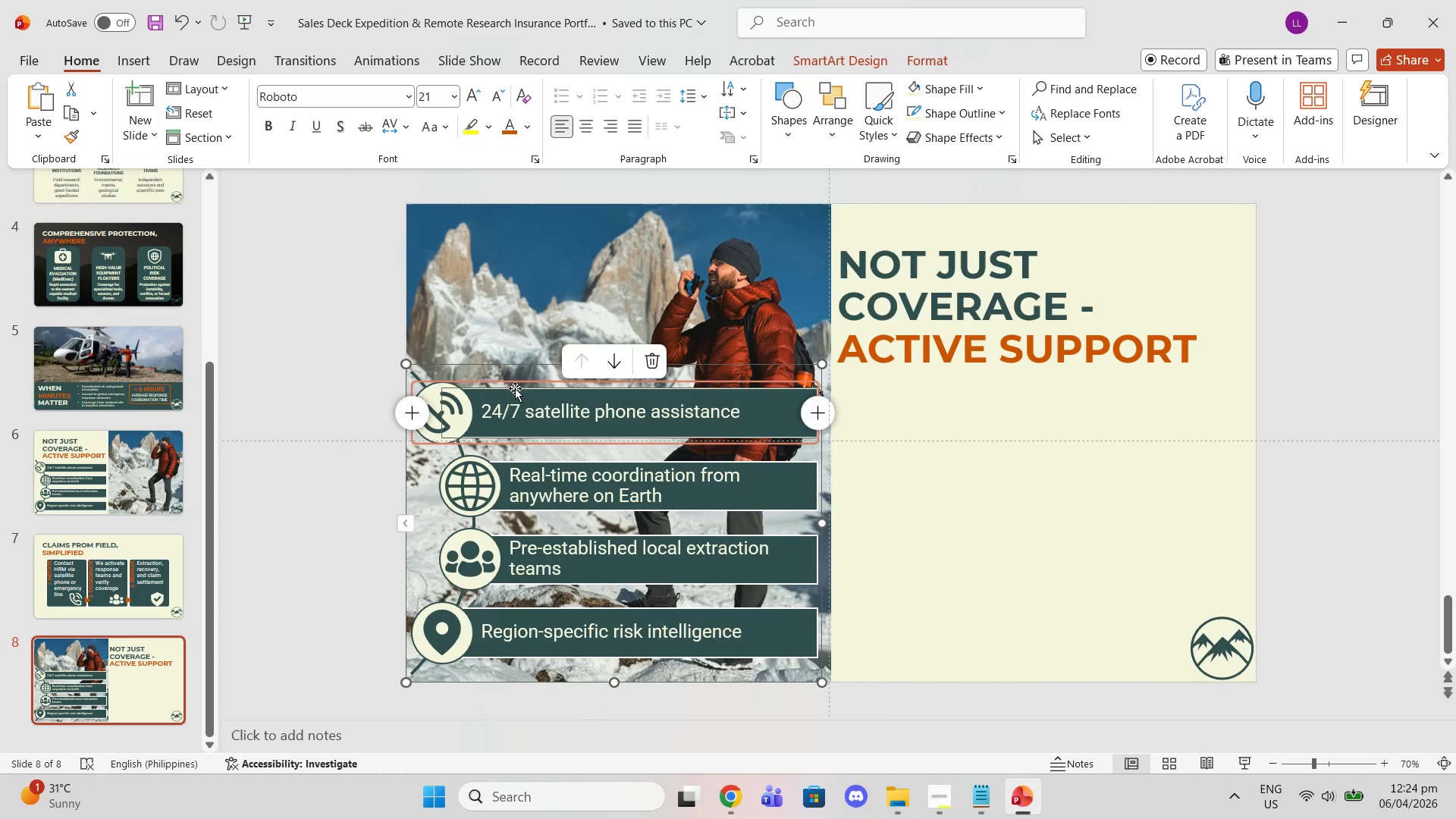 
key(Delete)
 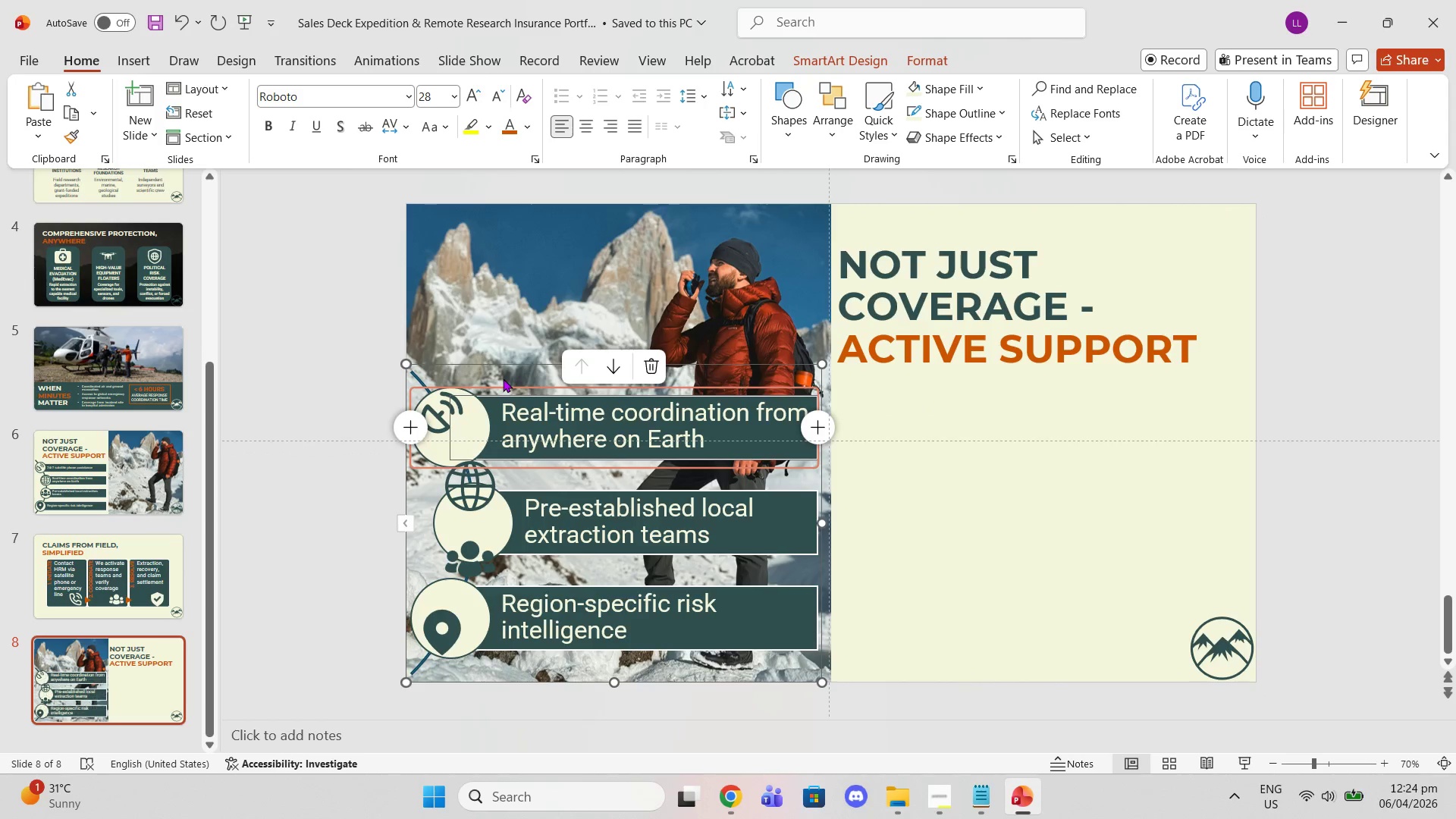 
key(Delete)
 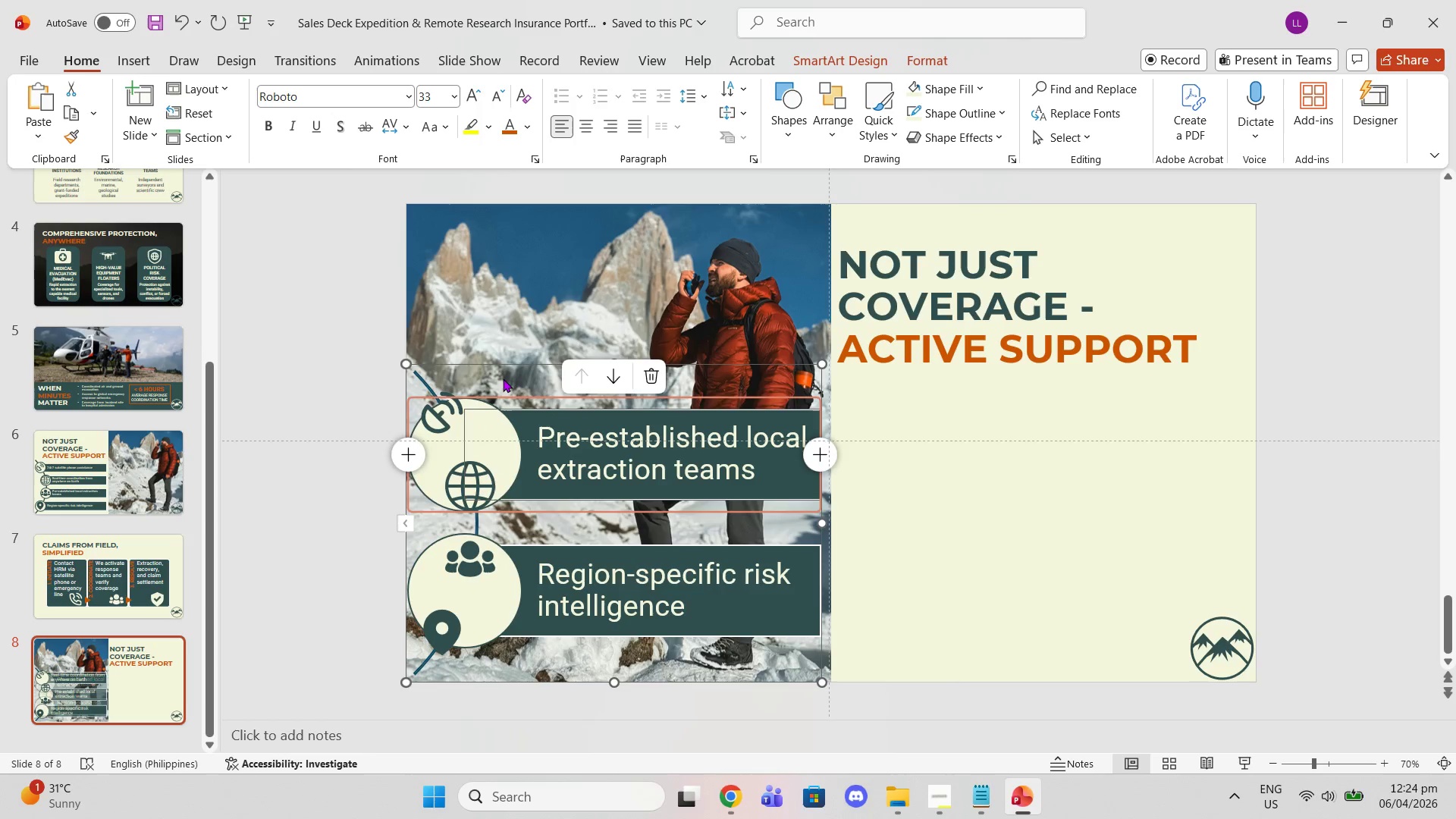 
key(Delete)
 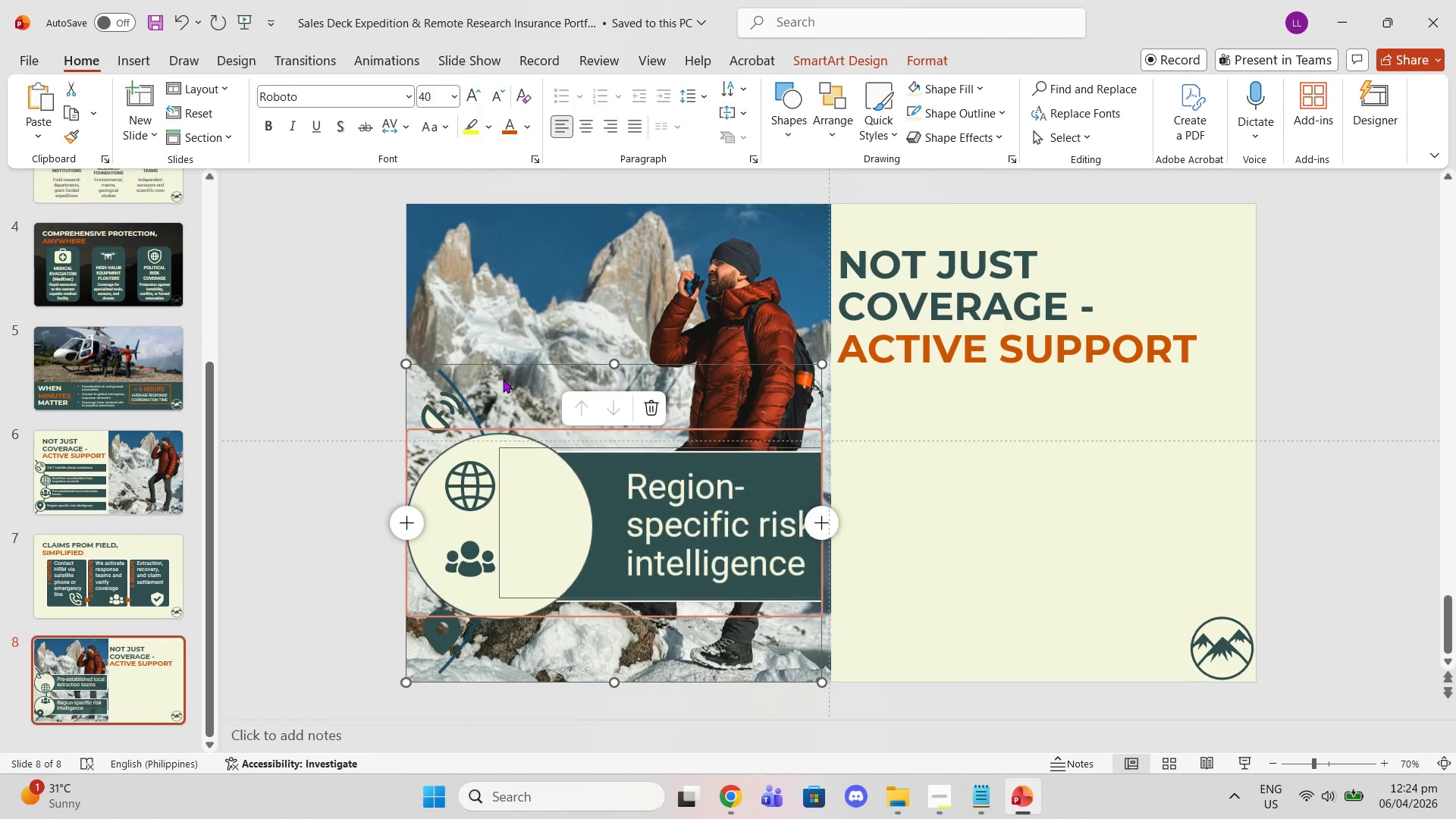 
key(Delete)
 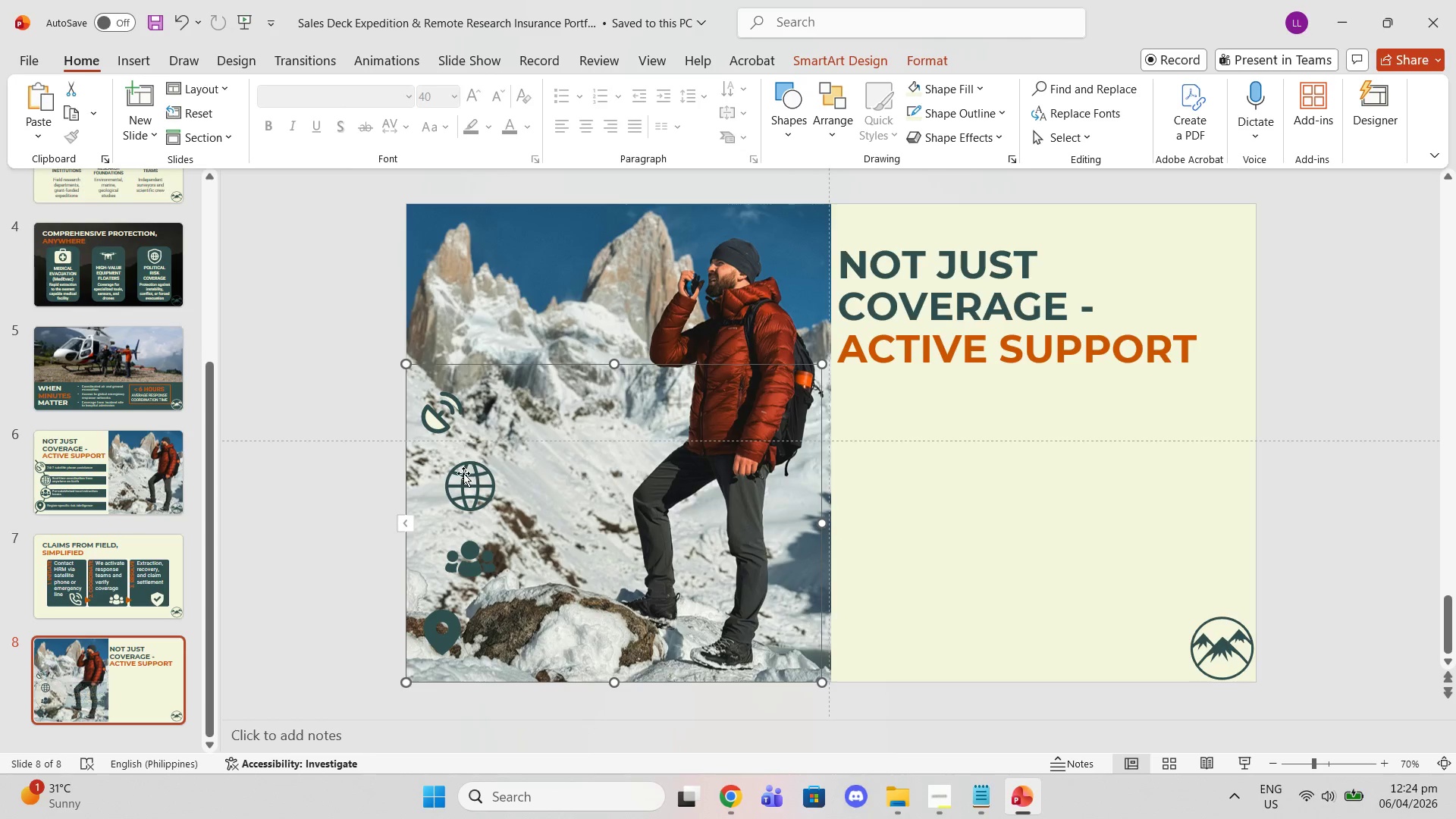 
left_click([463, 474])
 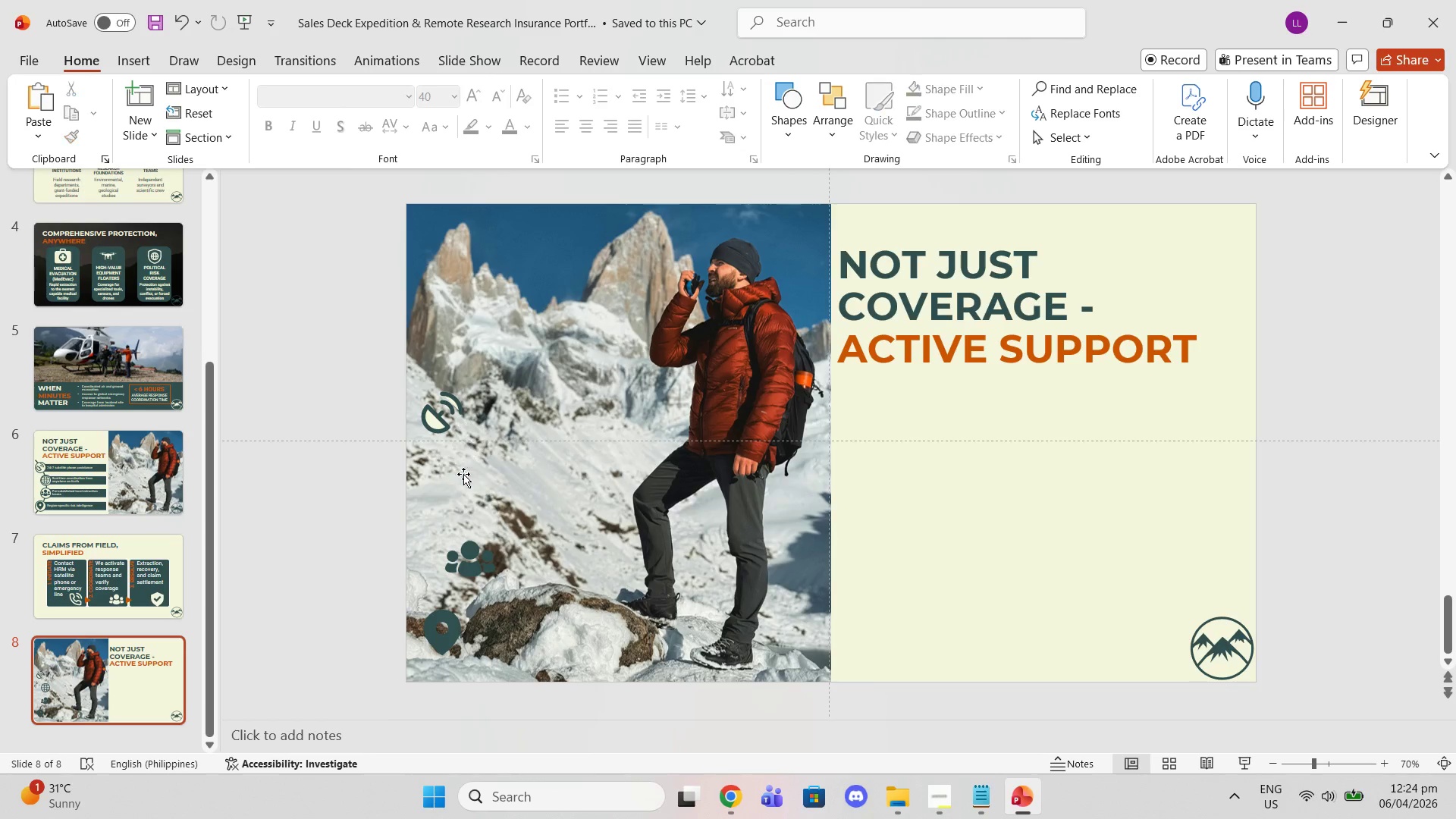 
key(Delete)
 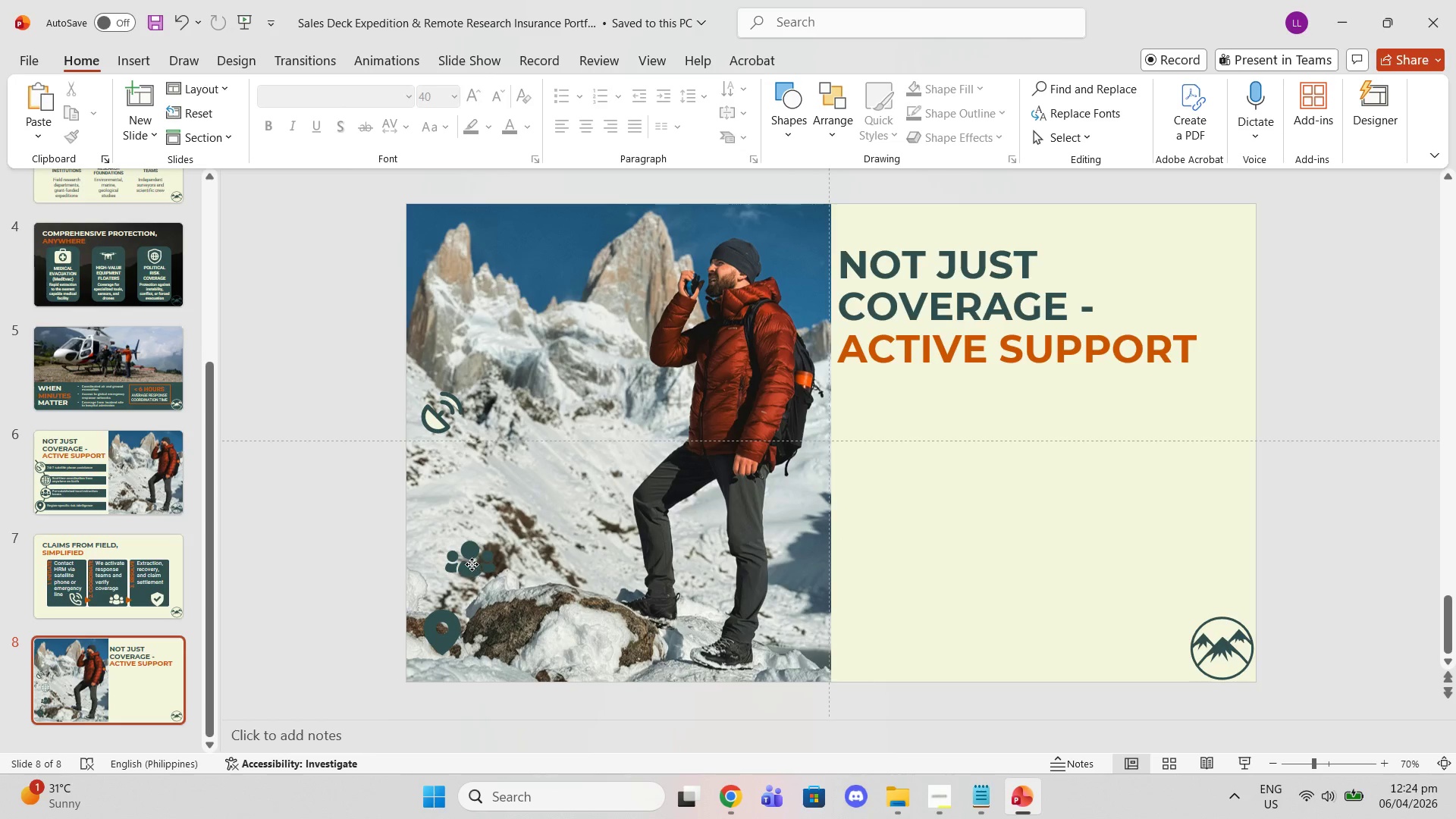 
left_click([472, 564])
 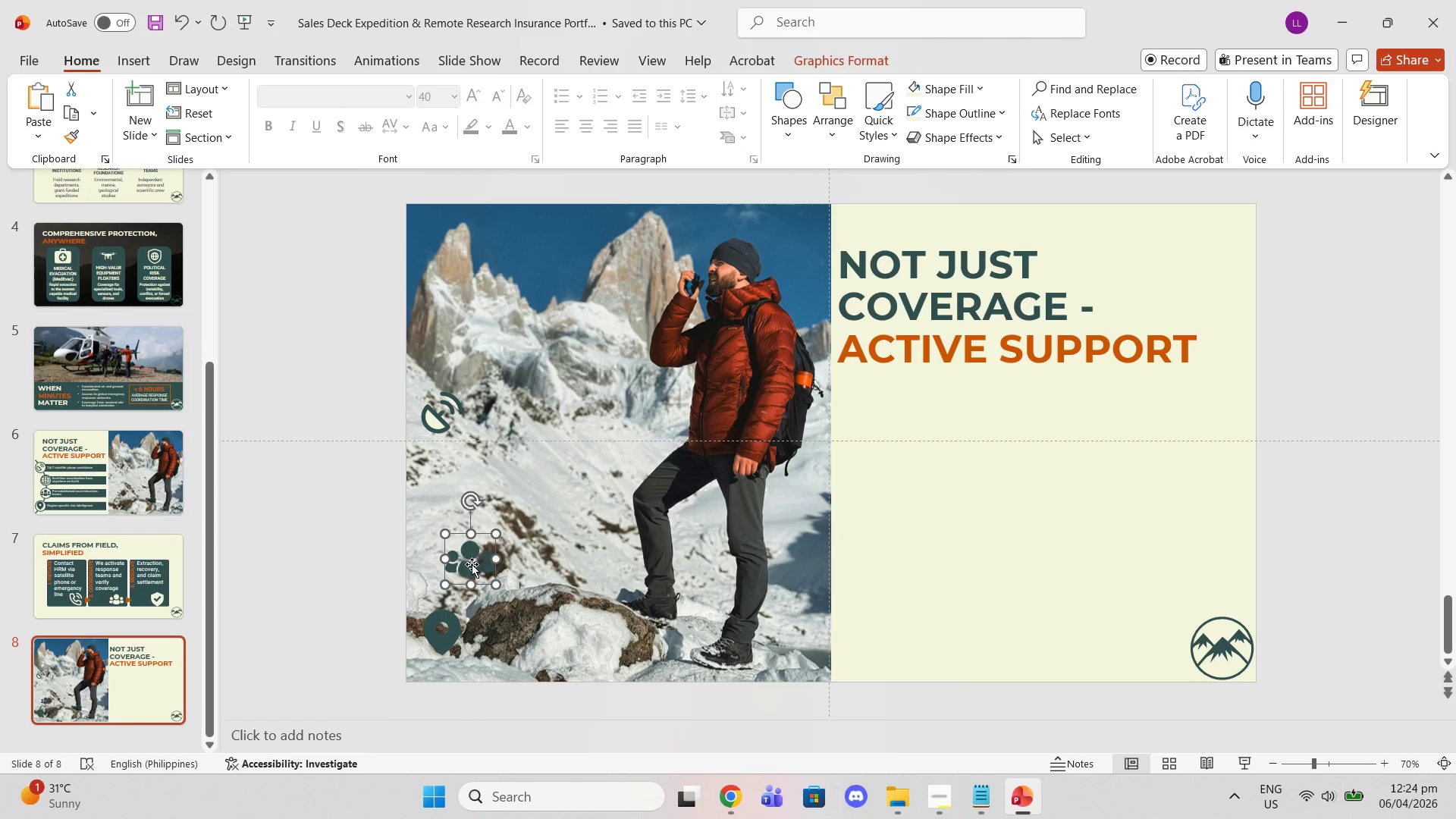 
key(Delete)
 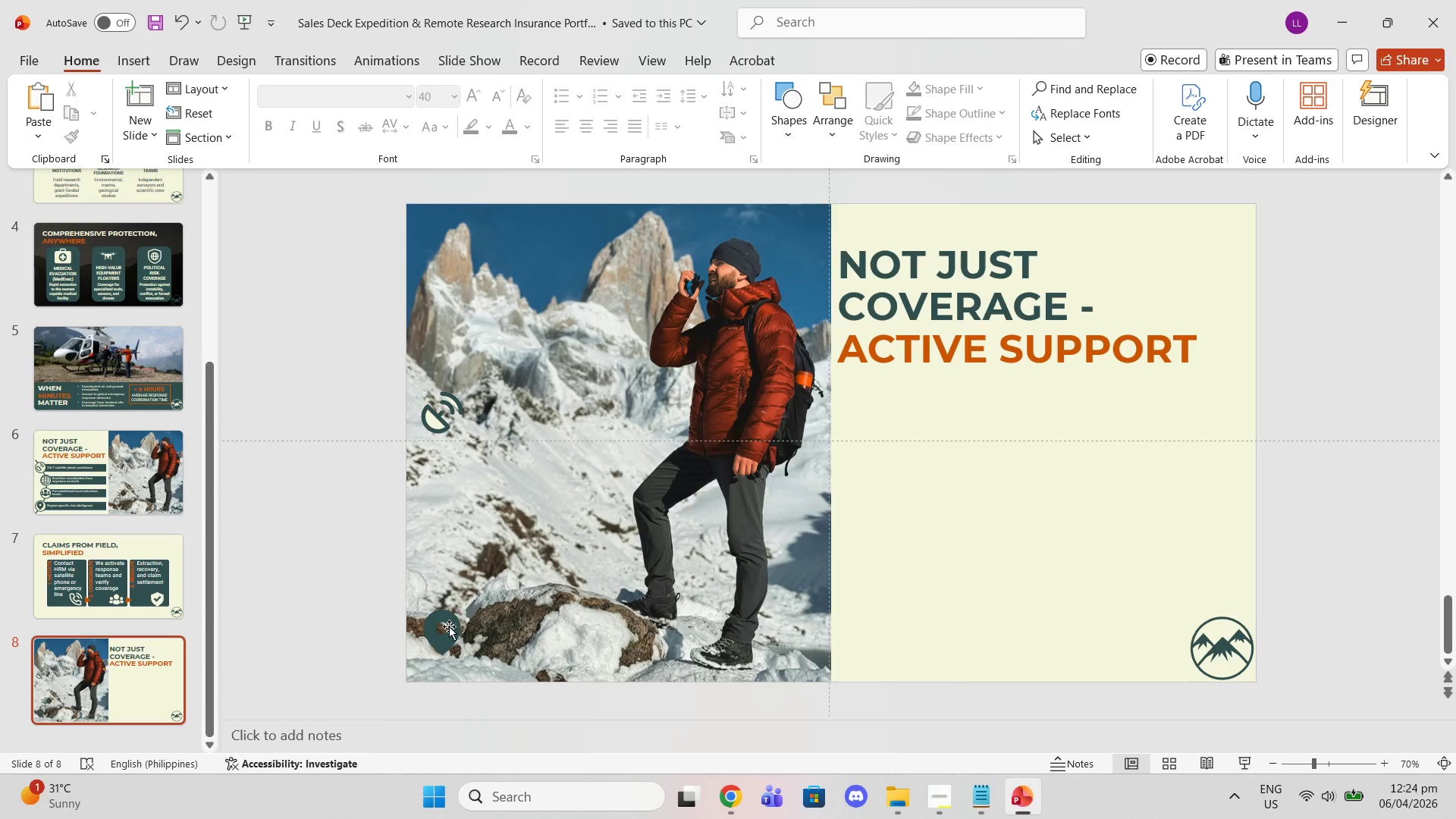 
left_click([446, 626])
 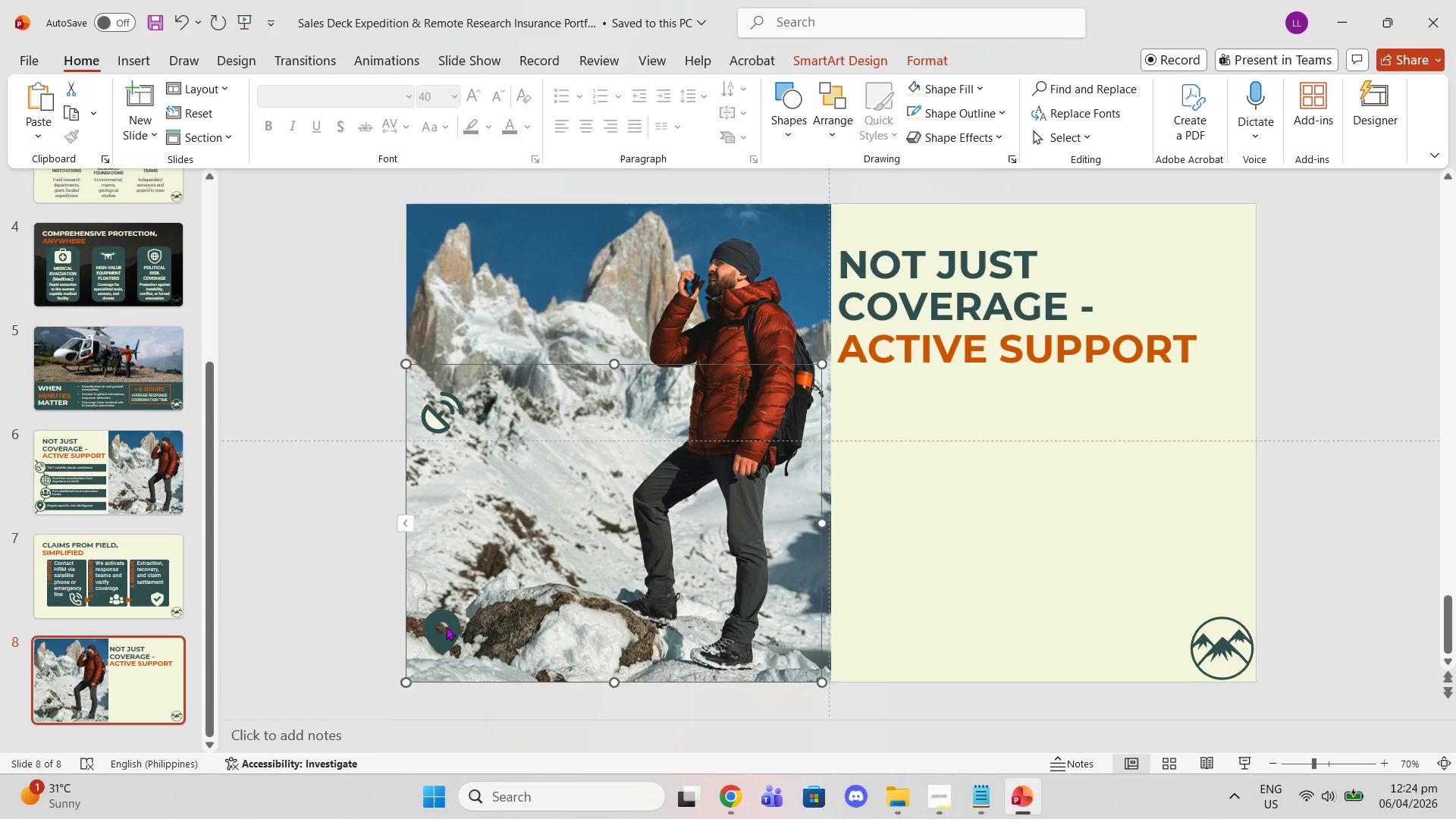 
key(Delete)
 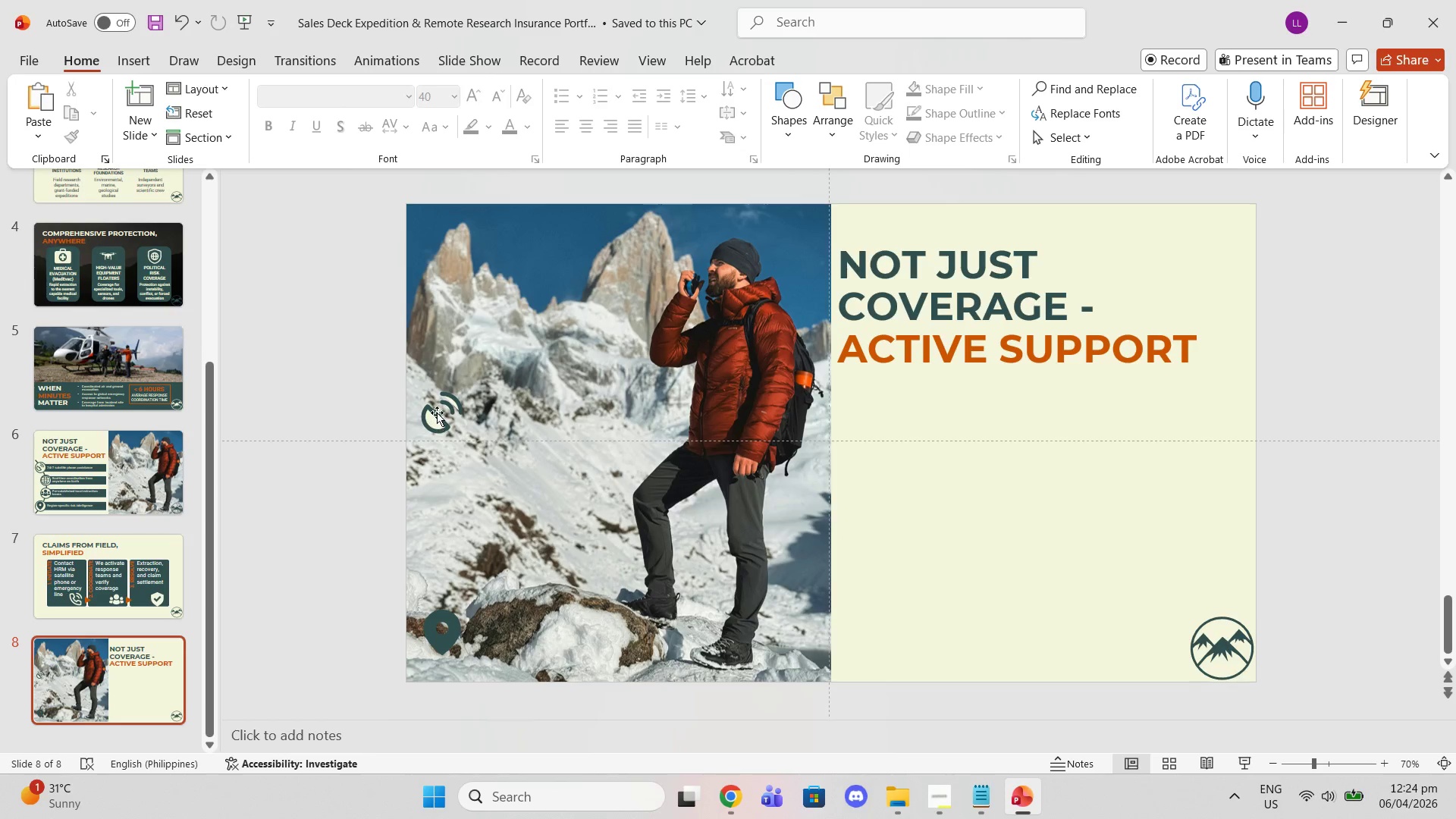 
left_click([437, 412])
 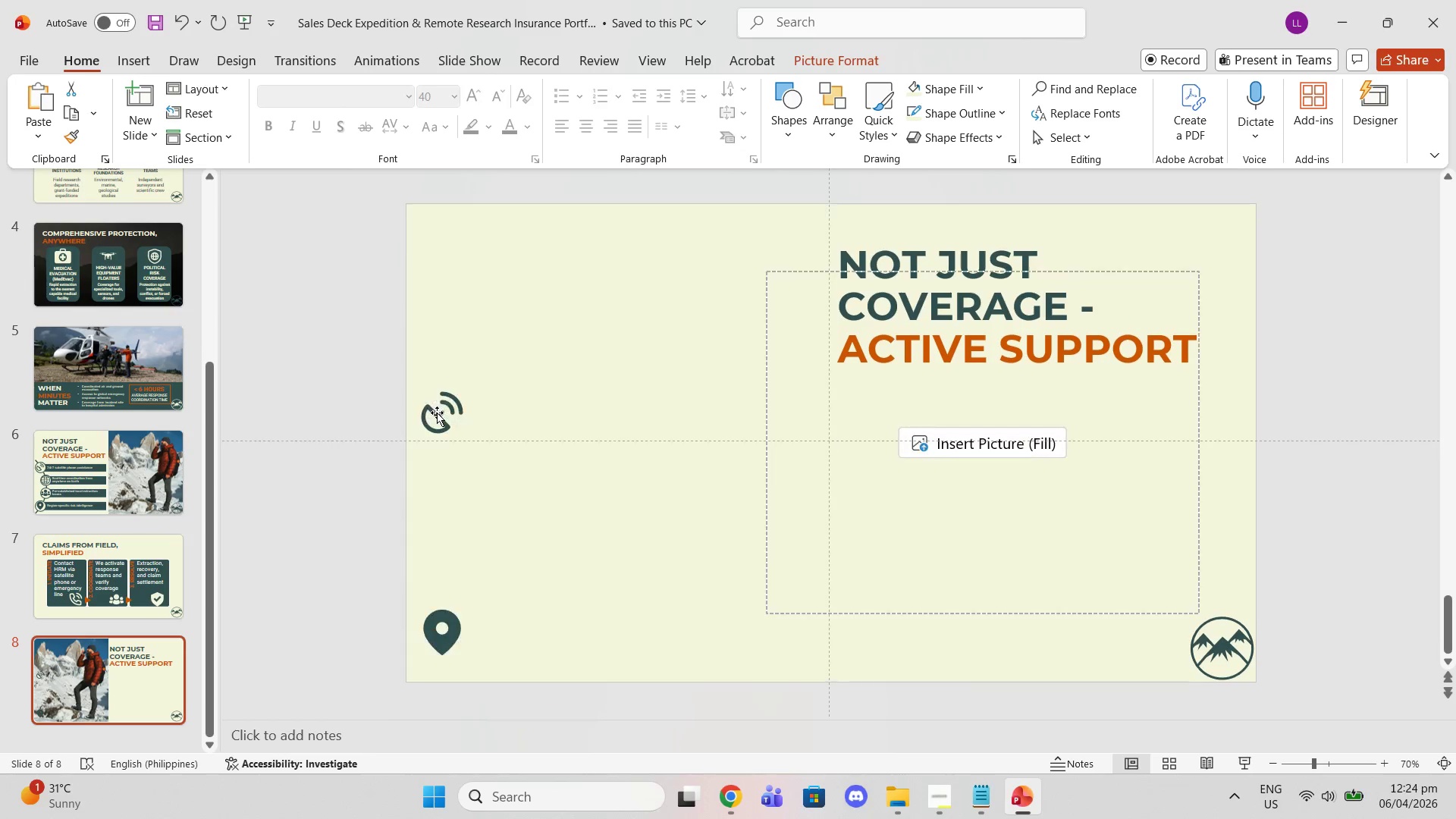 
key(Delete)
 